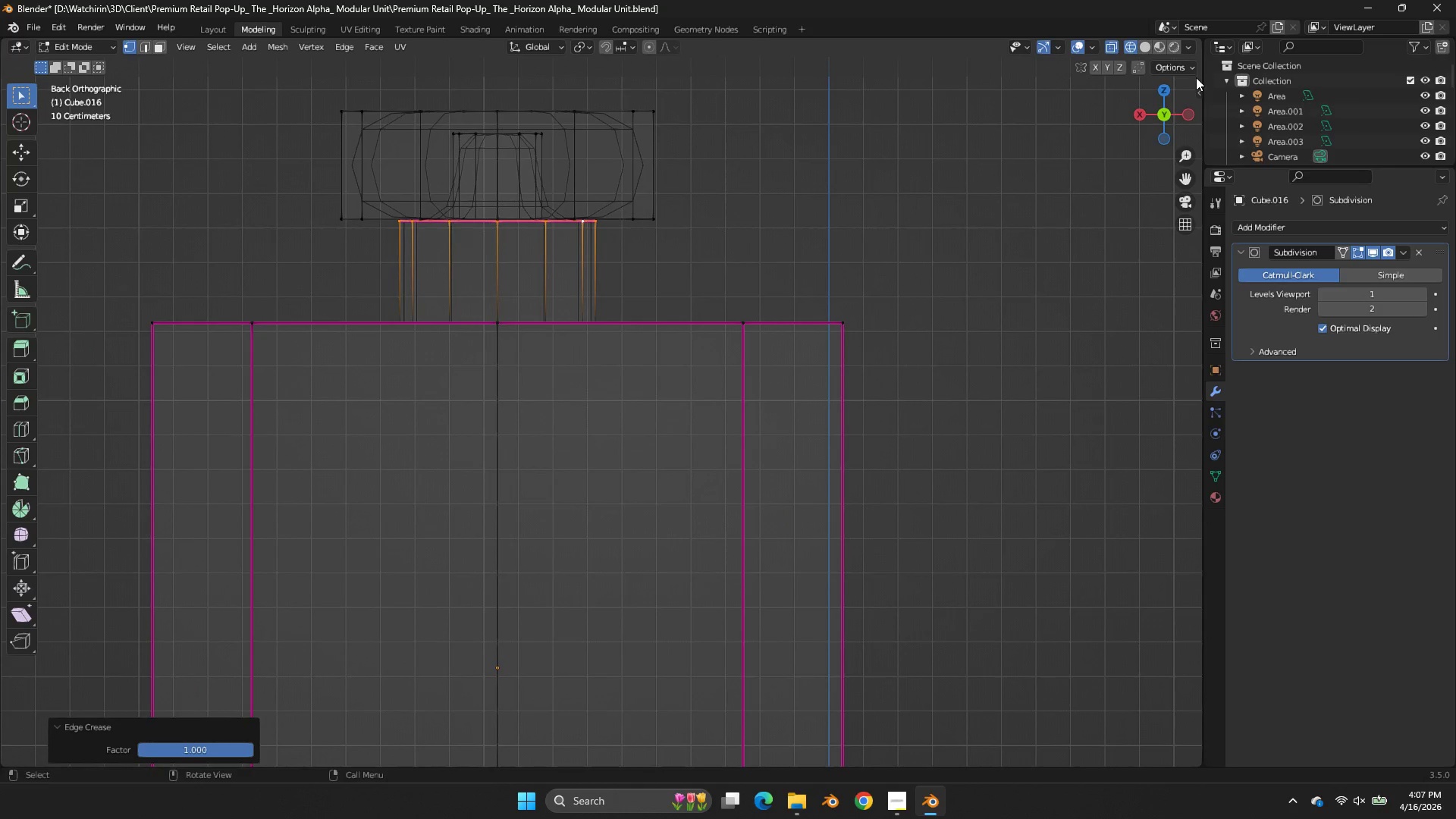 
left_click_drag(start_coordinate=[1166, 102], to_coordinate=[184, 212])
 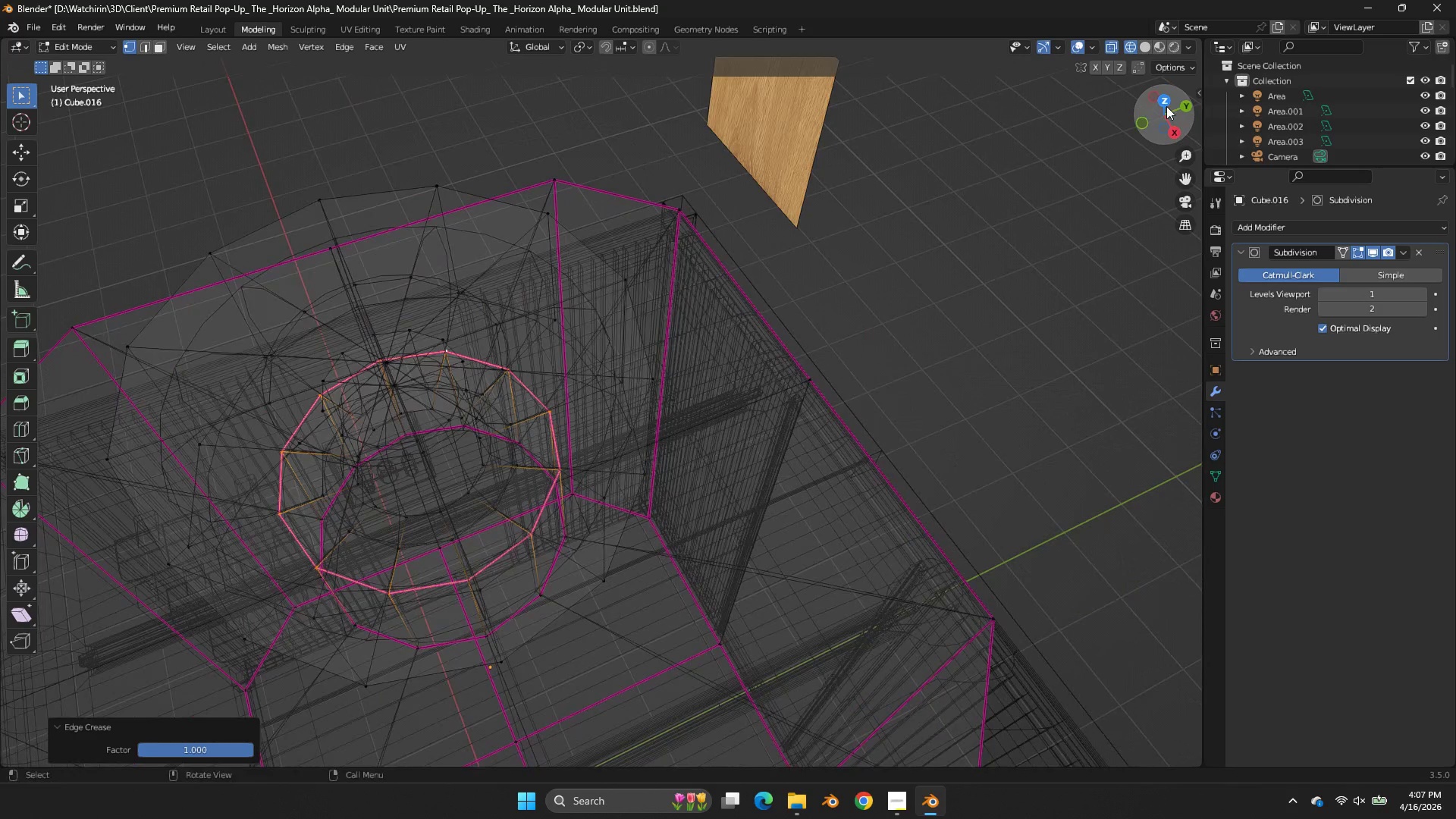 
left_click_drag(start_coordinate=[1165, 108], to_coordinate=[1163, 83])
 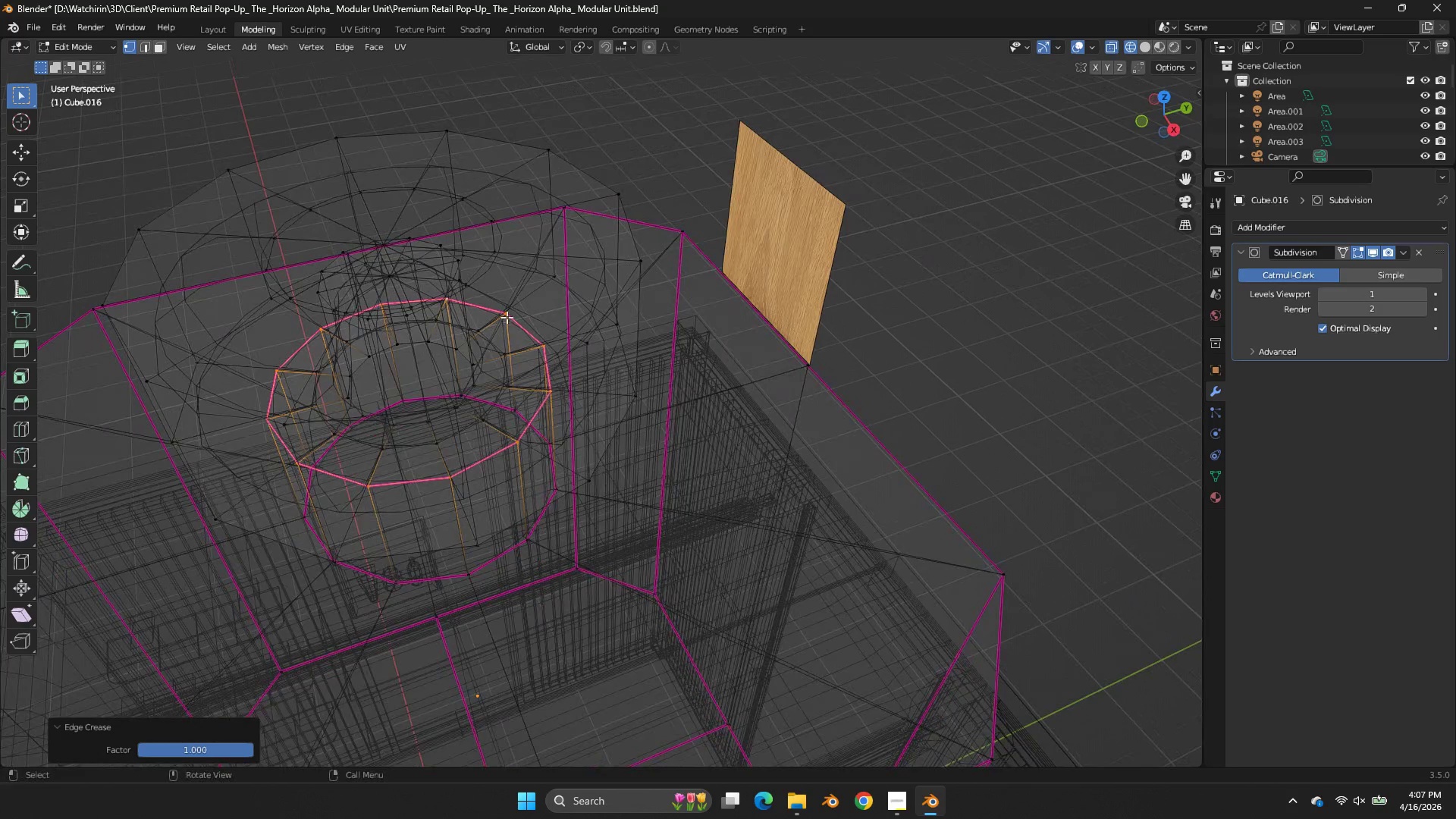 
hold_key(key=AltLeft, duration=0.98)
left_click([447, 436])
 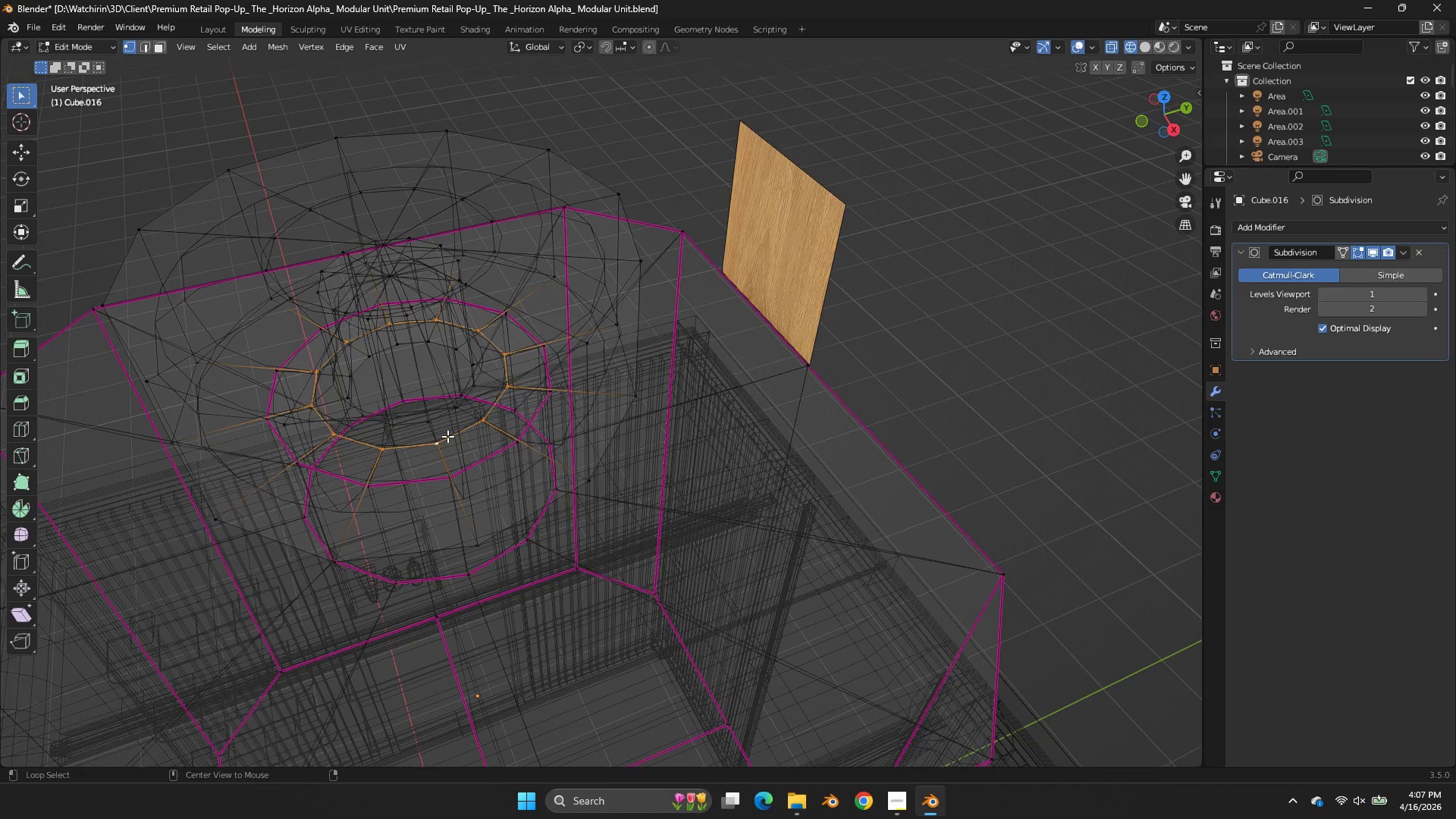 
key(Shift+E)
 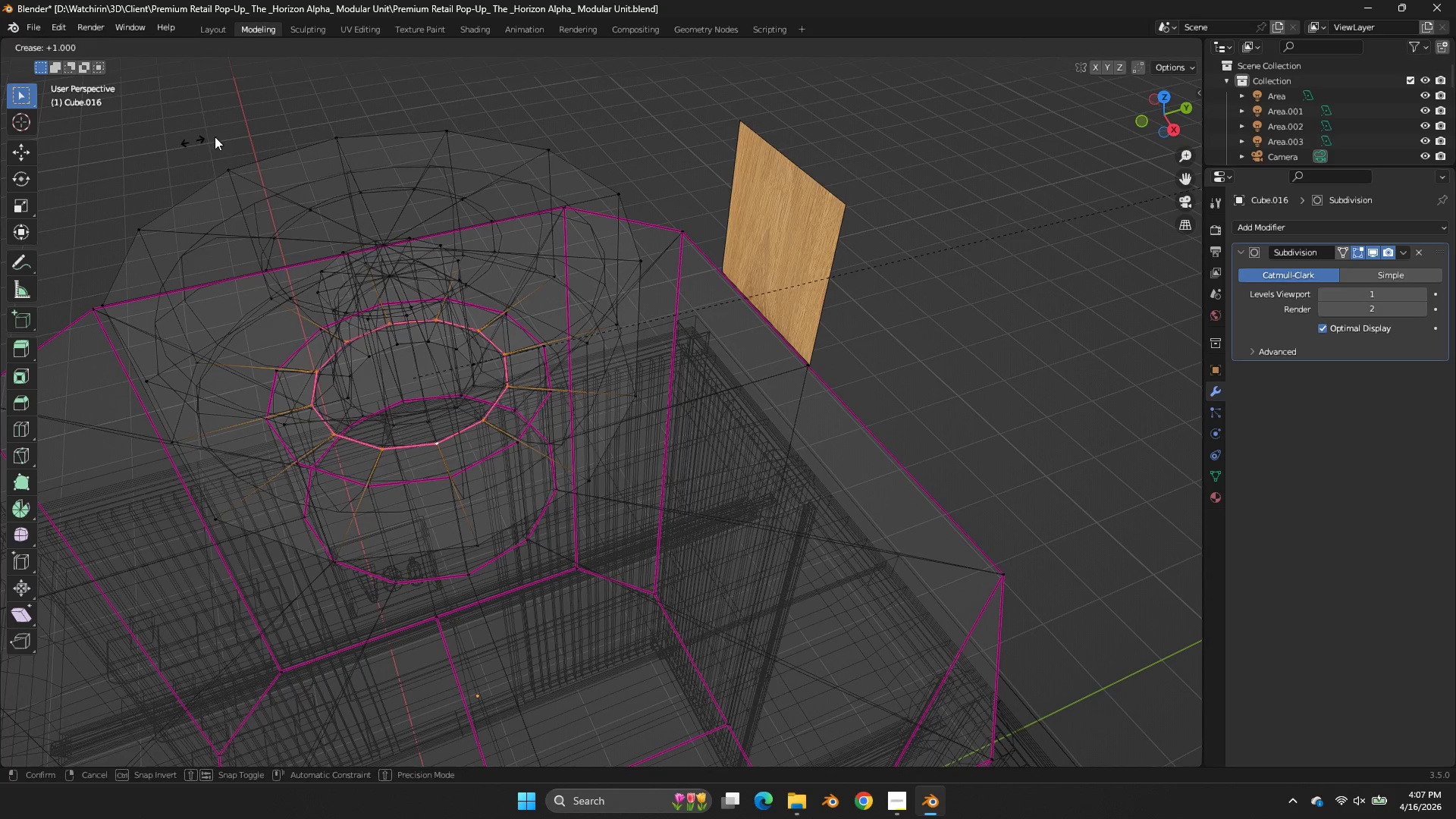 
left_click_drag(start_coordinate=[239, 136], to_coordinate=[301, 125])
 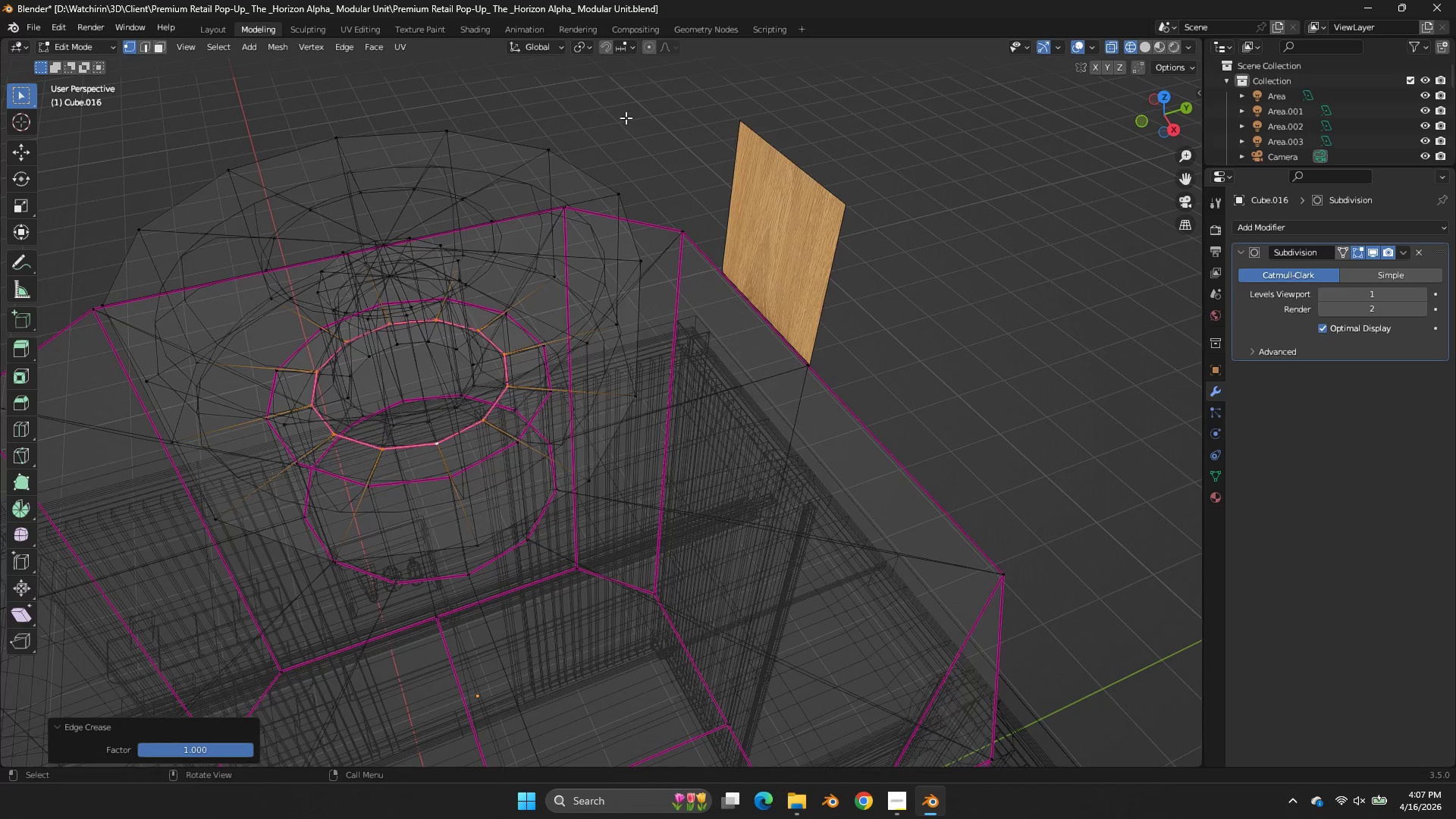 
scroll: coordinate [748, 128], scroll_direction: down, amount: 2.0
 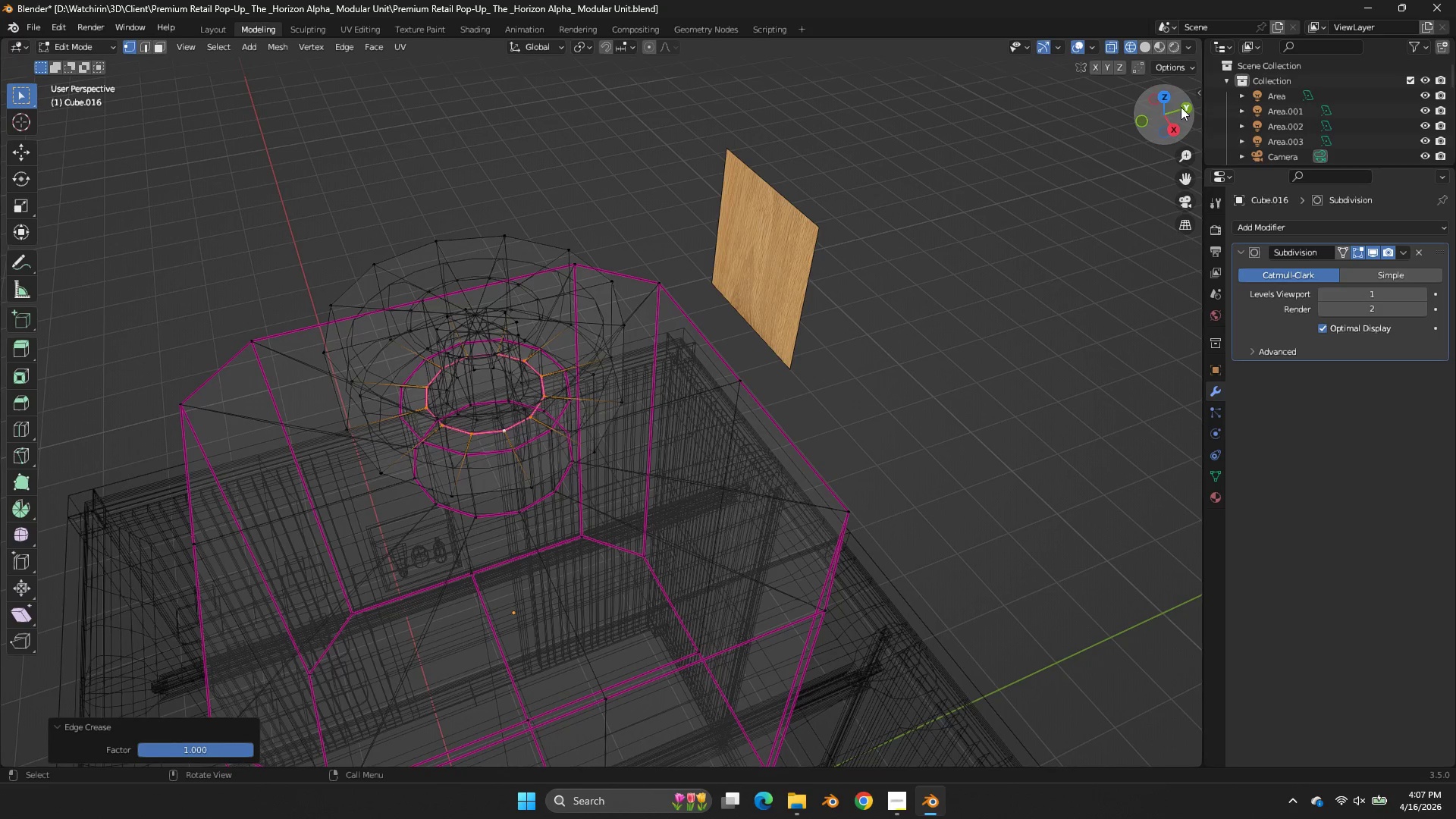 
left_click_drag(start_coordinate=[1161, 111], to_coordinate=[1178, 82])
 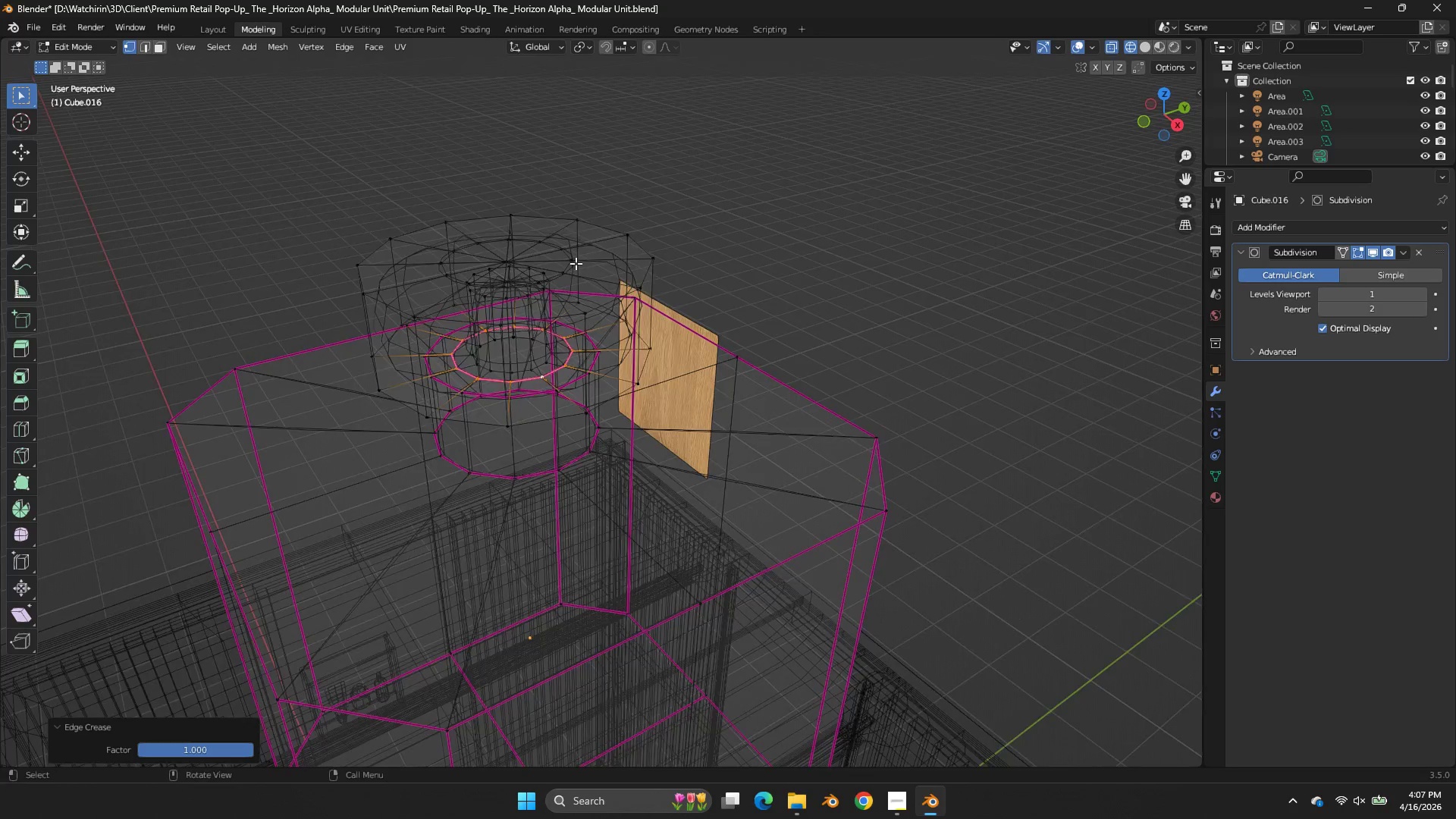 
key(Control+Z)
 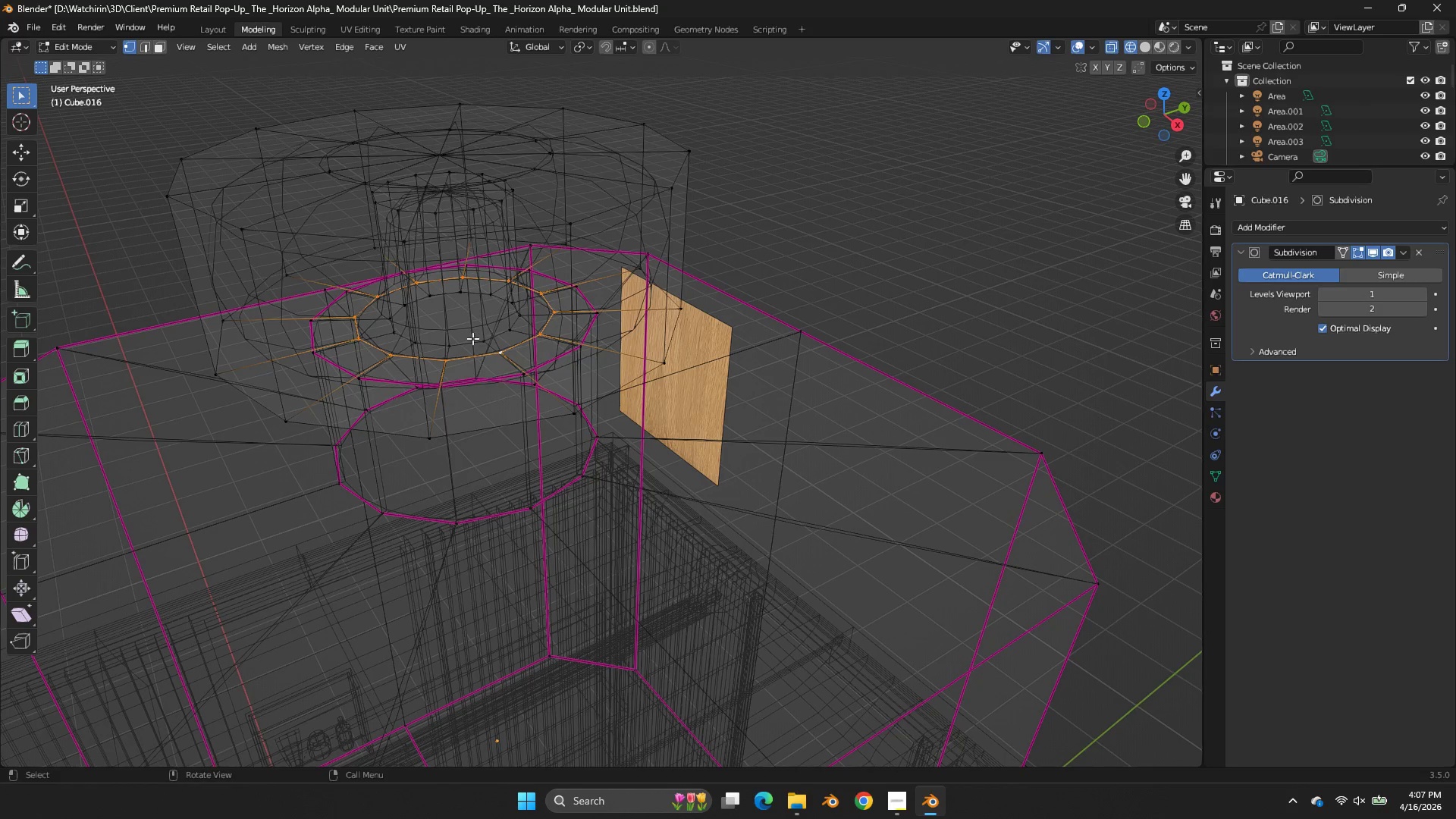 
scroll: coordinate [576, 263], scroll_direction: up, amount: 2.0
 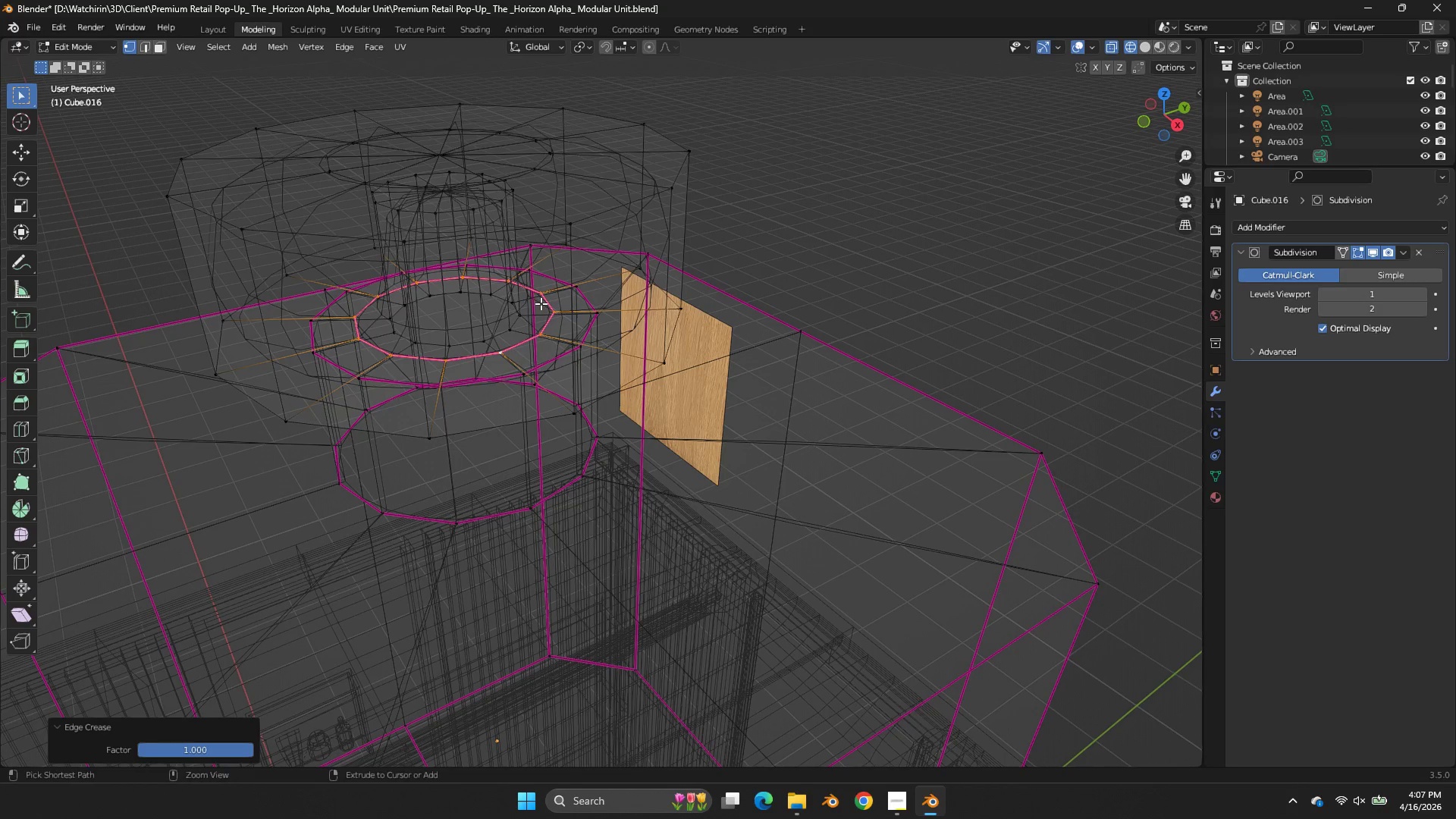 
hold_key(key=AltLeft, duration=0.52)
left_click([469, 339])
 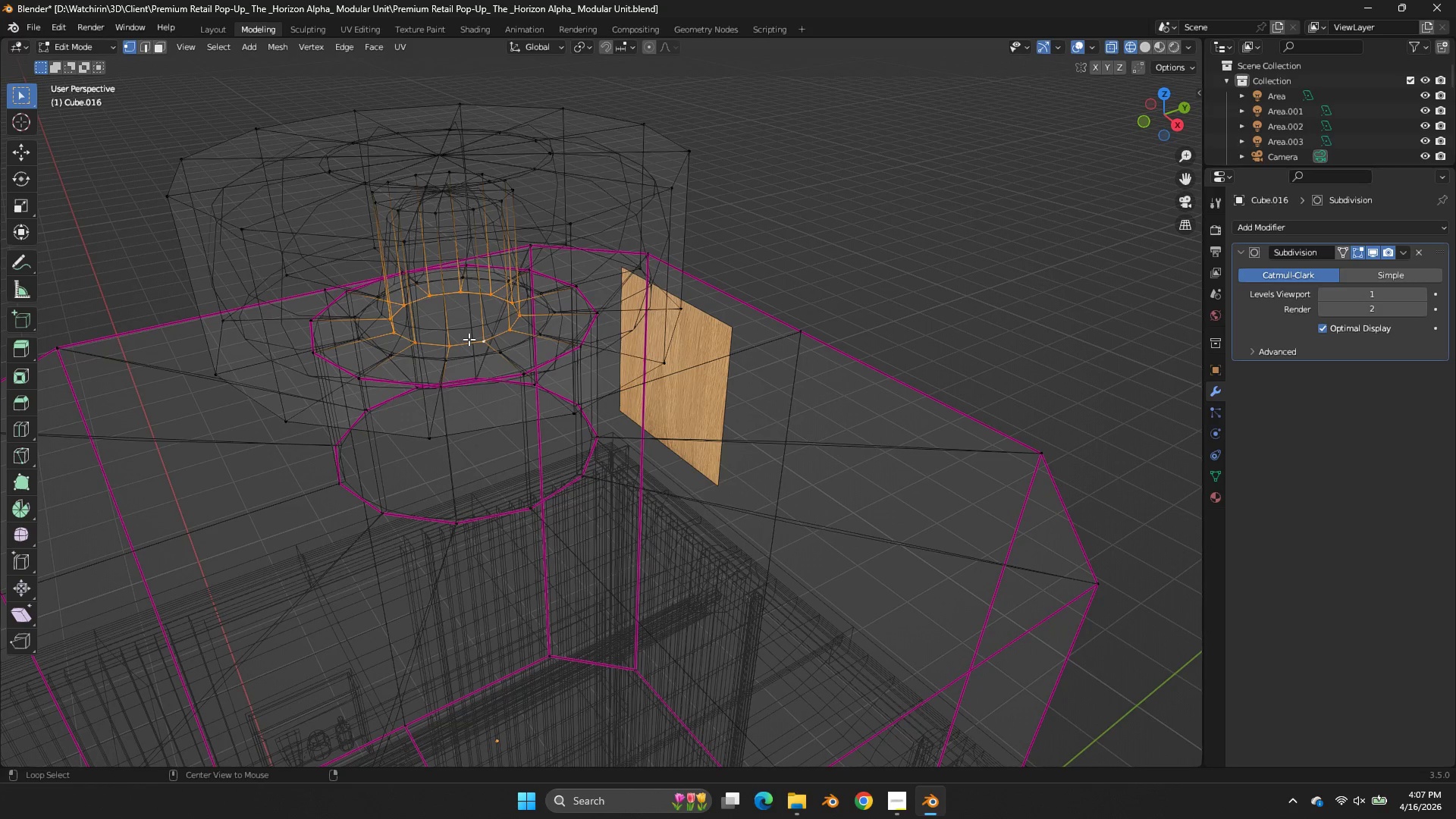 
key(Shift+E)
 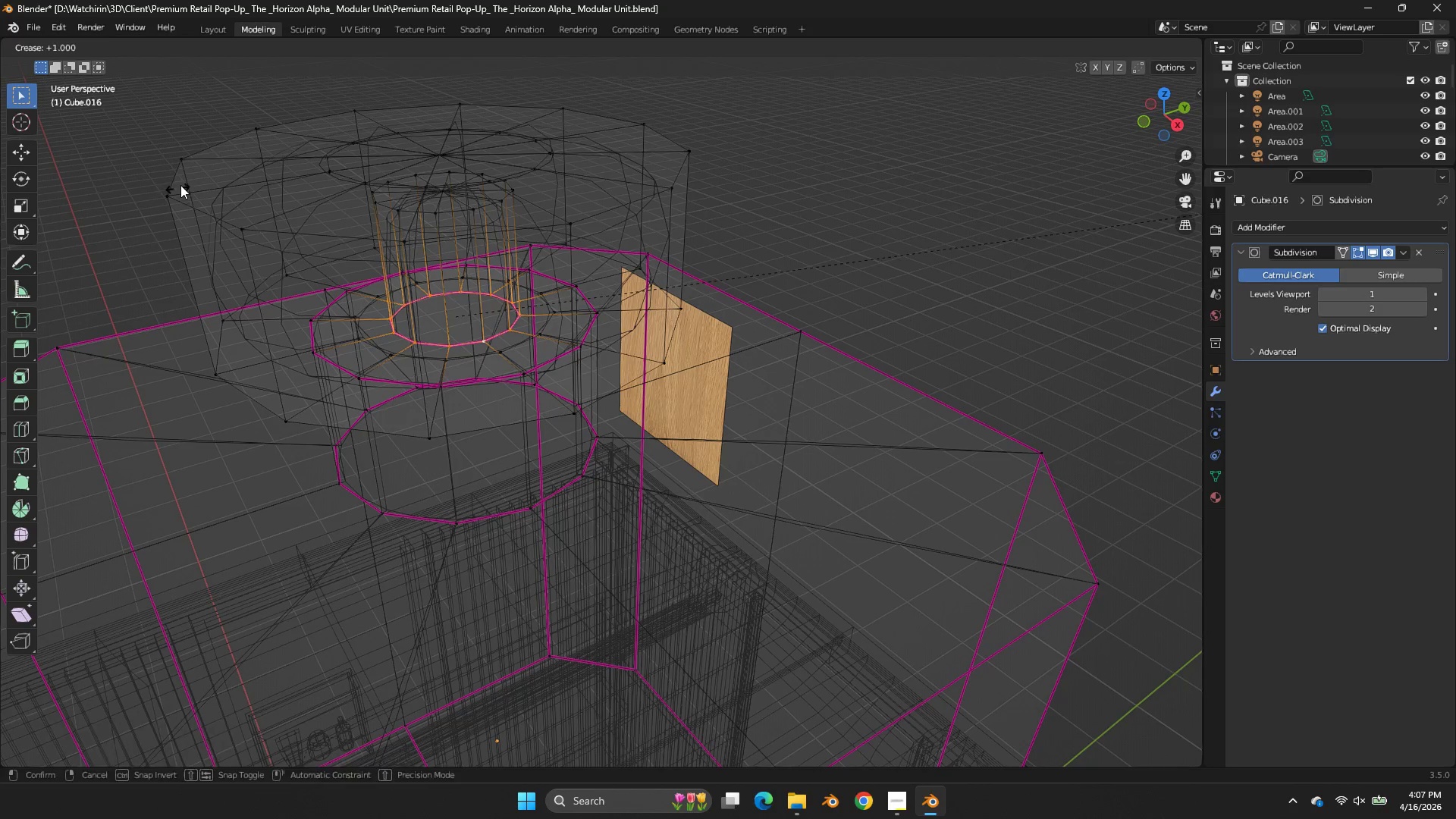 
left_click([180, 185])
 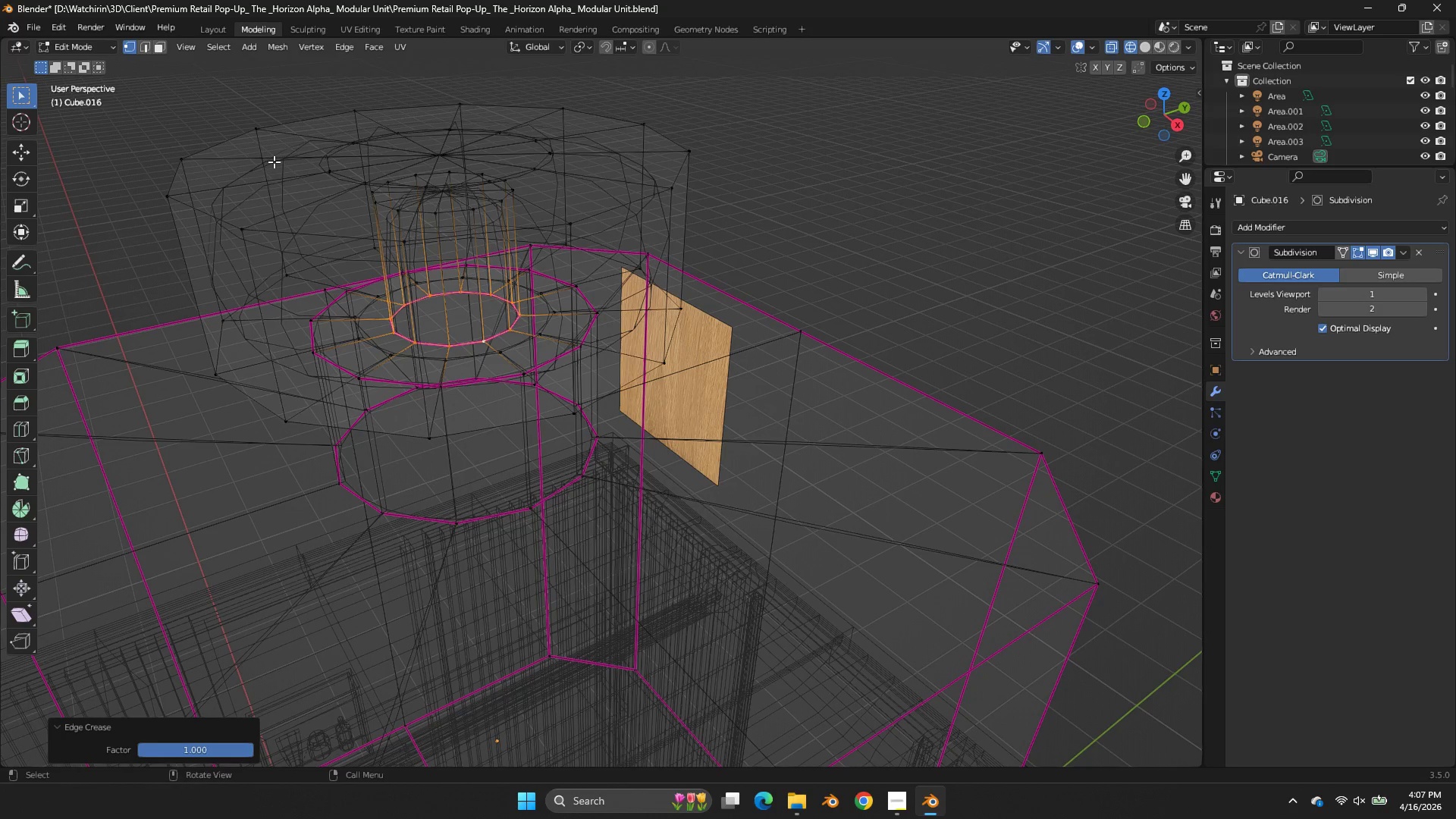 
key(Control+ControlLeft)
 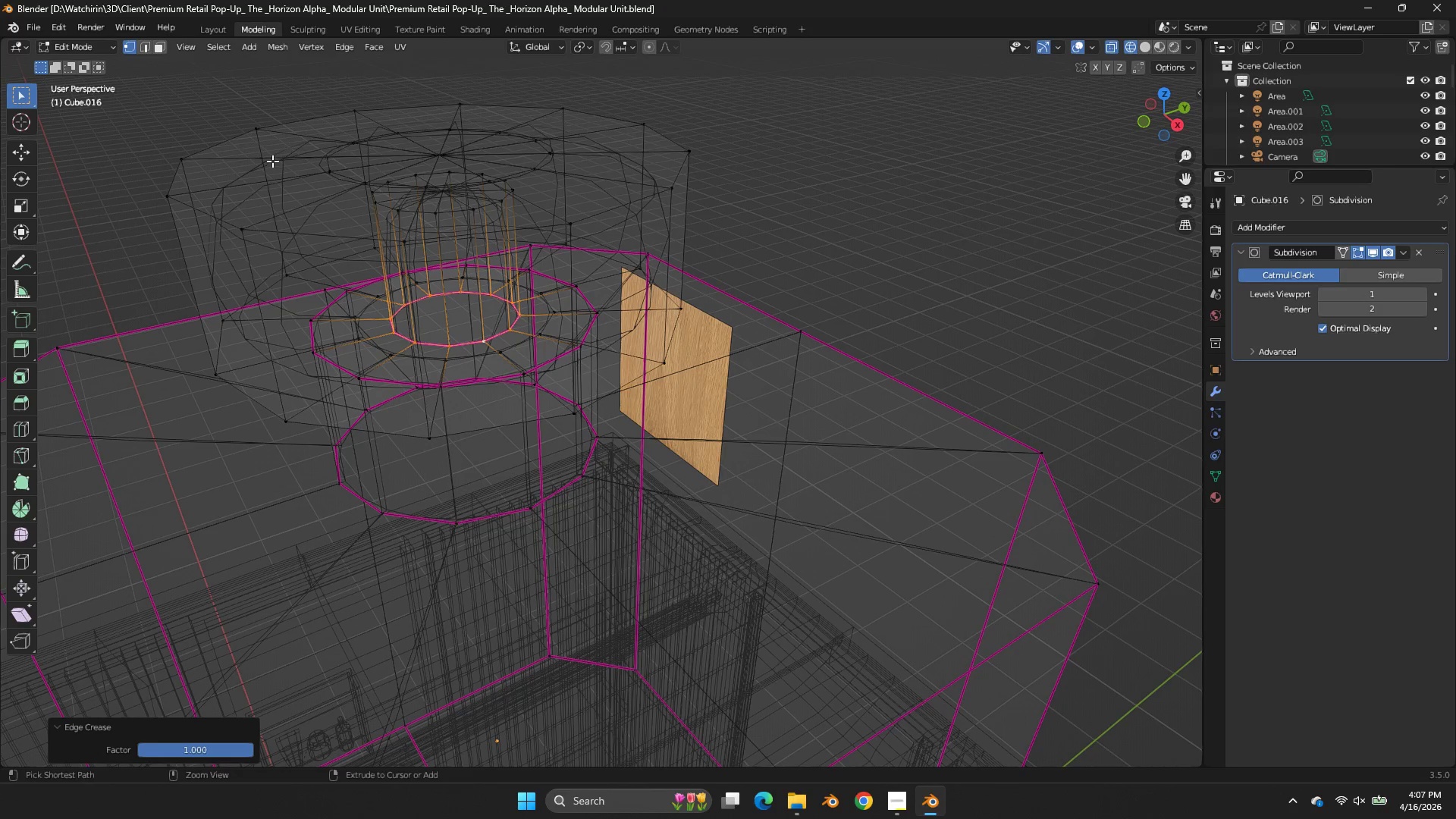 
key(Control+S)
 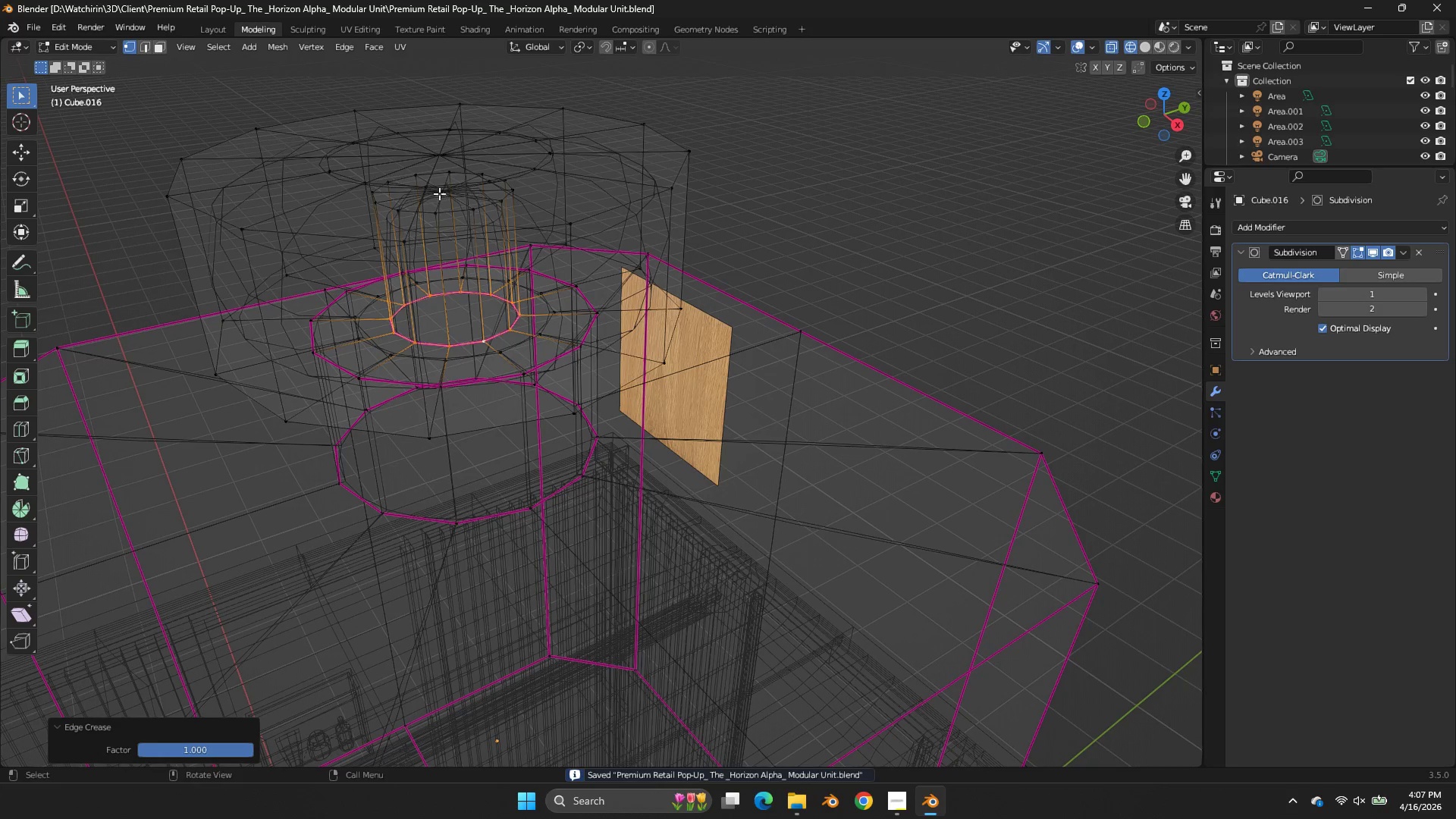 
hold_key(key=AltLeft, duration=1.77)
double_click([452, 211])
 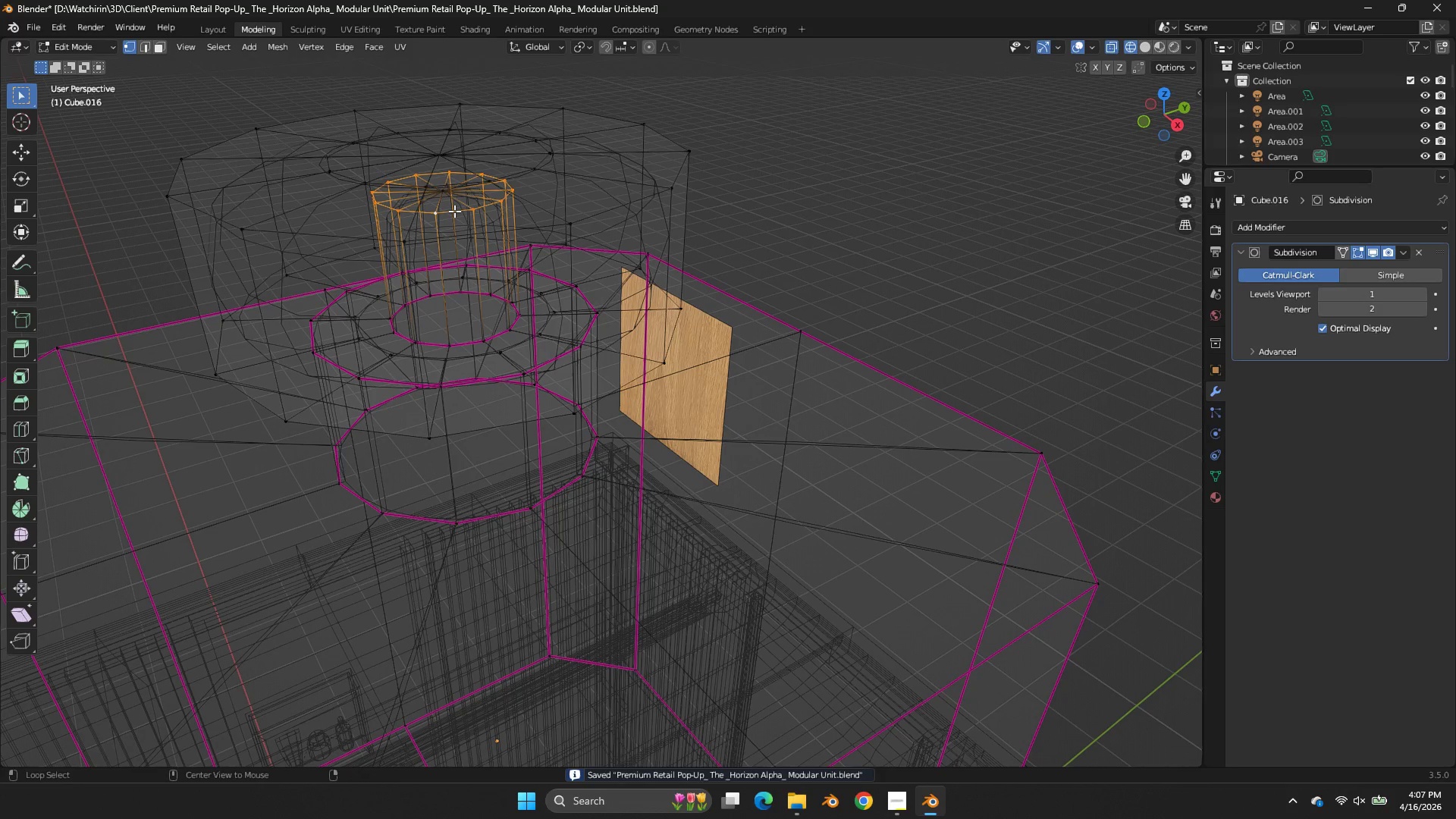 
key(Shift+E)
 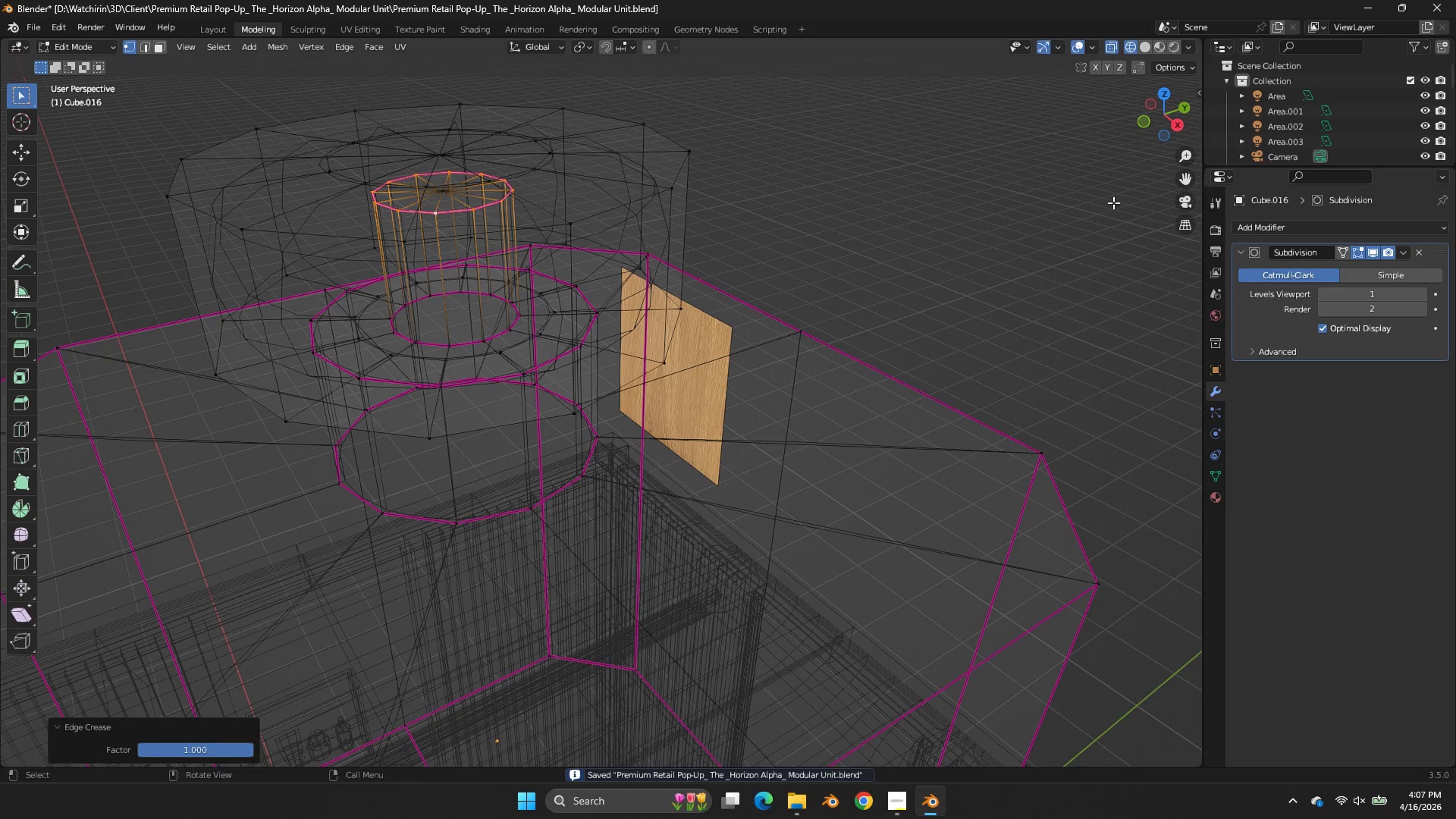 
left_click([1113, 202])
 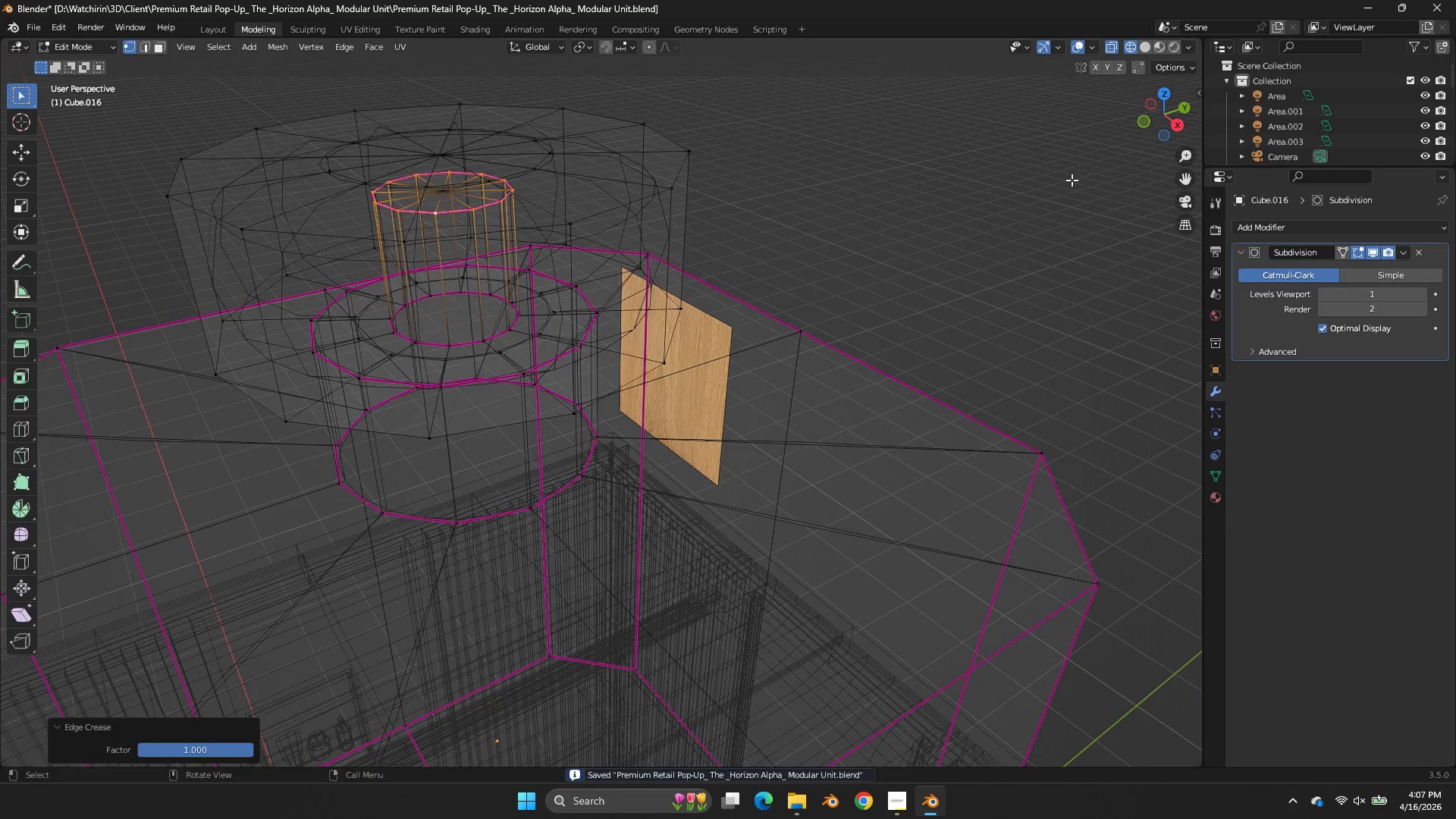 
key(Tab)
 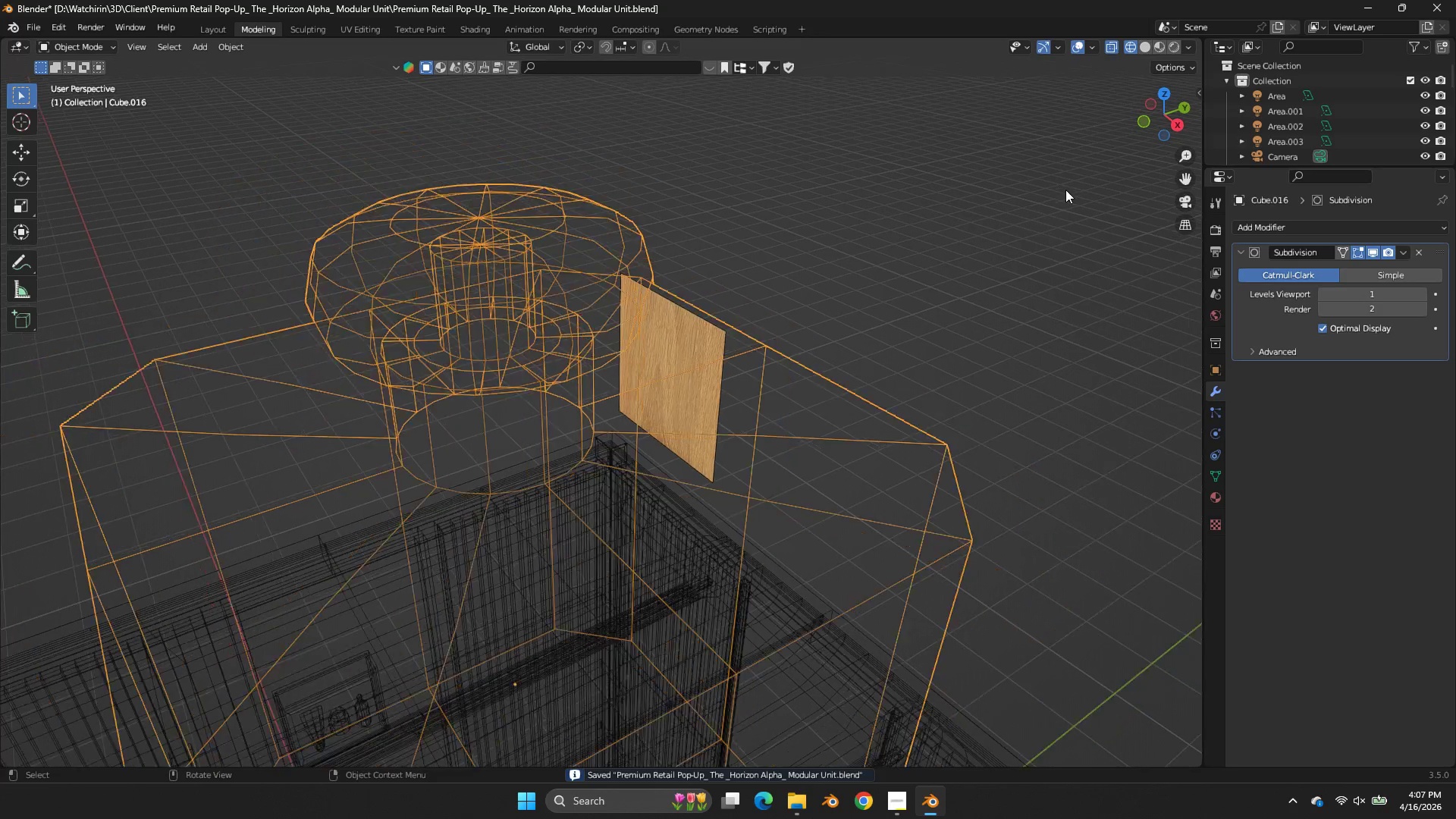 
key(Control+ControlLeft)
 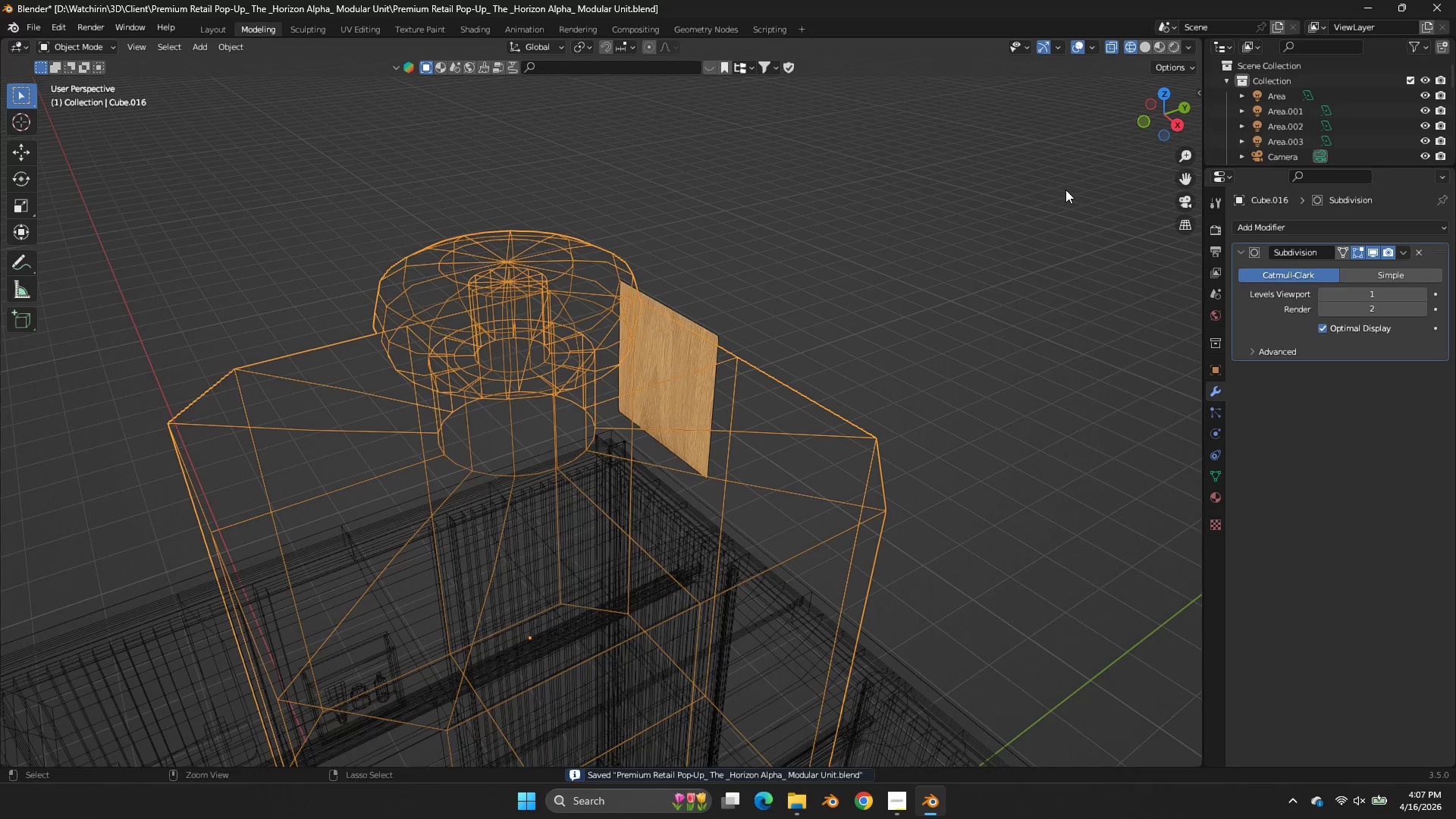 
key(Control+S)
 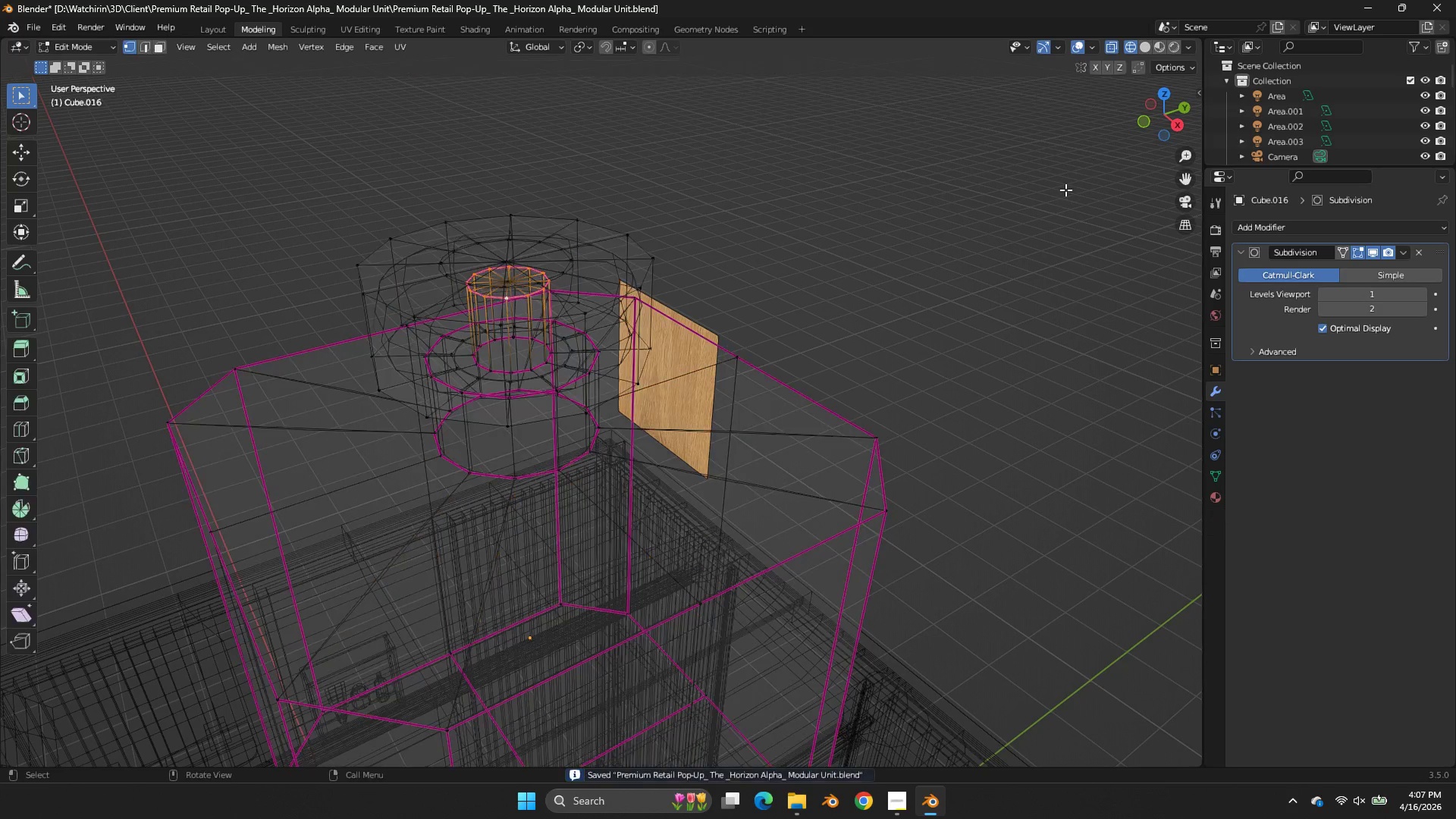 
key(Tab)
 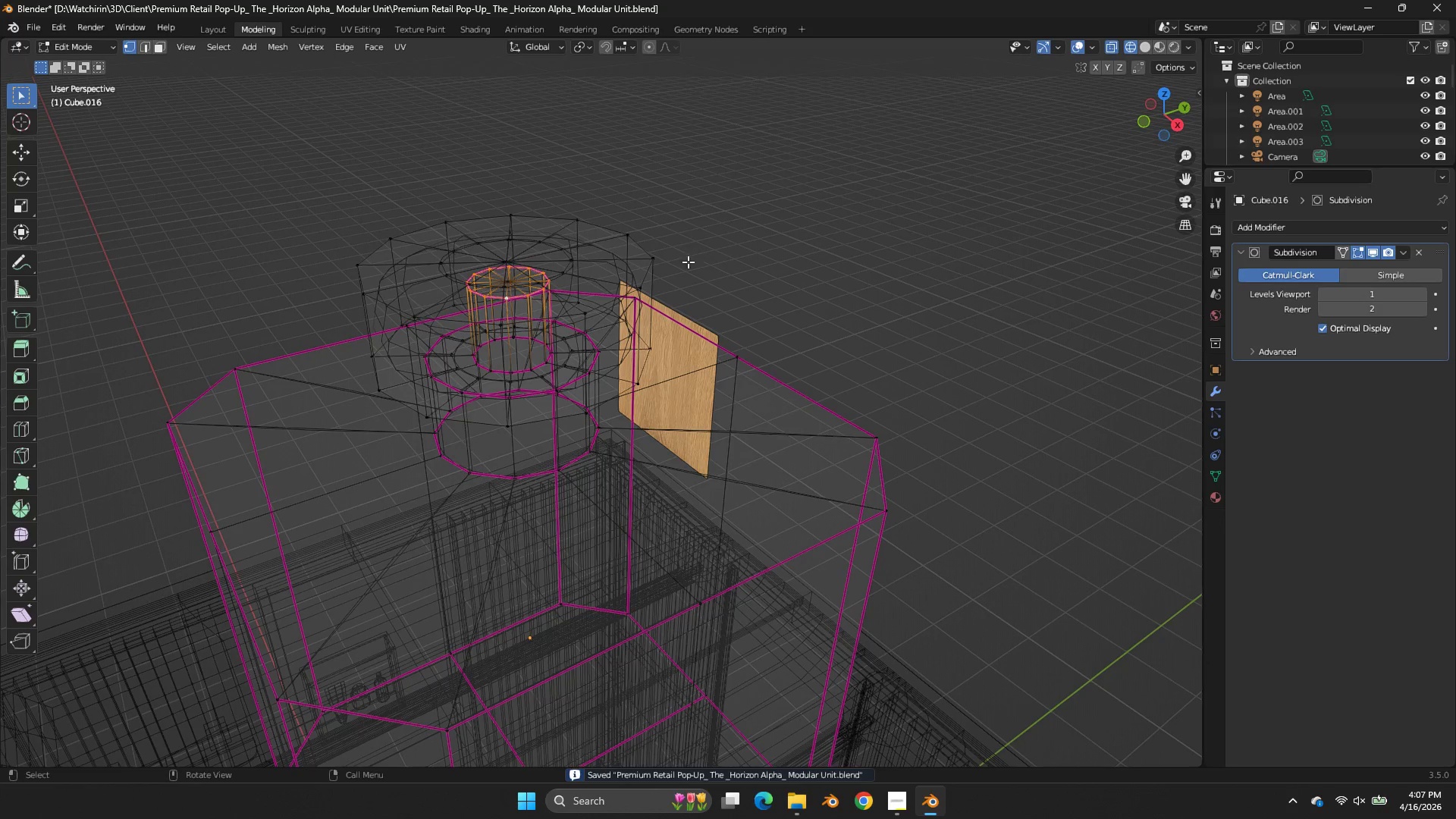 
scroll: coordinate [1065, 190], scroll_direction: down, amount: 2.0
 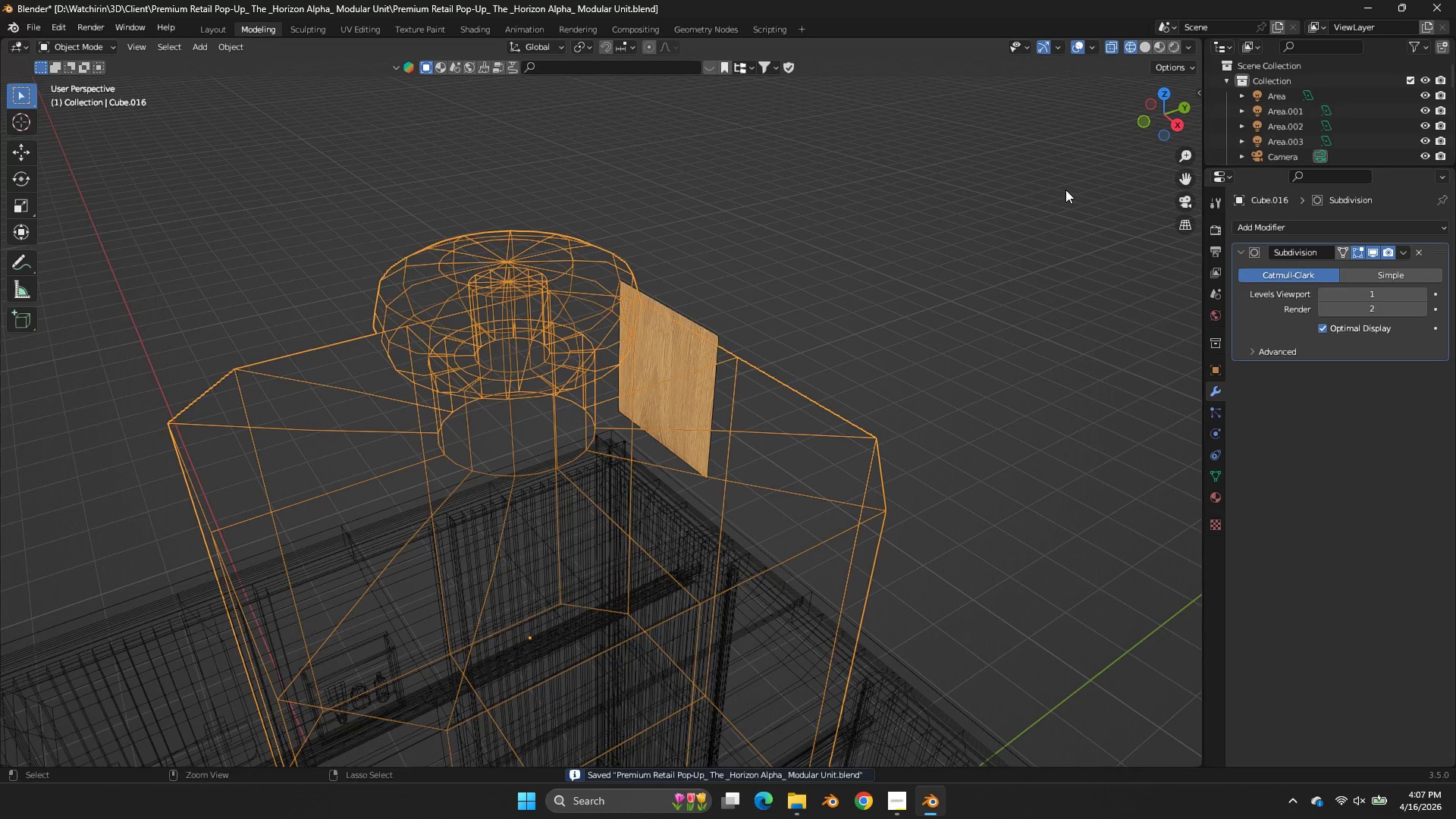 
hold_key(key=AltLeft, duration=0.69)
left_click([611, 303])
 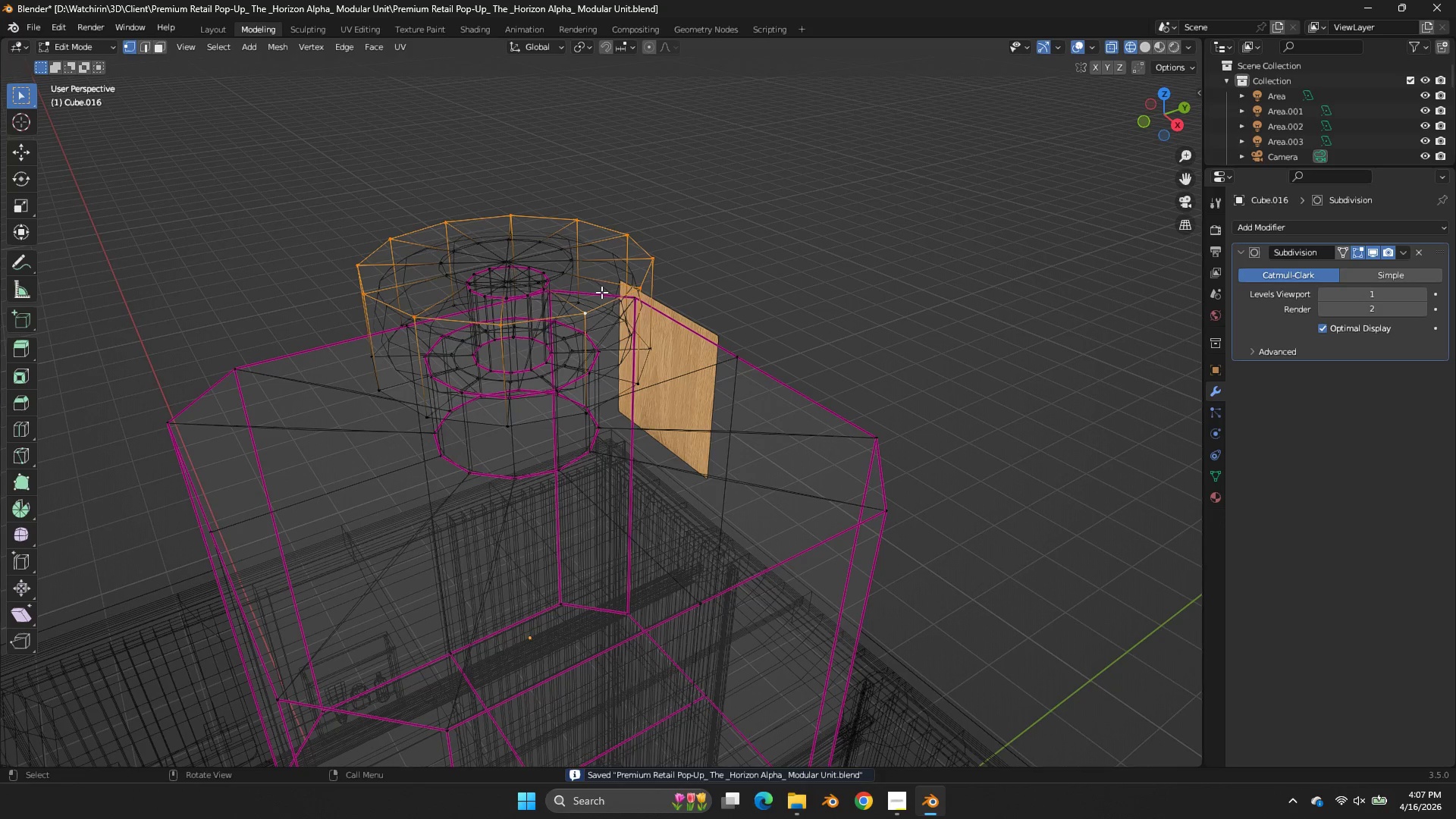 
type(Ez)
 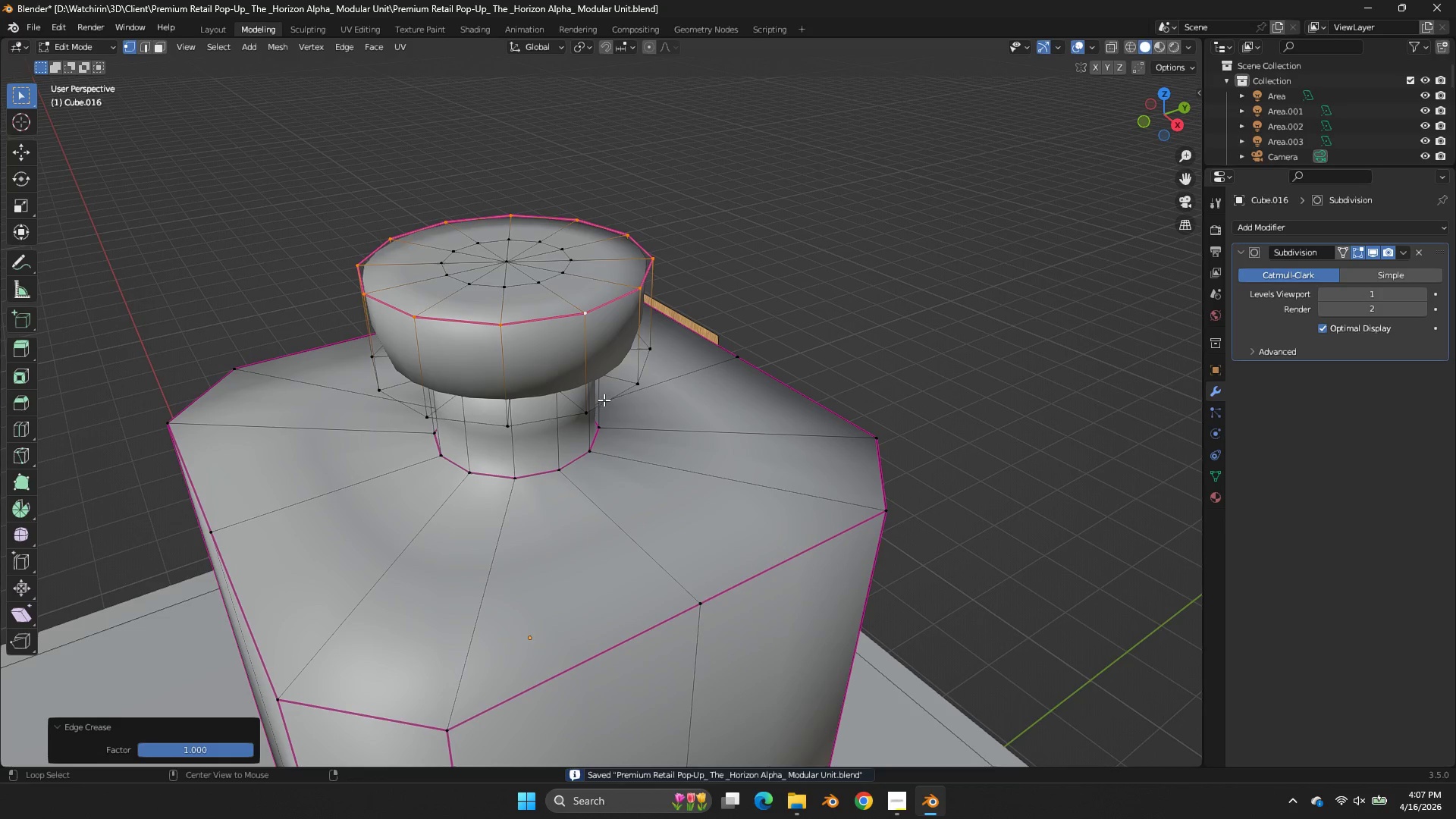 
left_click_drag(start_coordinate=[634, 276], to_coordinate=[644, 276])
 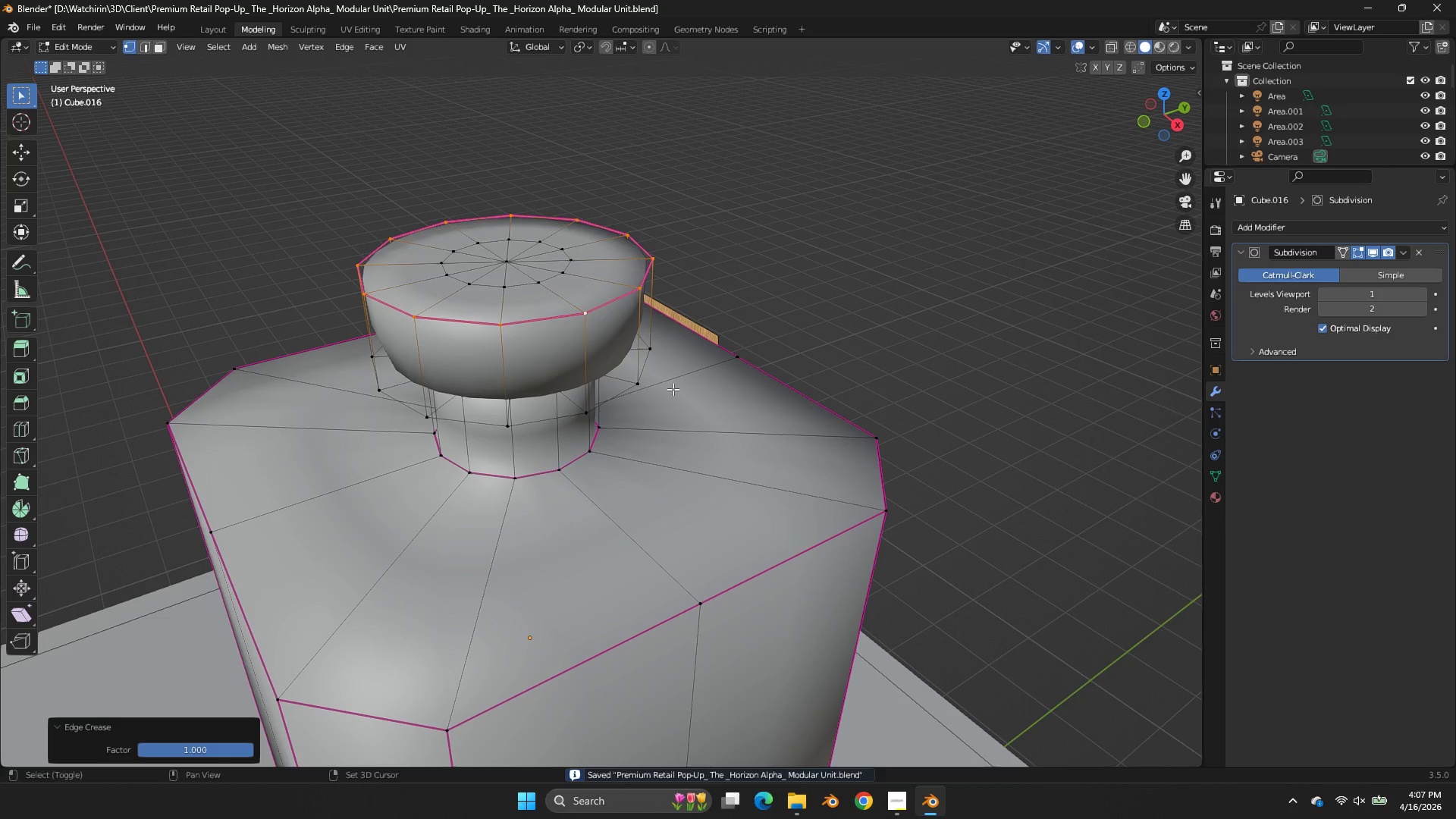 
hold_key(key=AltLeft, duration=0.42)
left_click([604, 400])
 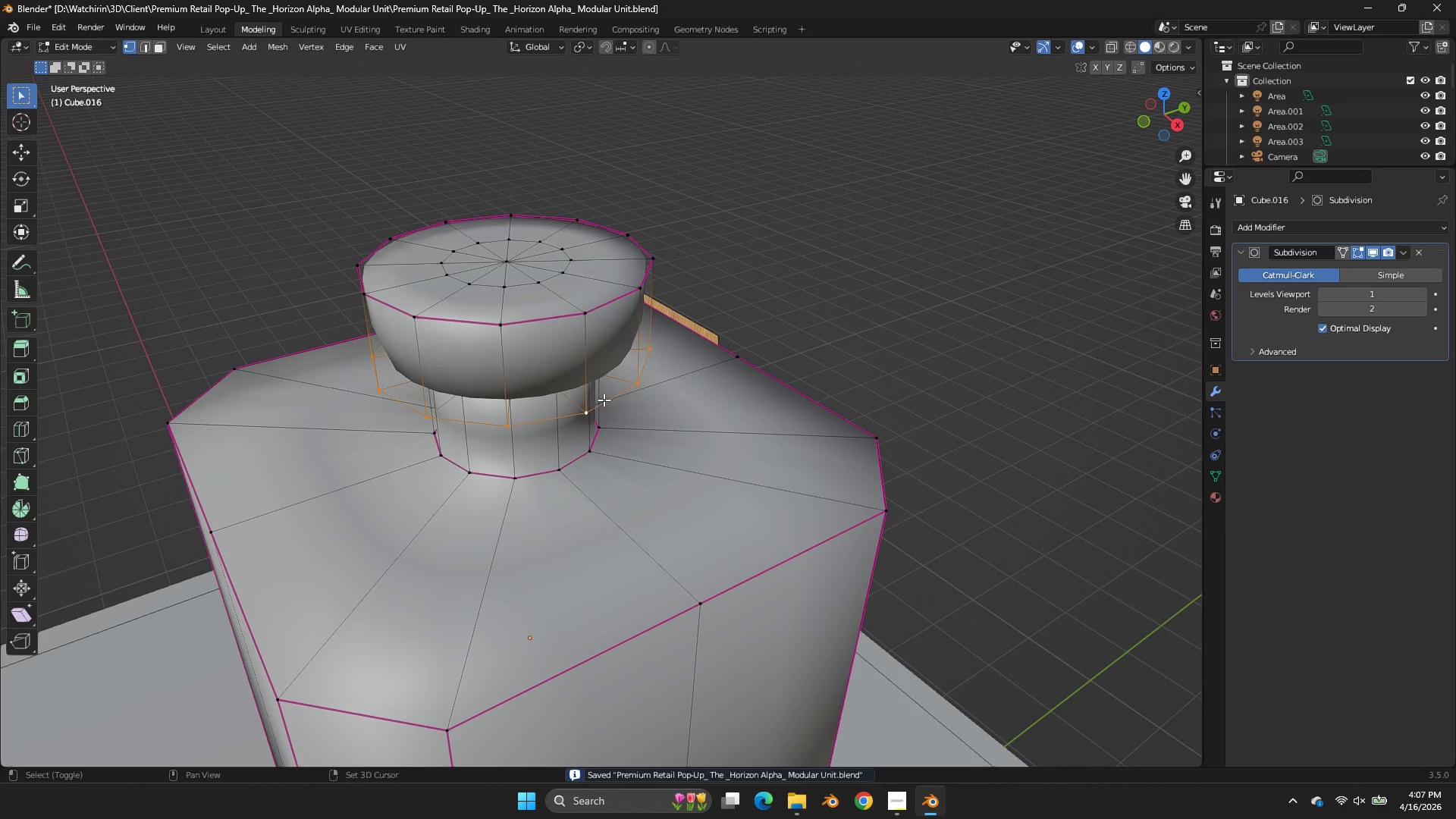 
key(Shift+E)
 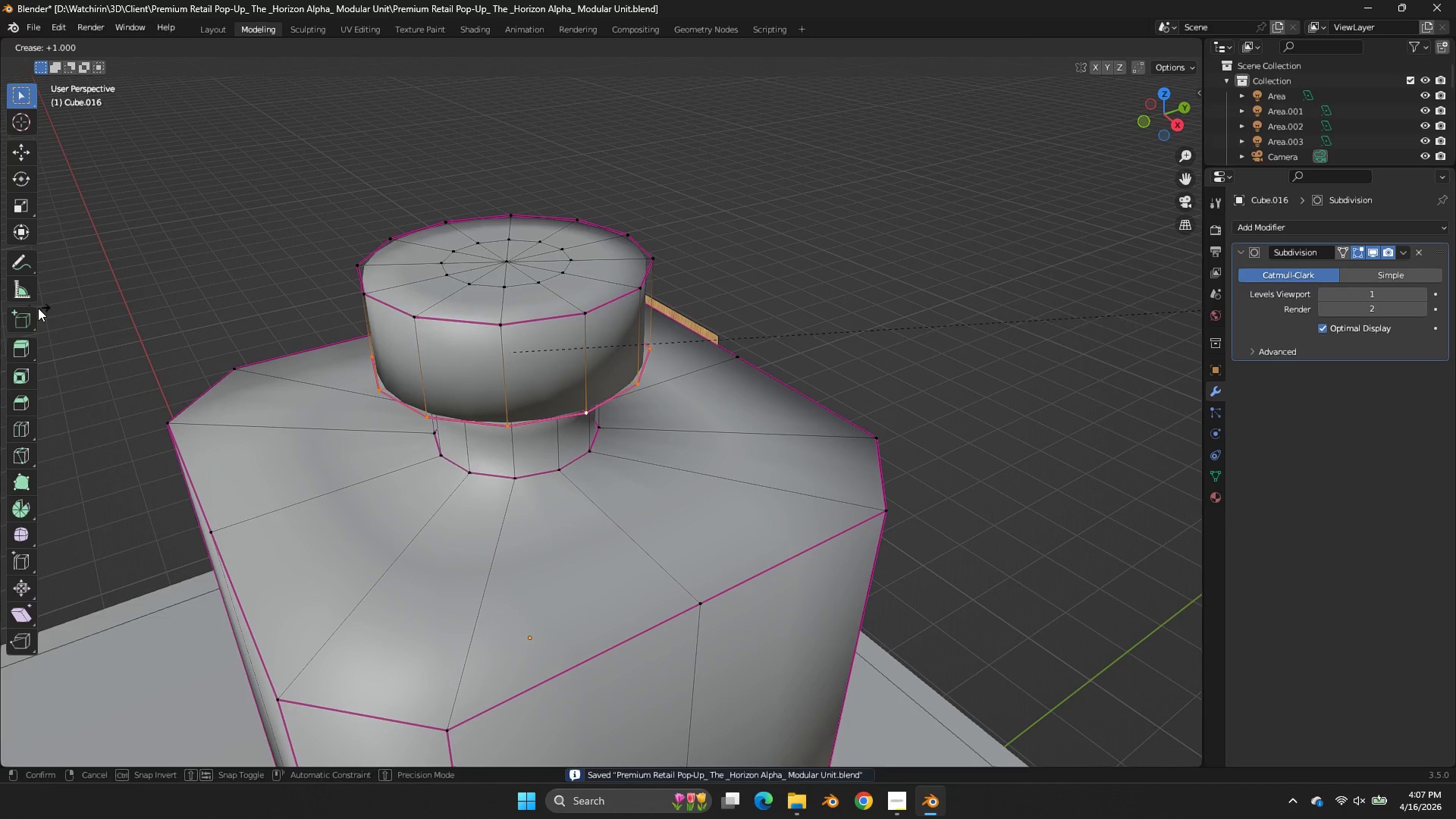 
left_click([38, 308])
 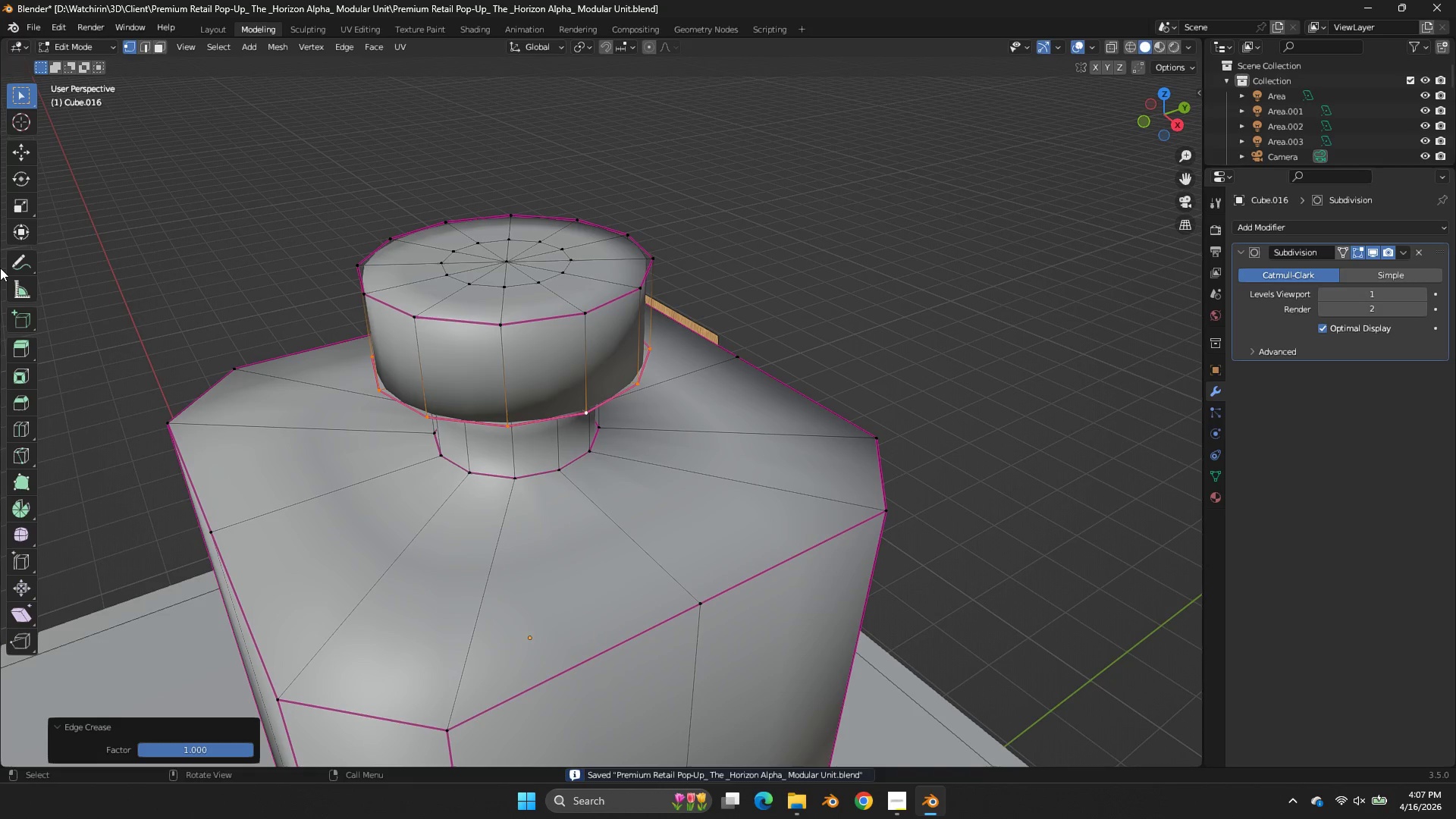 
key(Tab)
 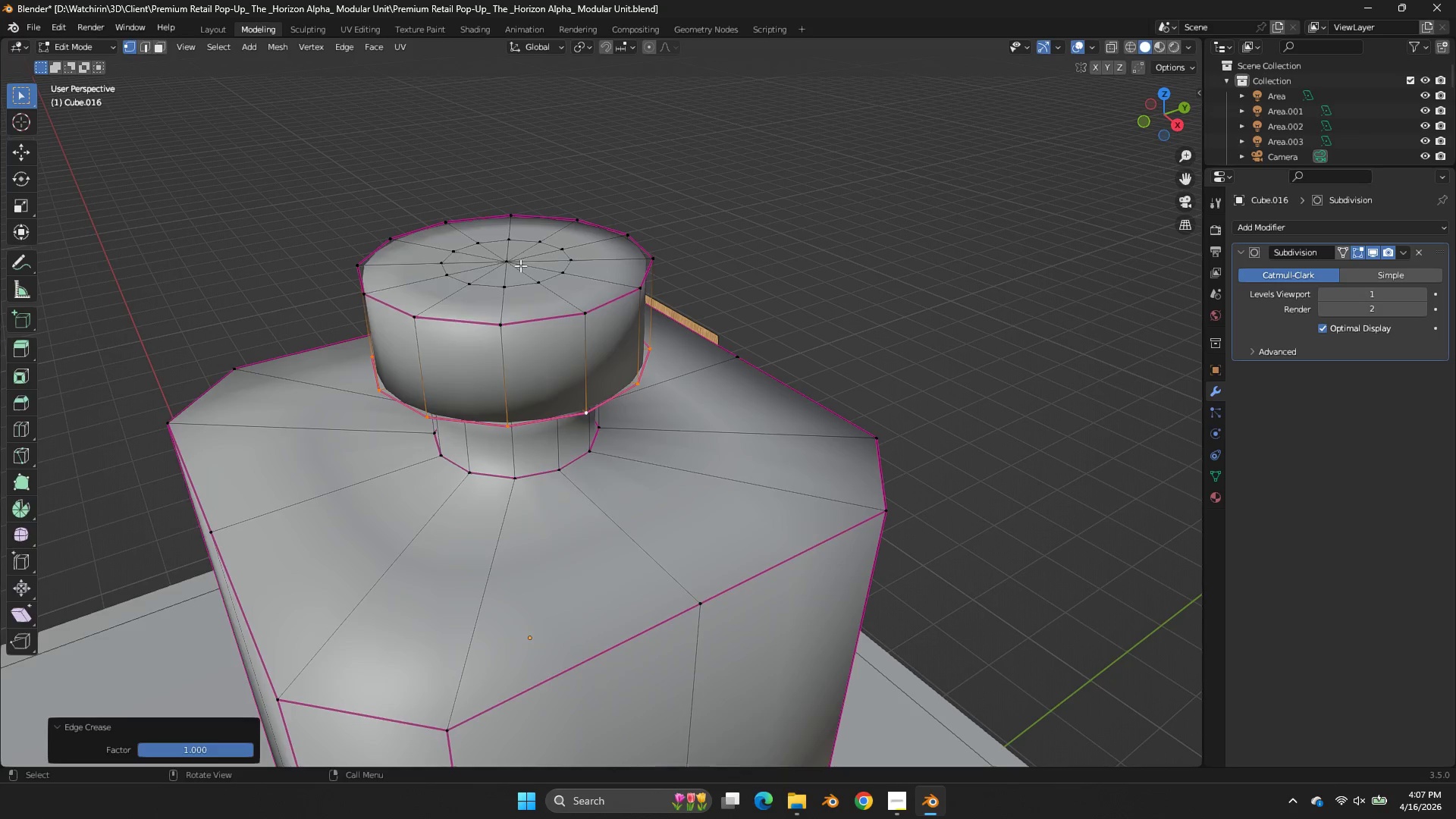 
key(Tab)
 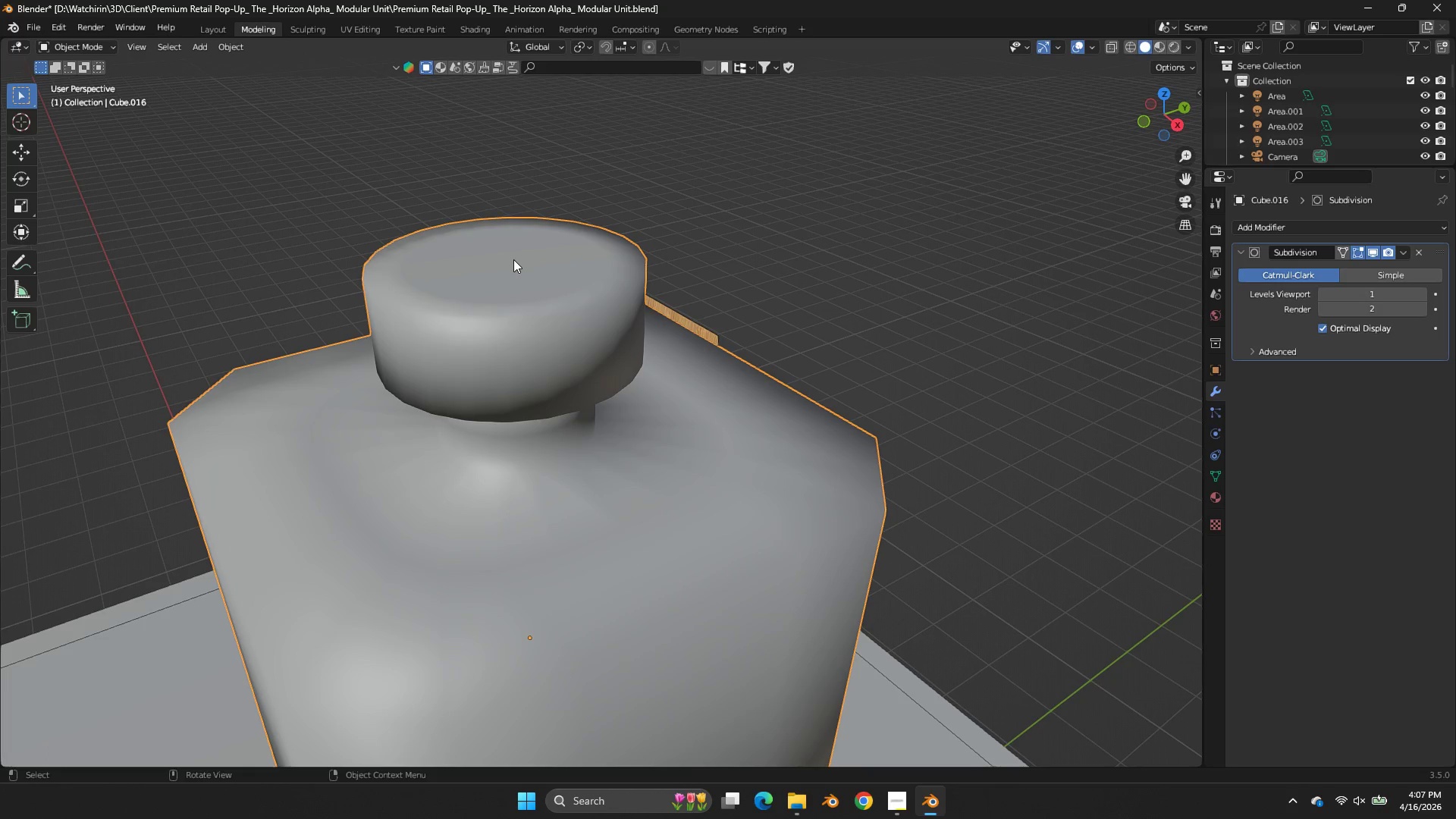 
left_click_drag(start_coordinate=[532, 266], to_coordinate=[535, 266])
 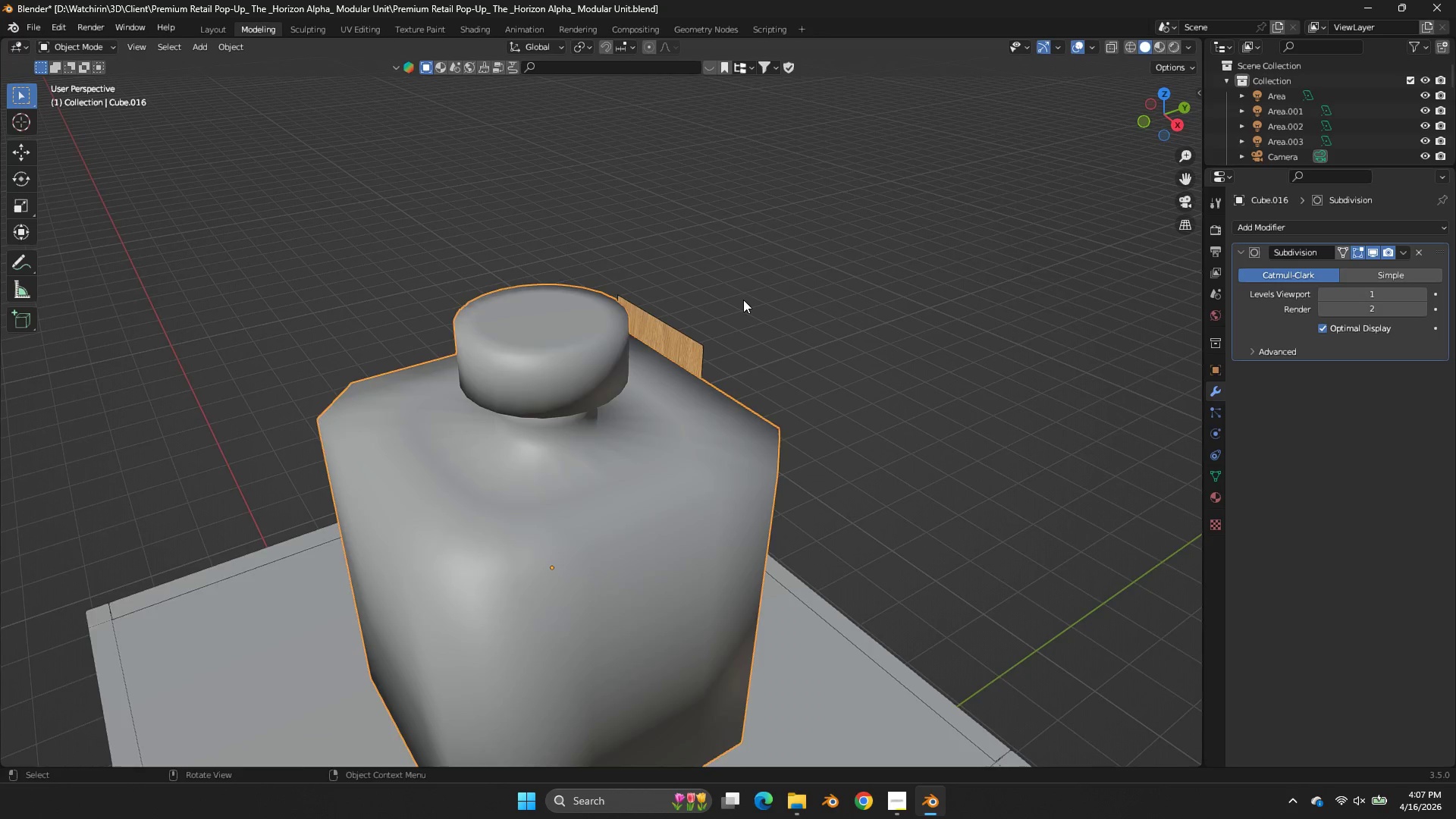 
scroll: coordinate [750, 300], scroll_direction: down, amount: 4.0
 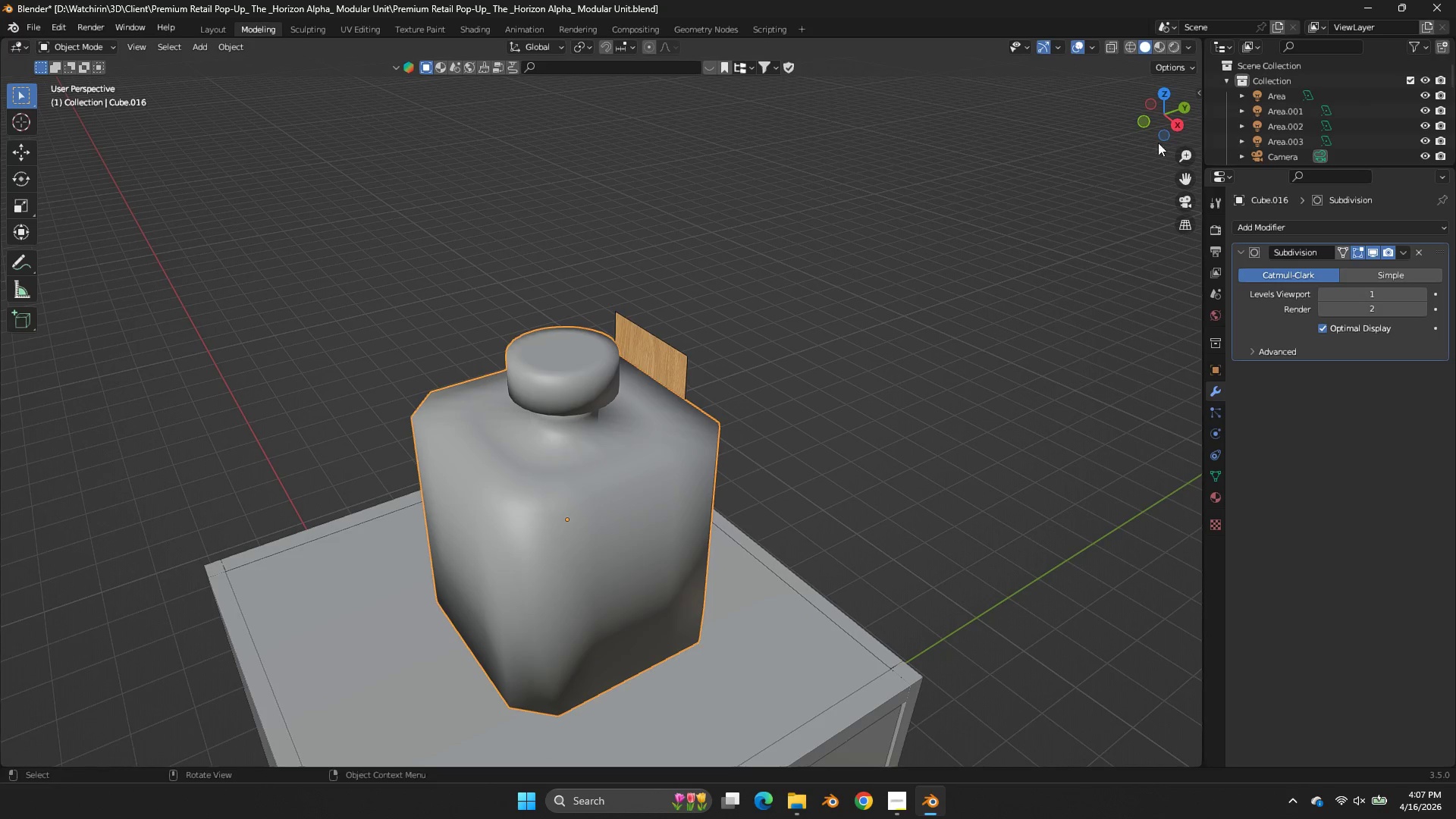 
left_click_drag(start_coordinate=[1166, 127], to_coordinate=[893, 87])
 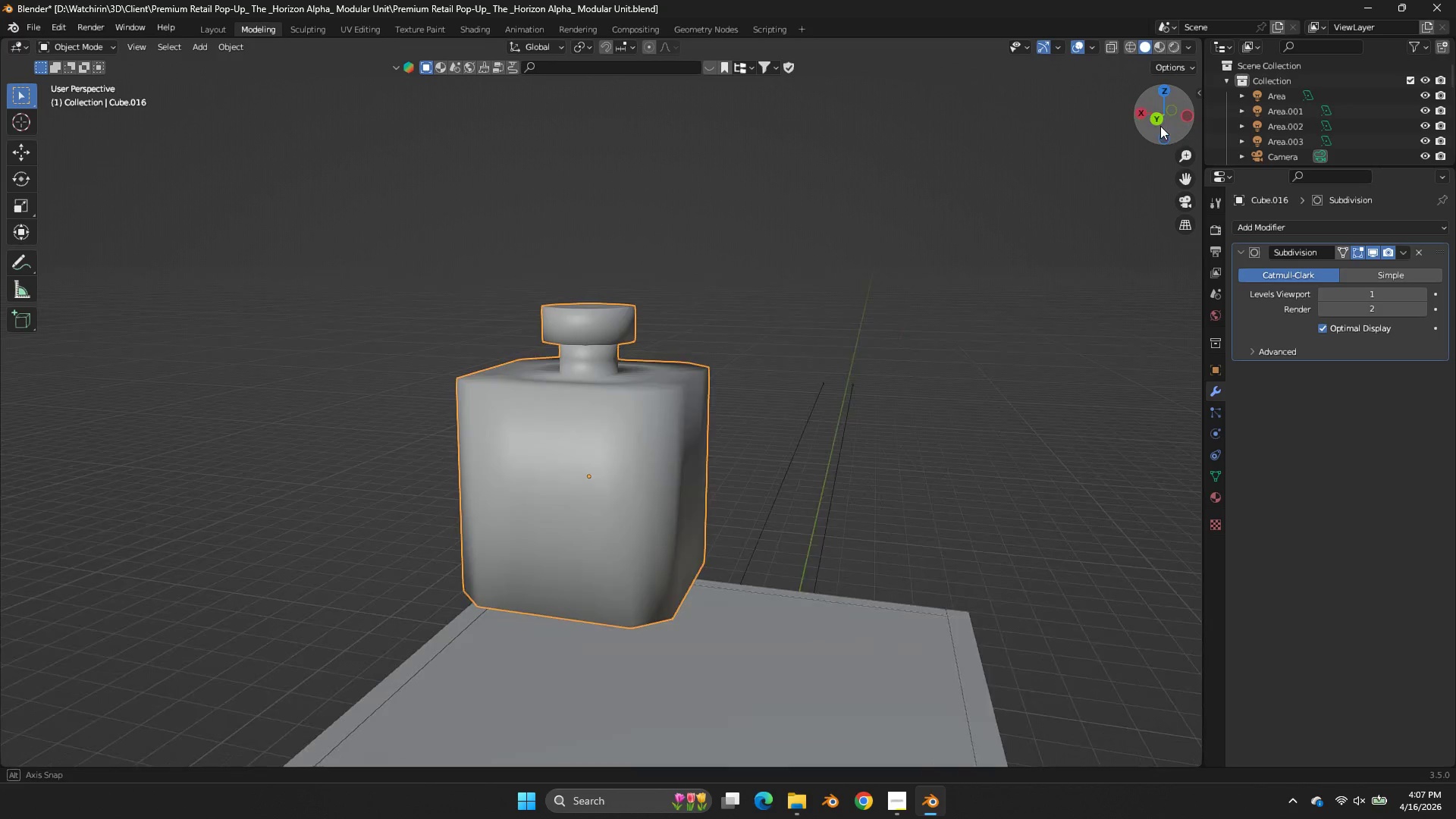 
left_click_drag(start_coordinate=[1162, 125], to_coordinate=[1150, 130])
 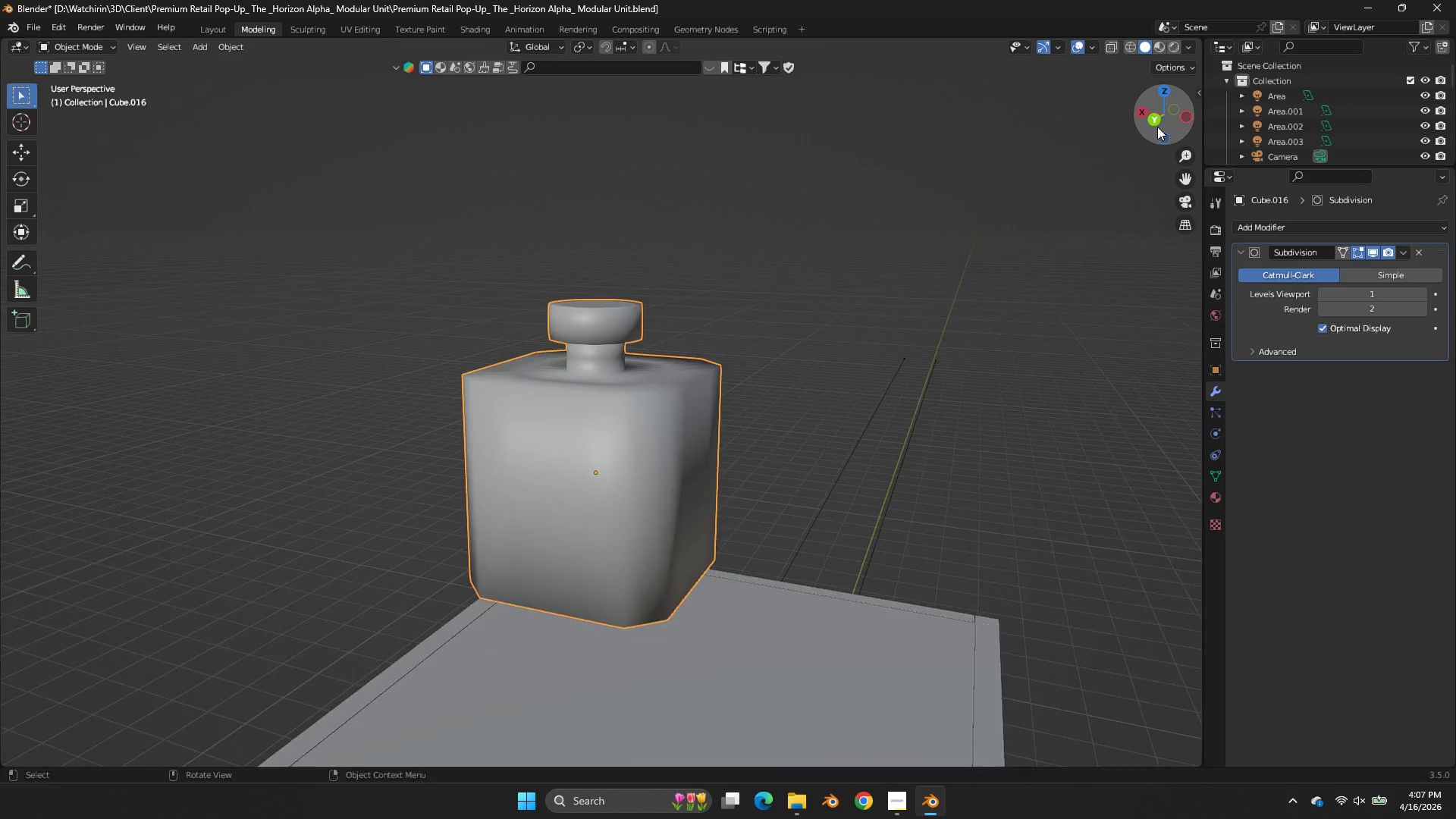 
double_click([1157, 127])
 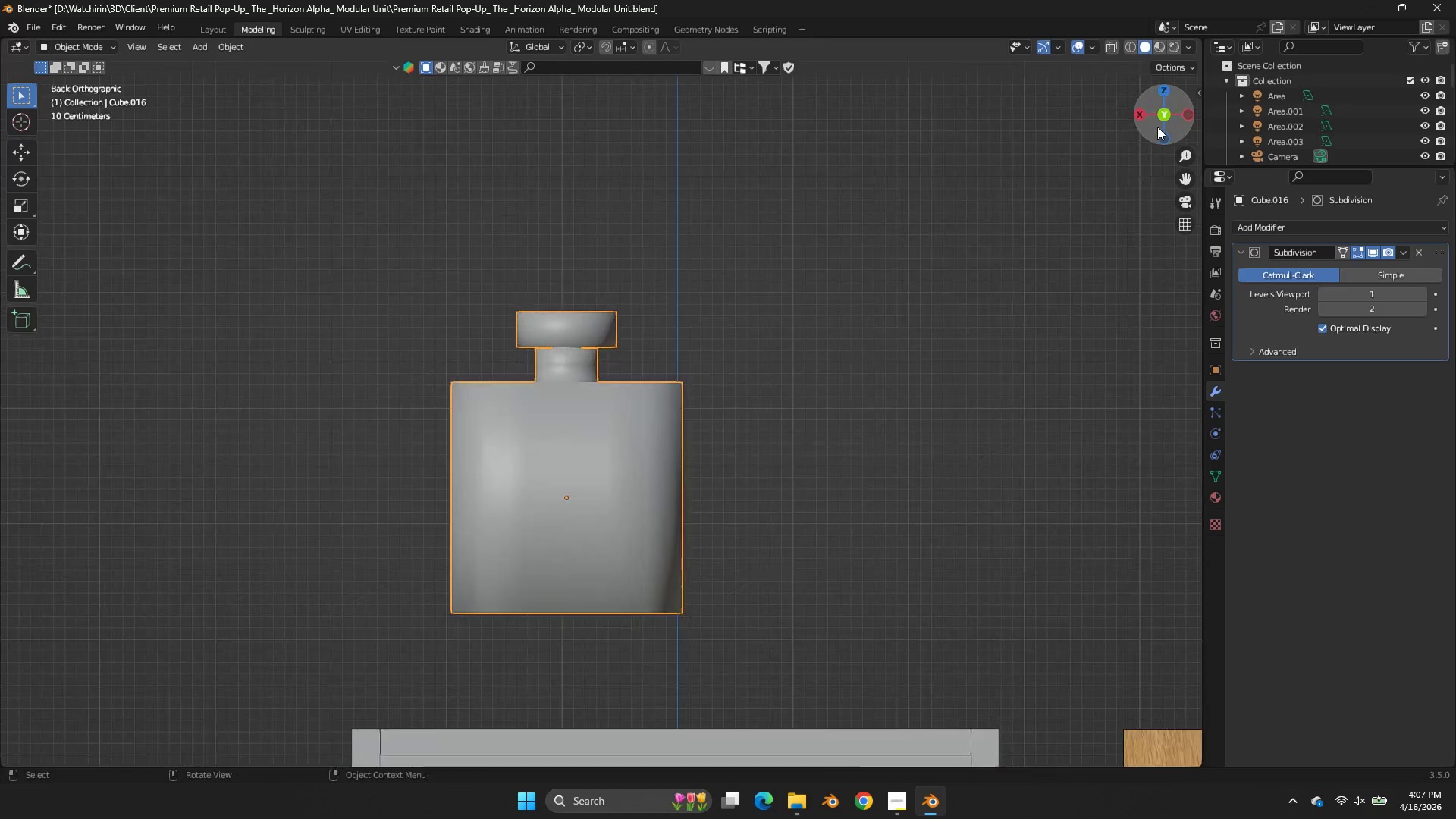 
triple_click([1157, 127])
 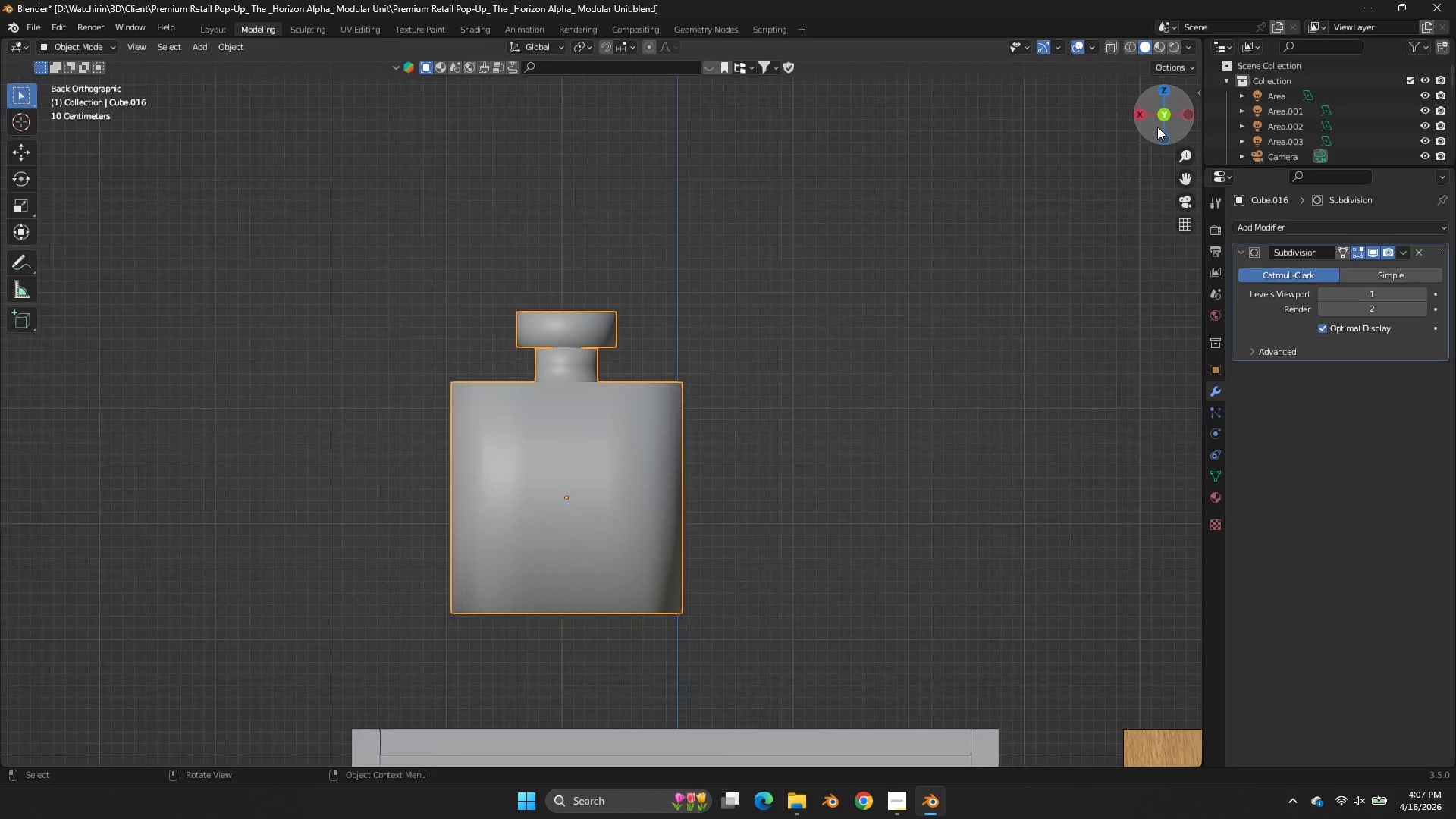 
triple_click([1157, 127])
 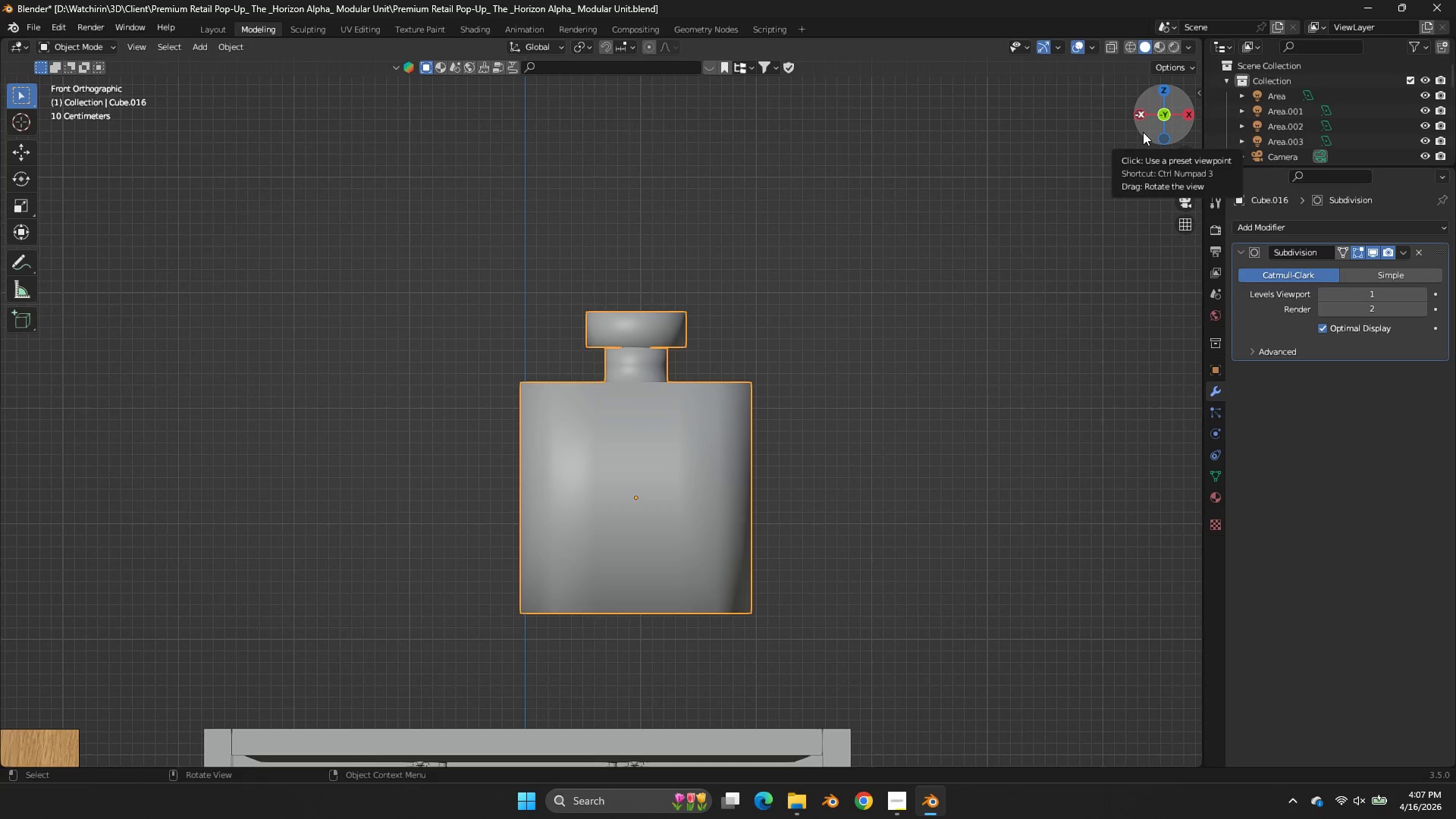 
wait(15.7)
 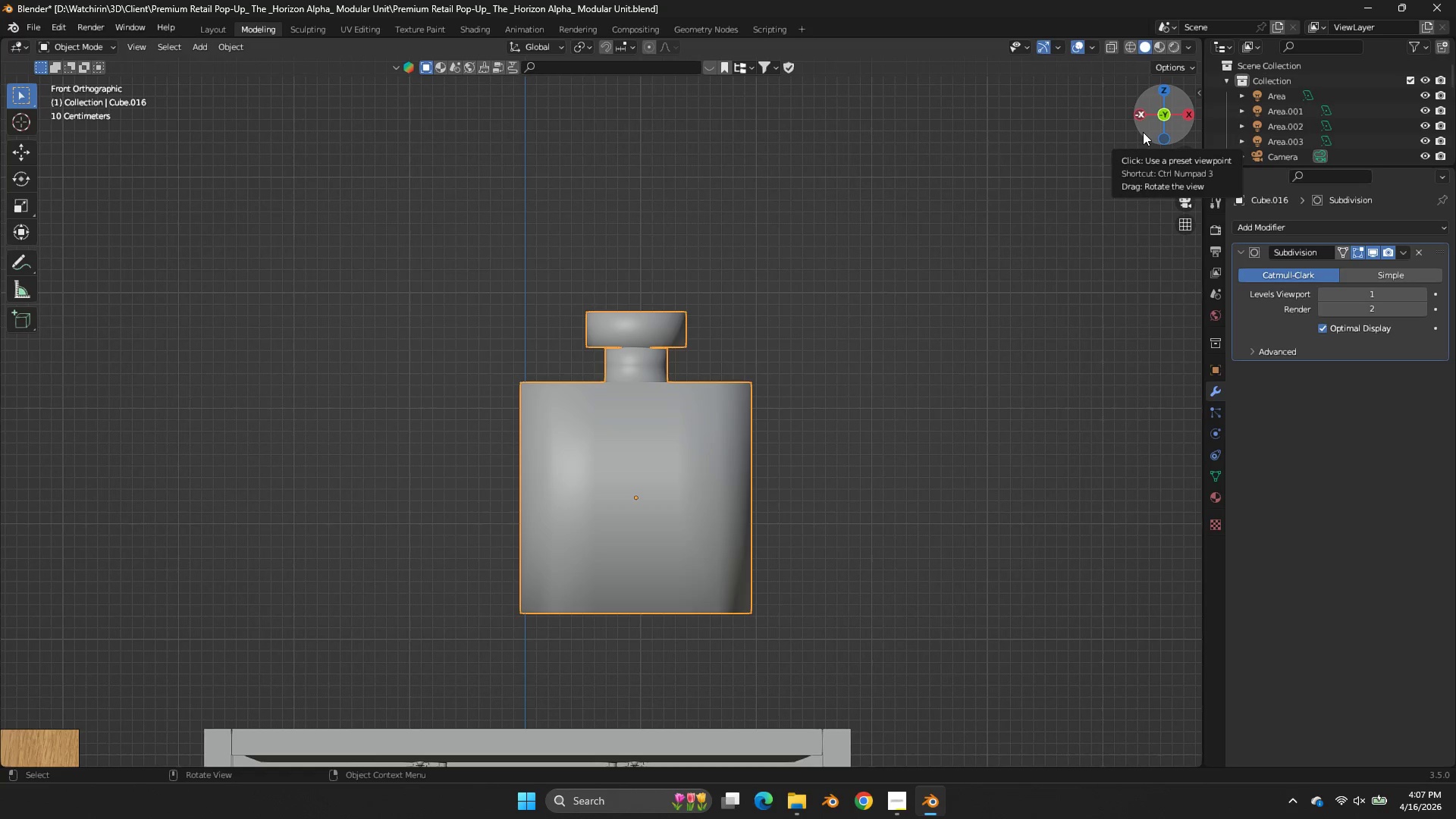 
key(Tab)
 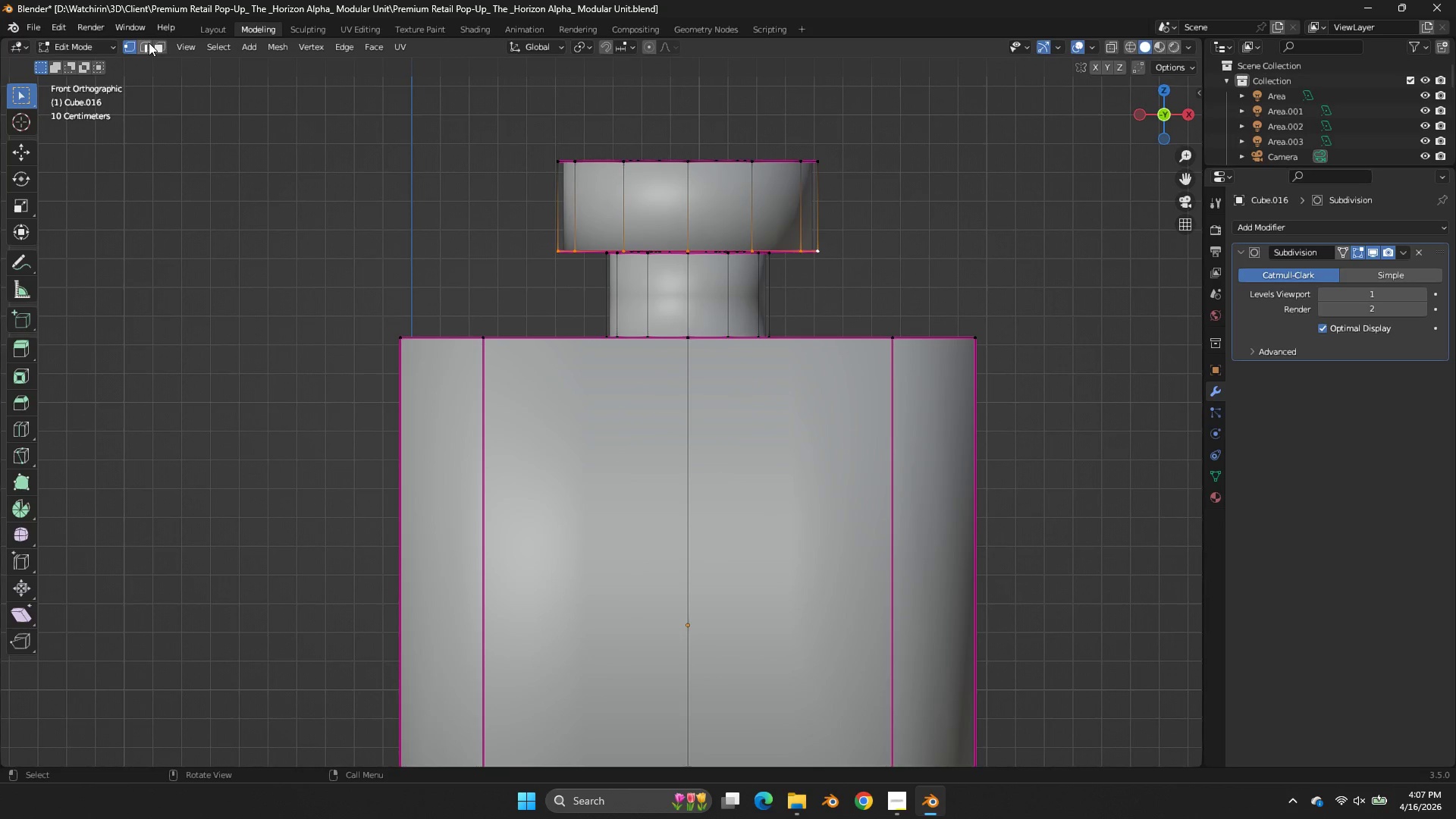 
scroll: coordinate [733, 284], scroll_direction: up, amount: 5.0
 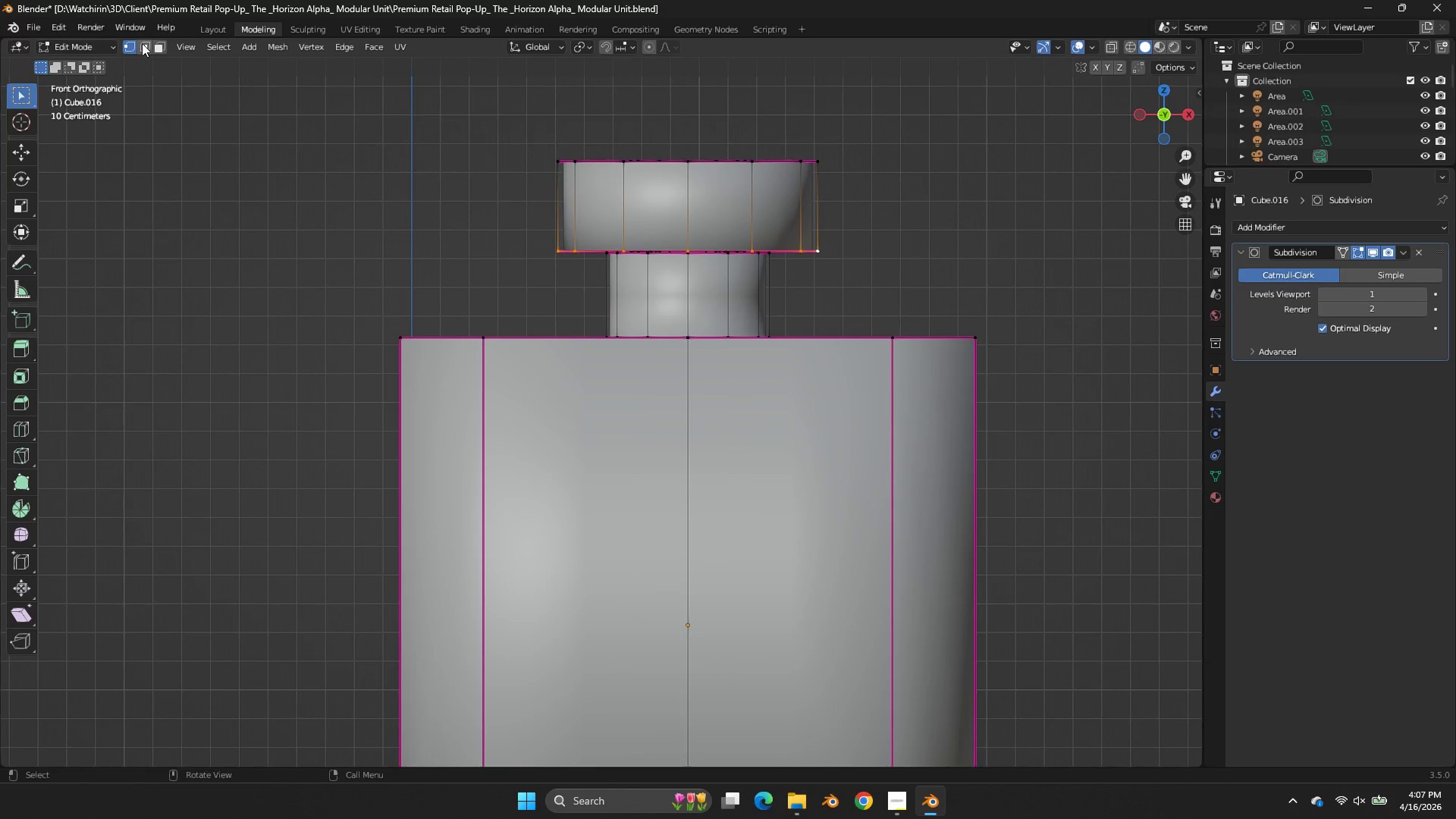 
left_click([164, 43])
 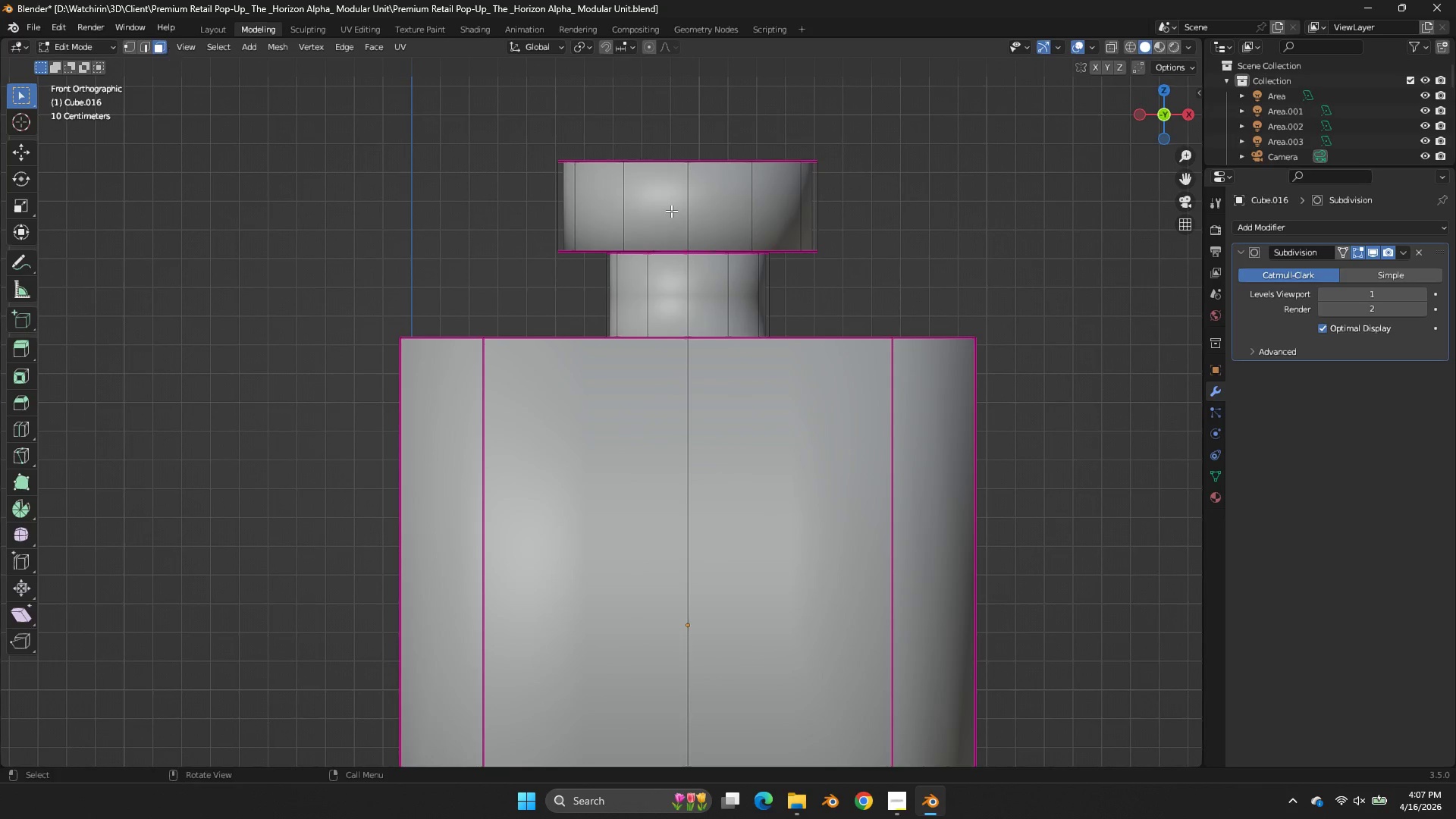 
hold_key(key=AltLeft, duration=0.67)
left_click([726, 271])
 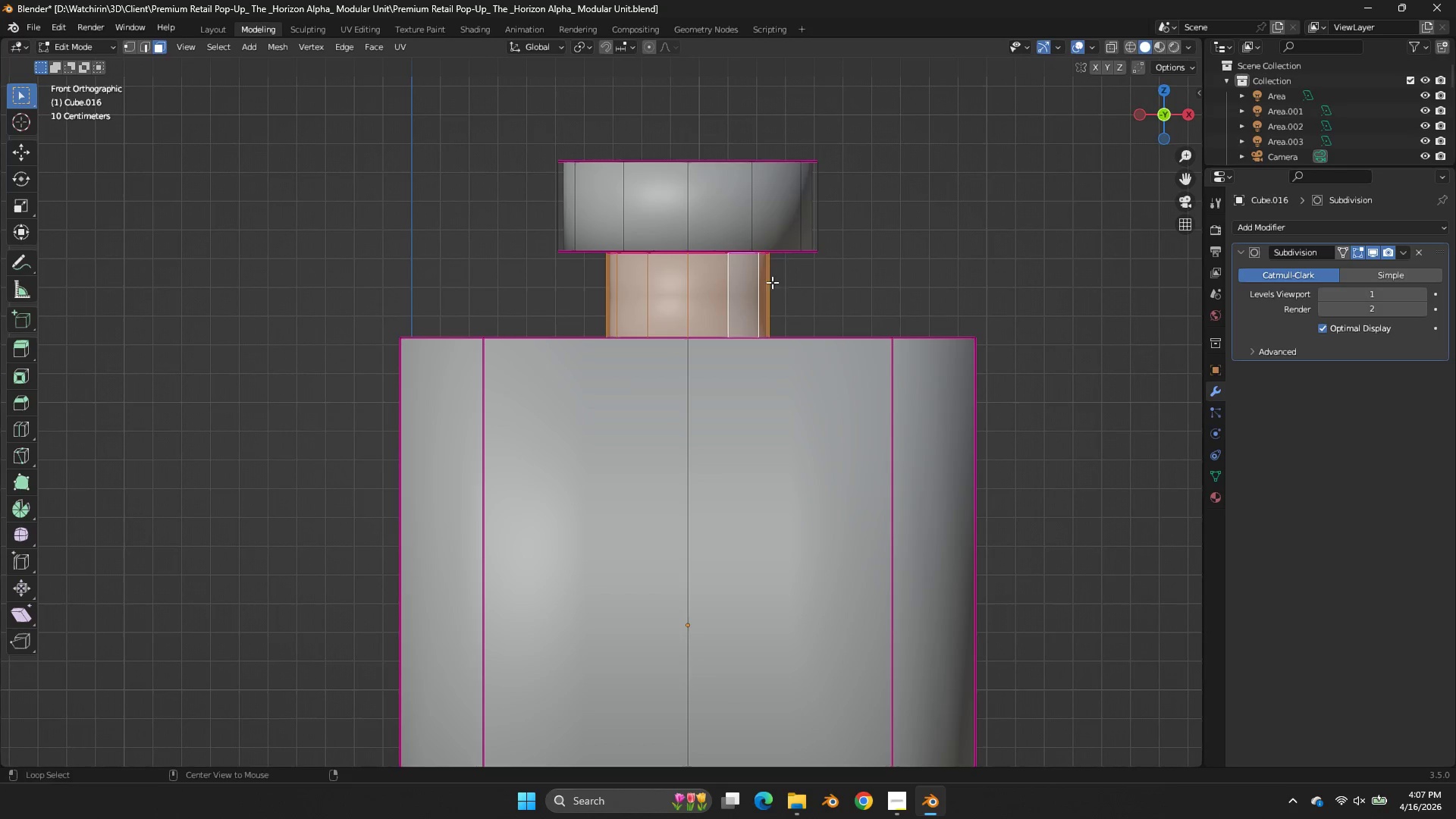 
key(Z)
 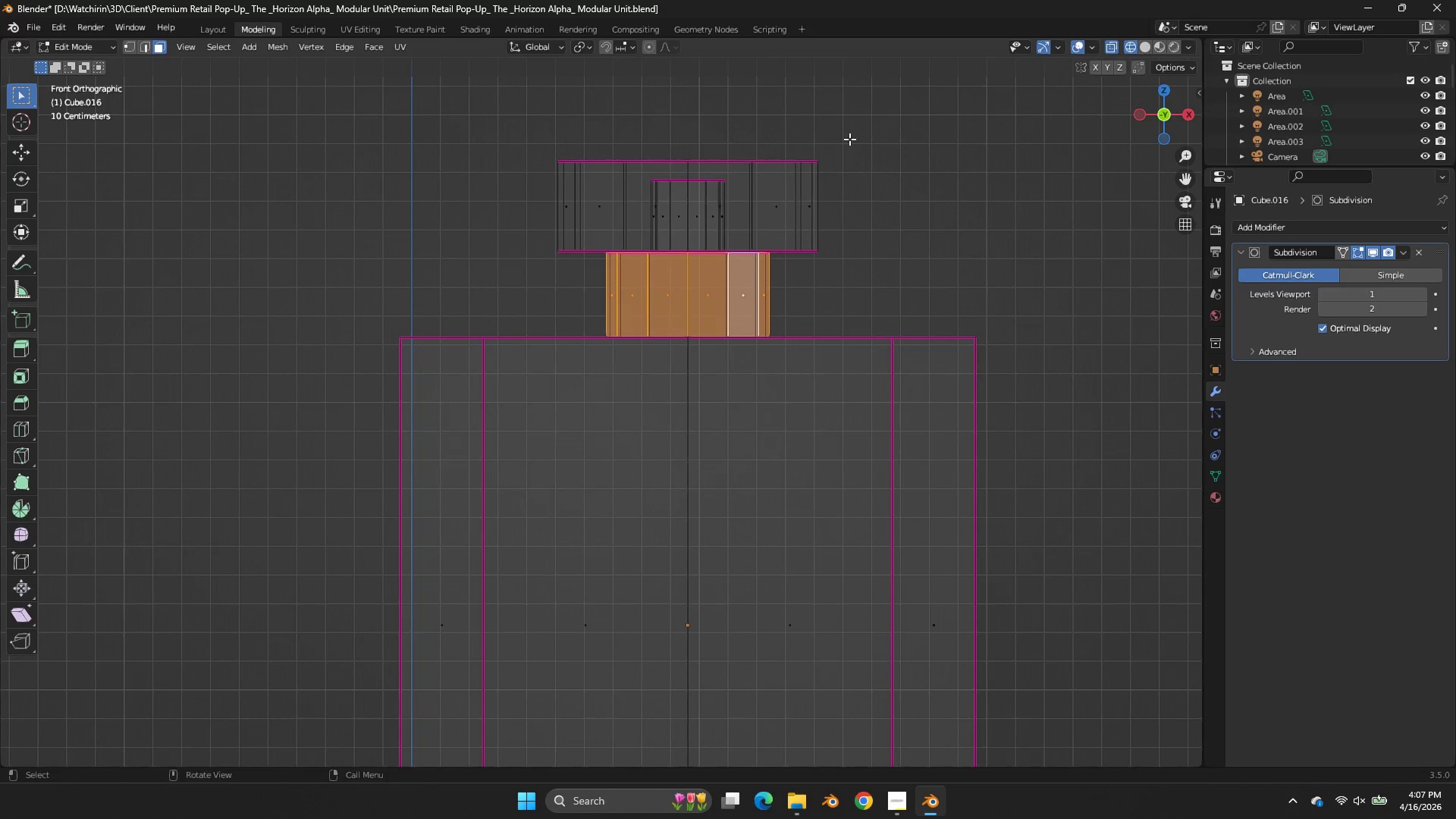 
hold_key(key=ShiftLeft, duration=1.06)
left_click_drag(start_coordinate=[912, 109], to_coordinate=[488, 263])
 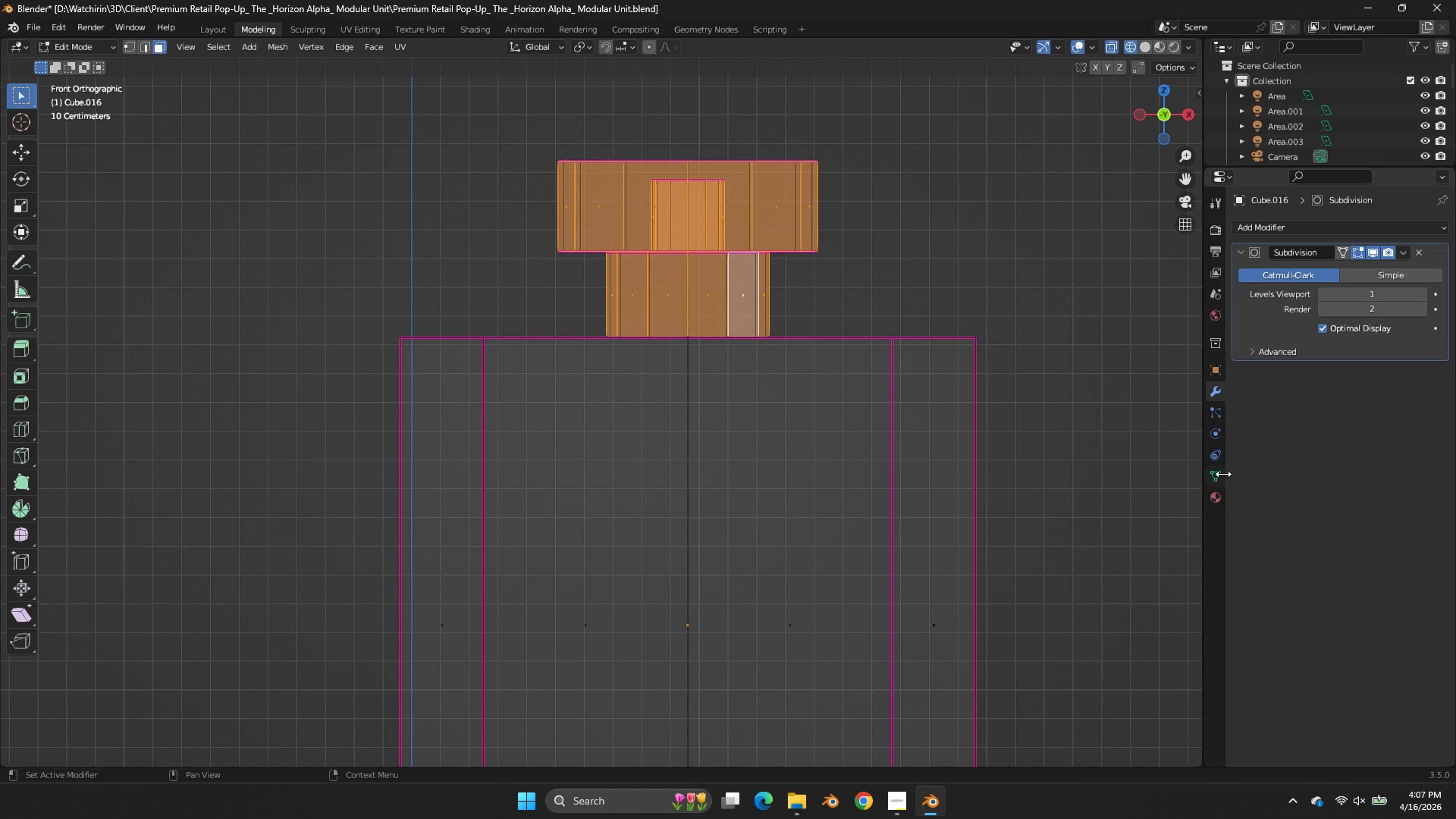 
left_click([1216, 492])
 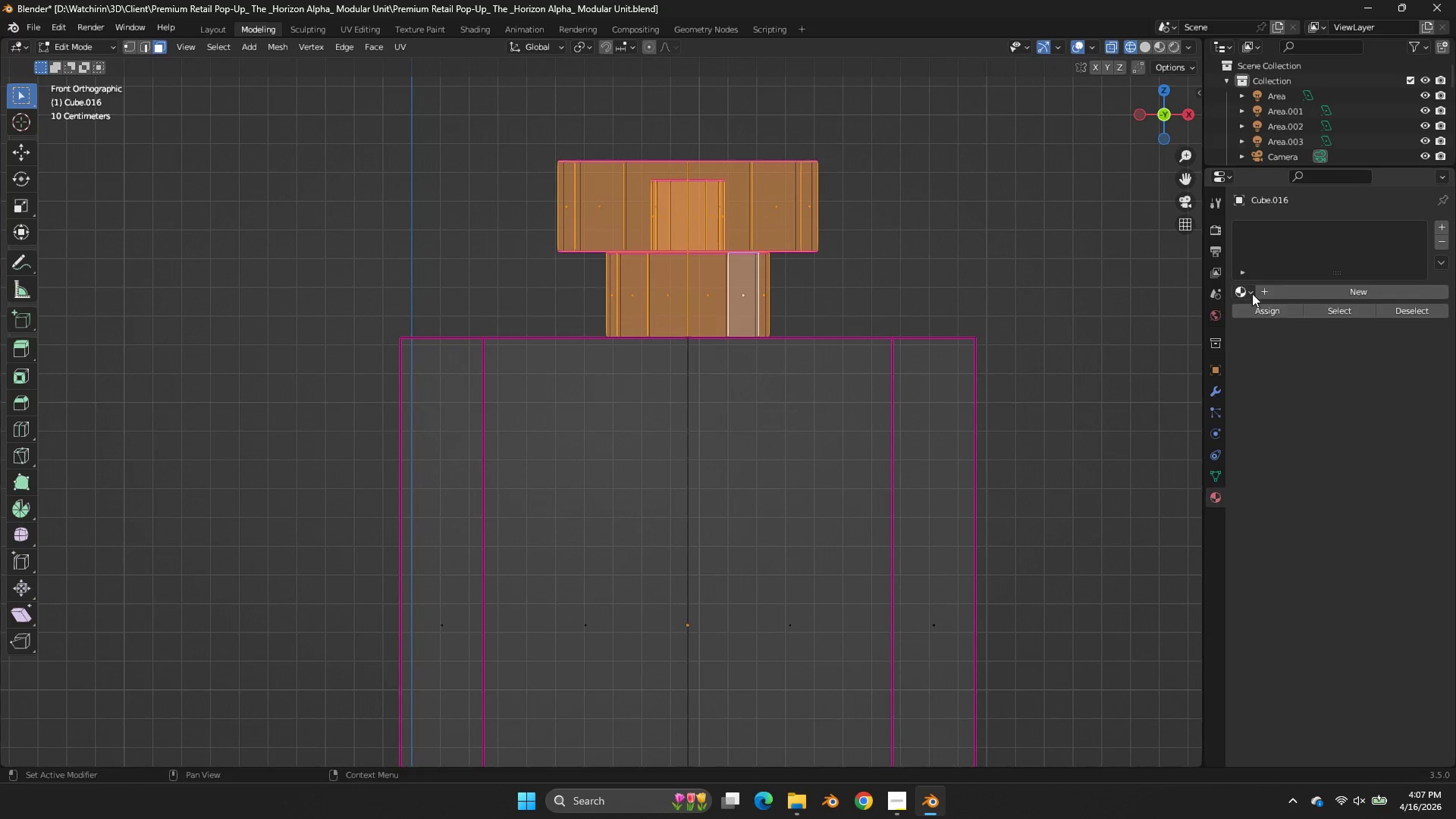 
left_click([1251, 291])
 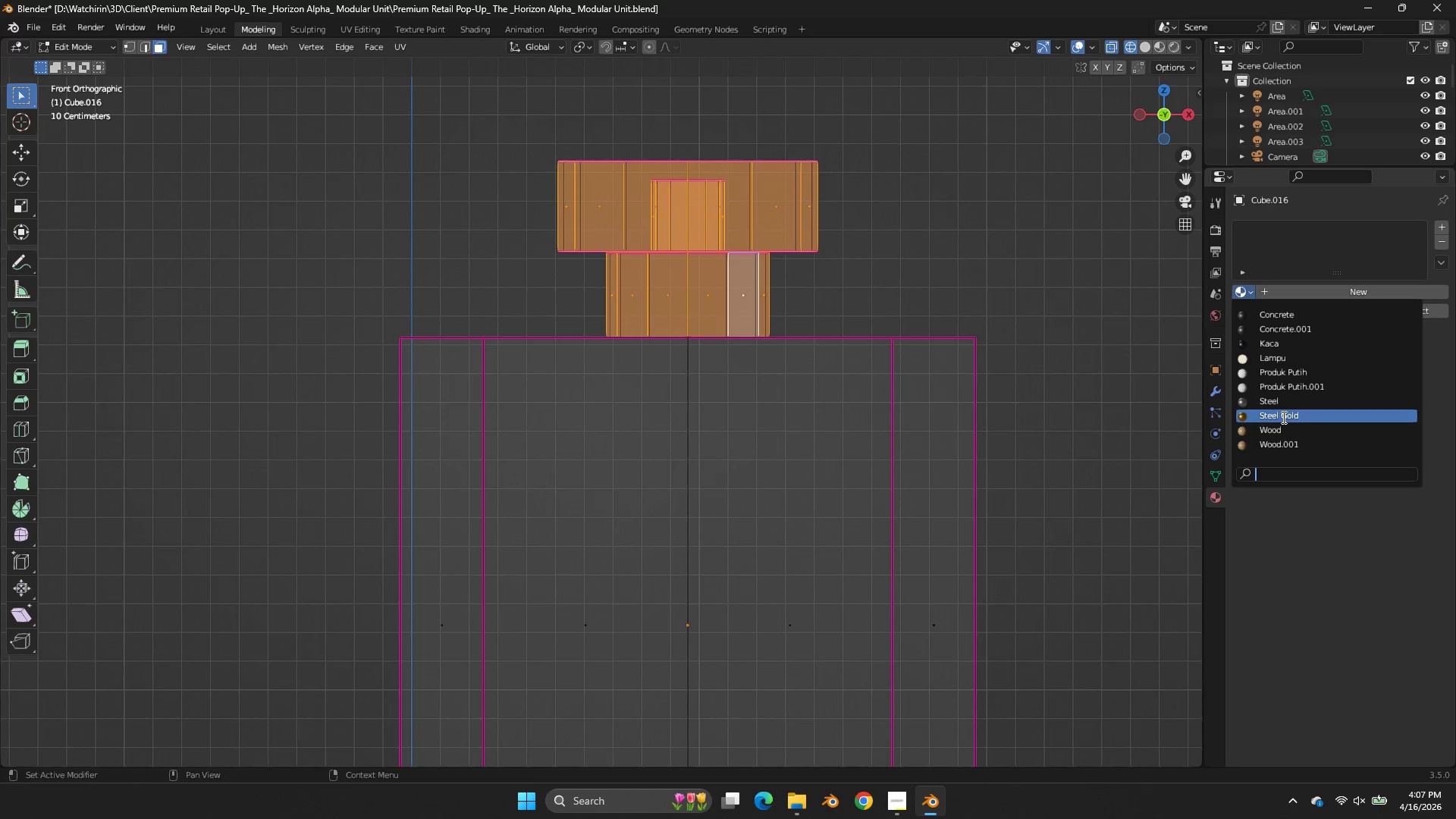 
left_click([1282, 417])
 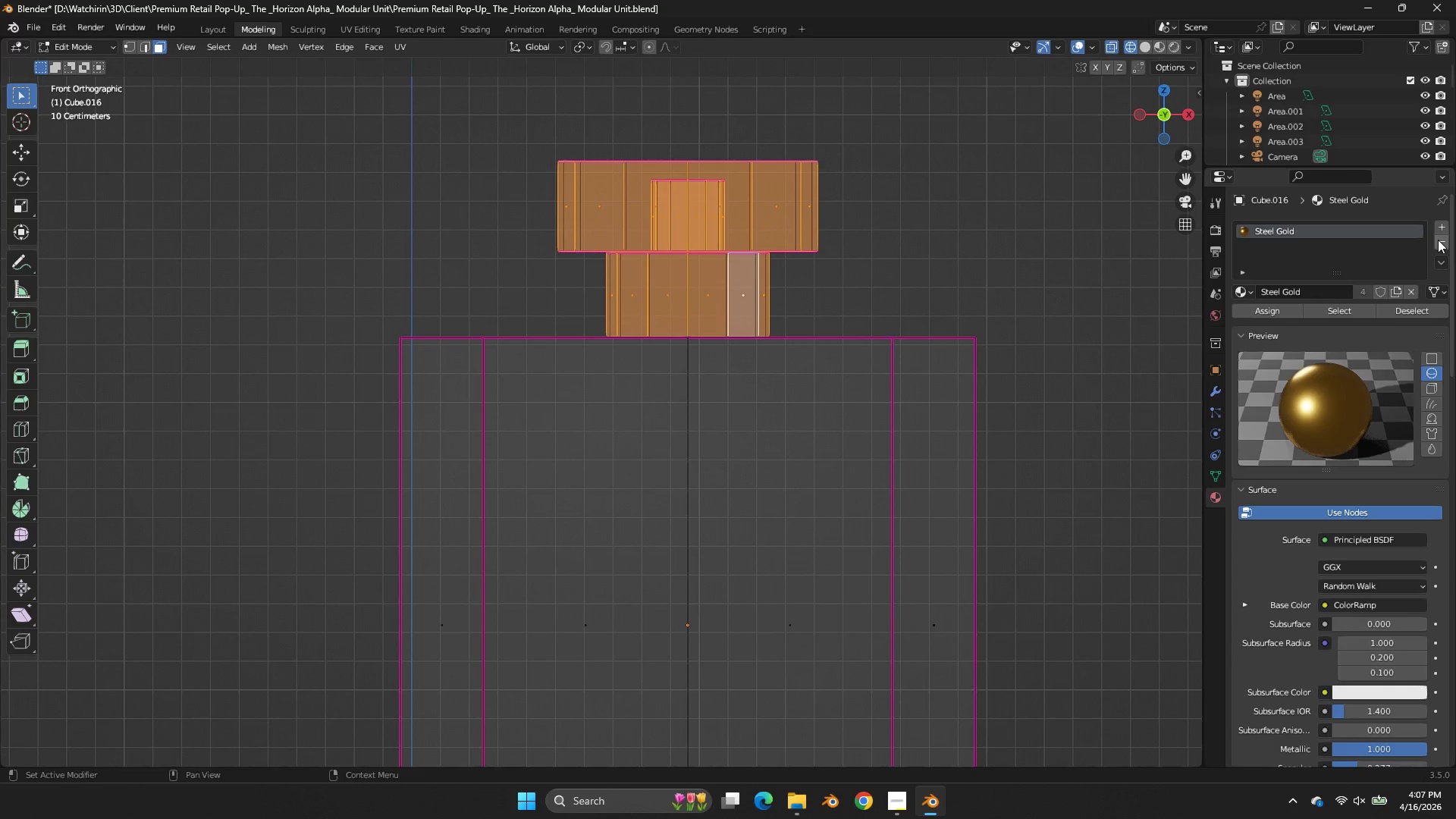 
left_click([1444, 228])
 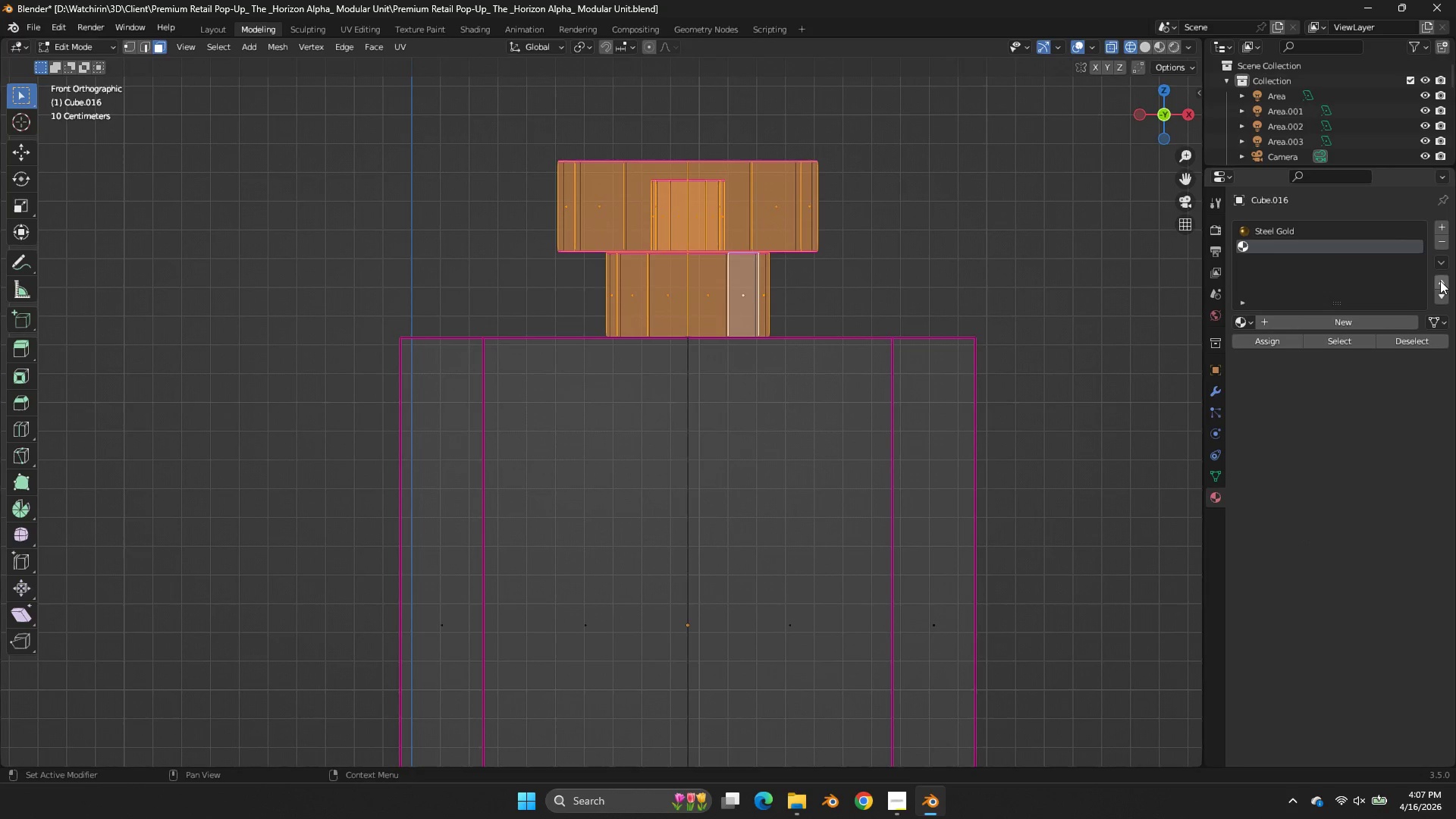 
left_click([1440, 282])
 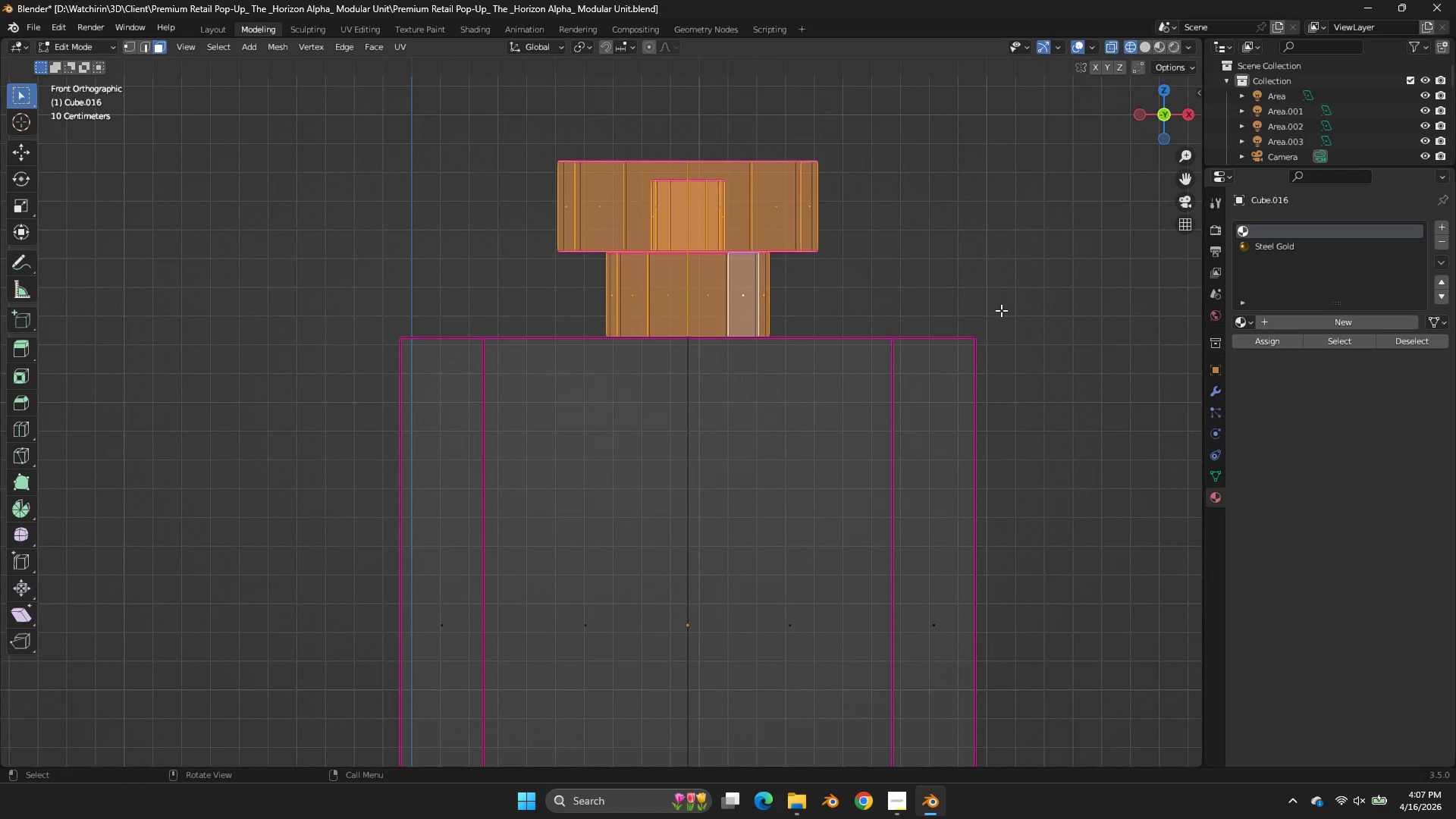 
key(Control+I)
 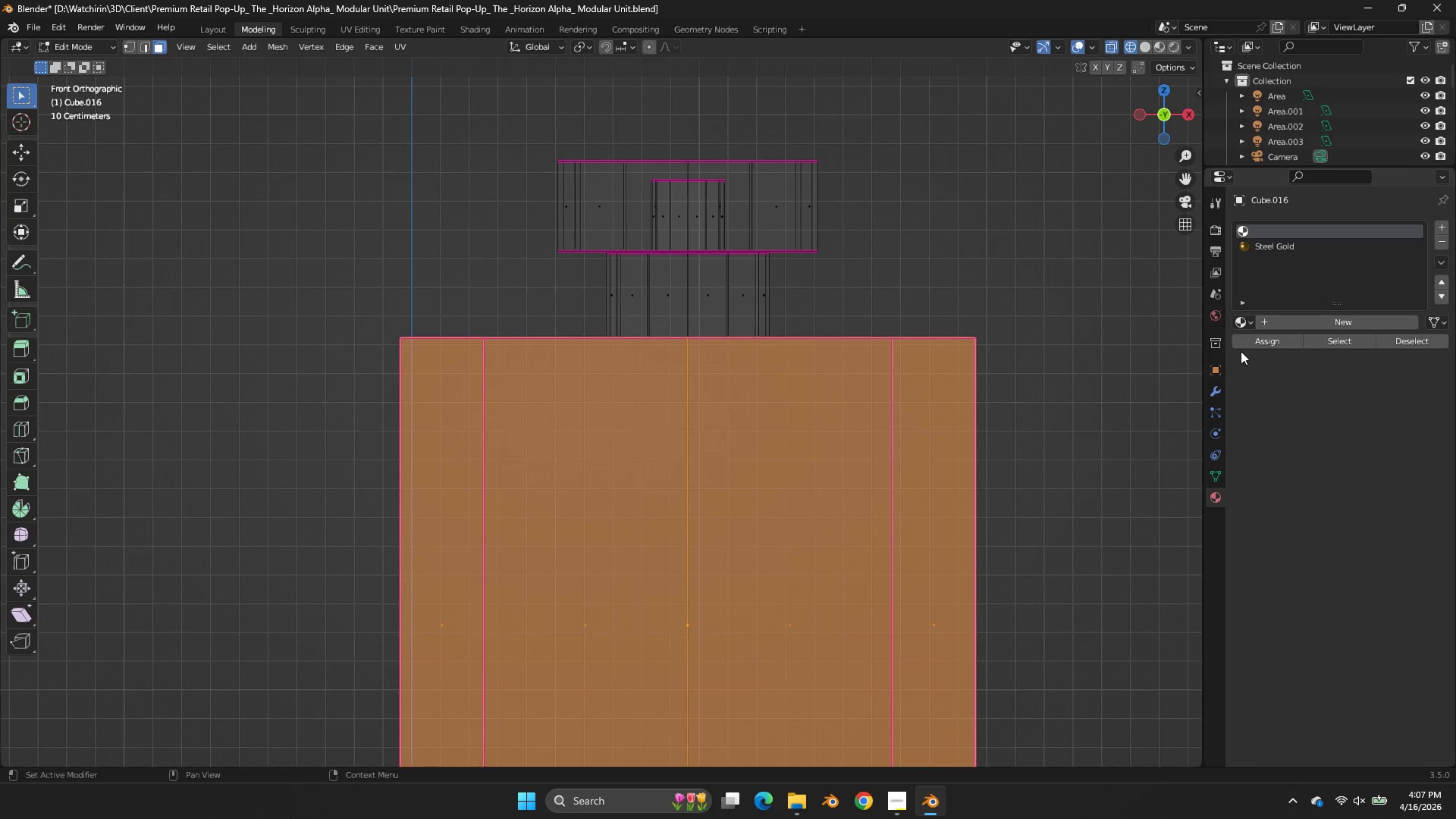 
double_click([1243, 340])
 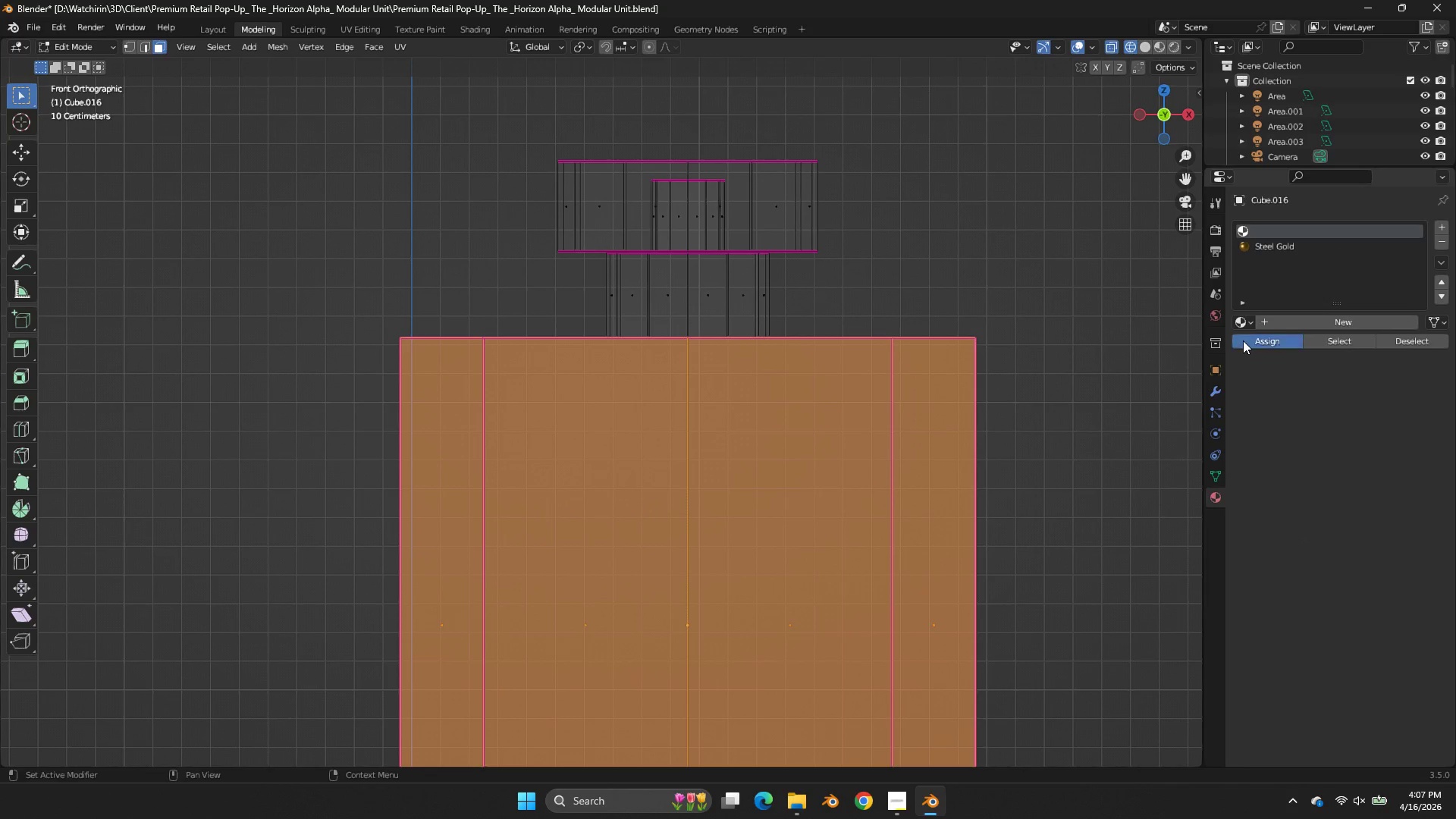 
triple_click([1243, 340])
 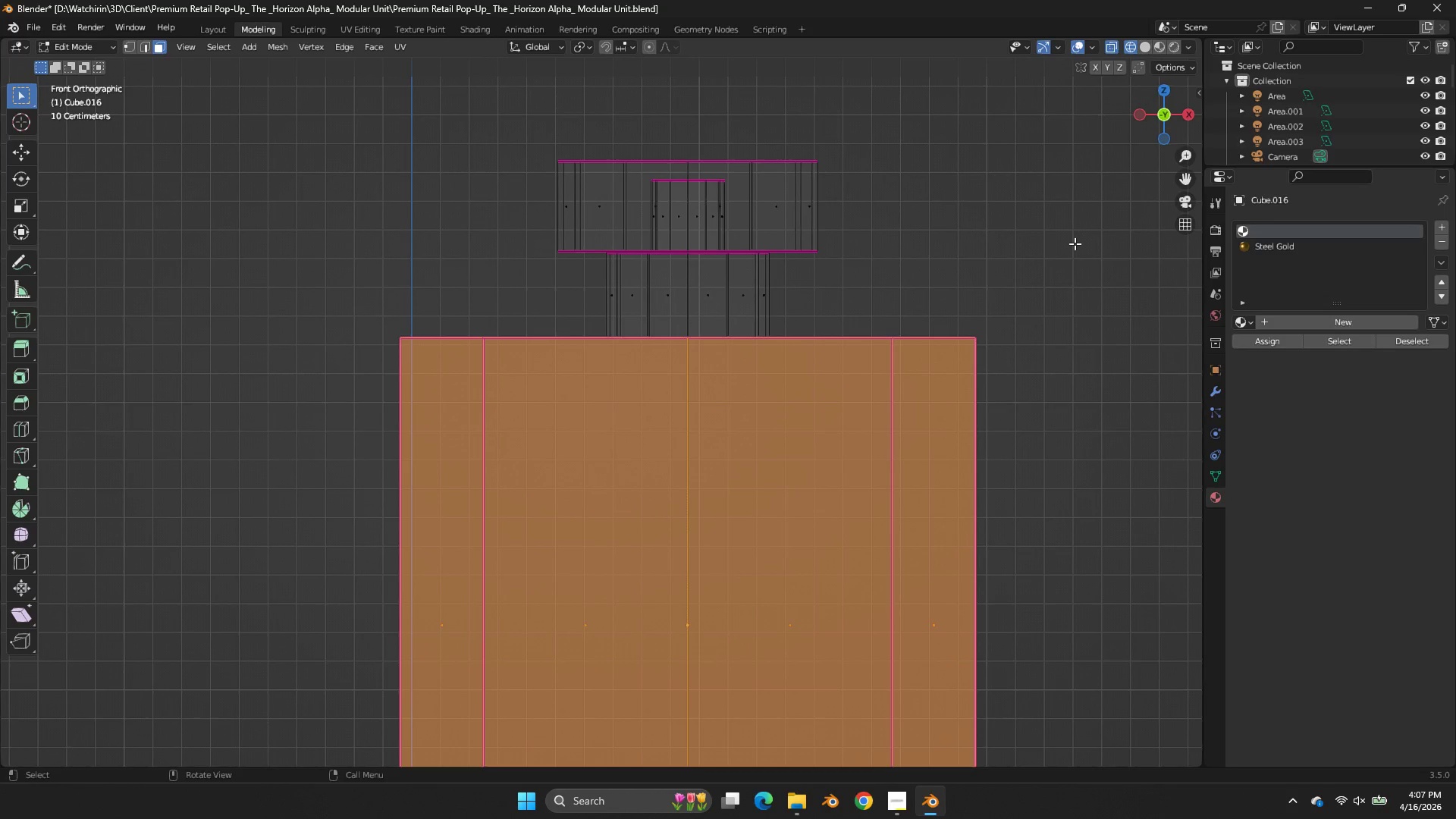 
key(Z)
 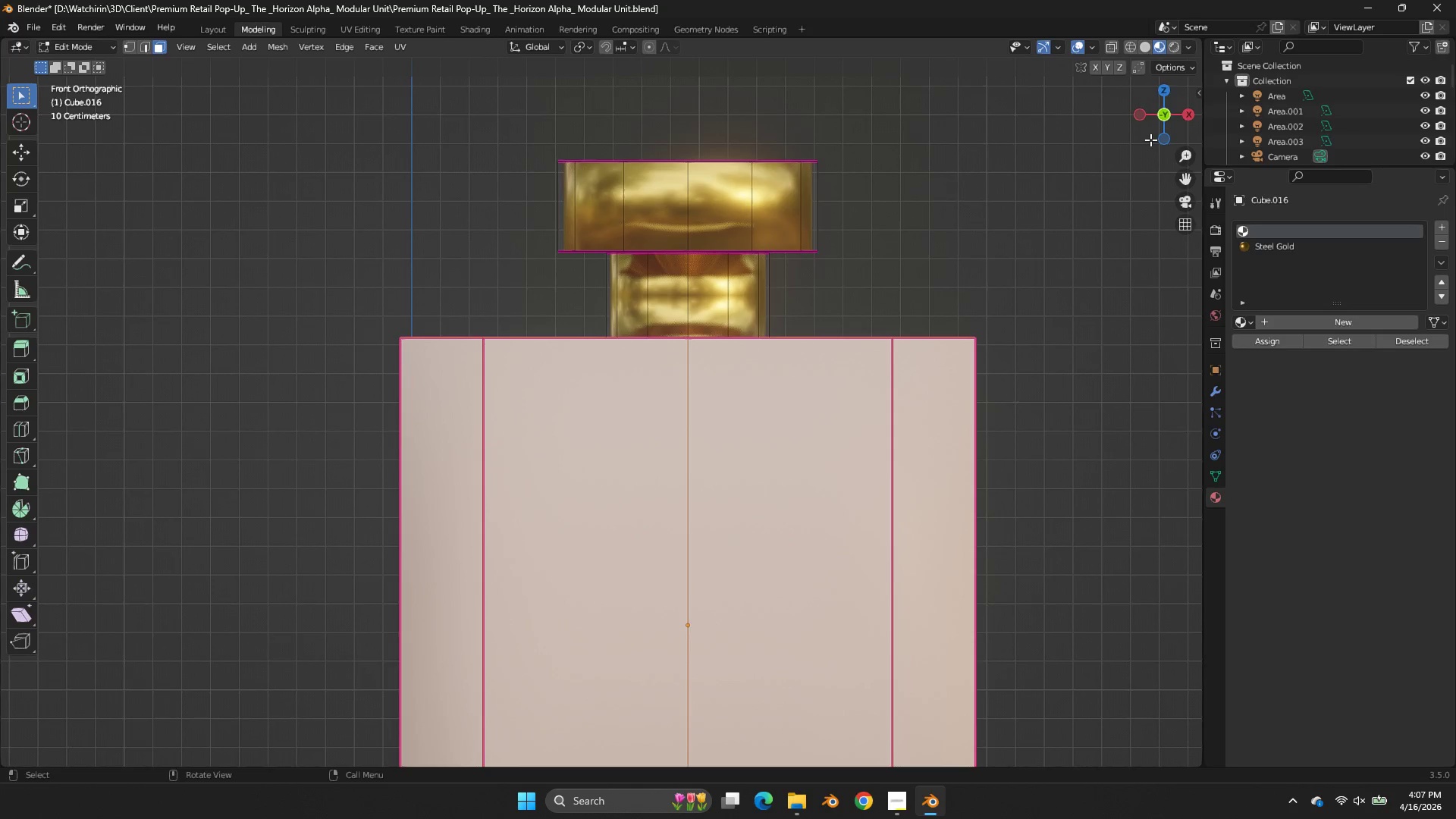 
left_click_drag(start_coordinate=[1155, 133], to_coordinate=[2, 180])
 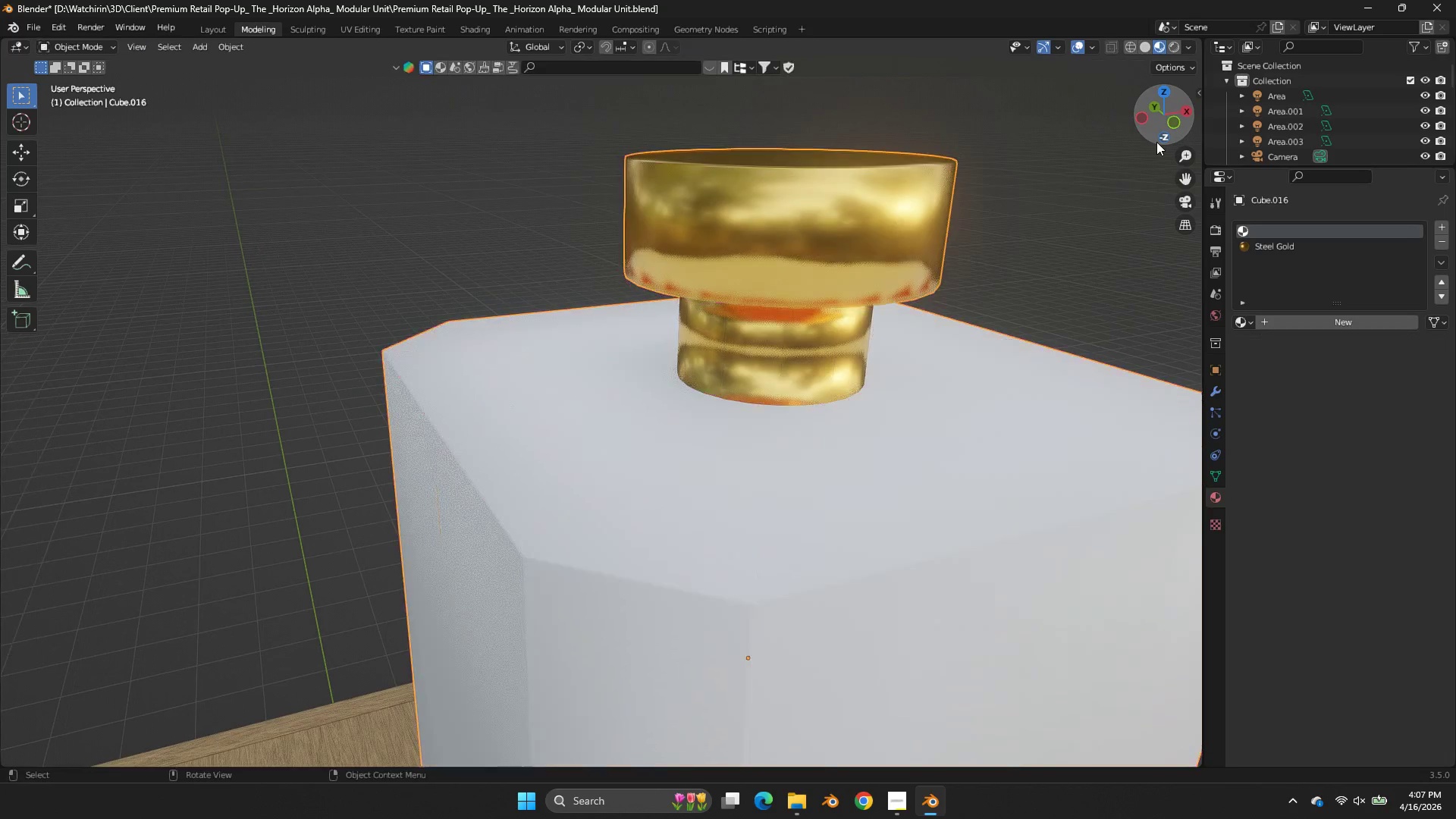 
key(Tab)
 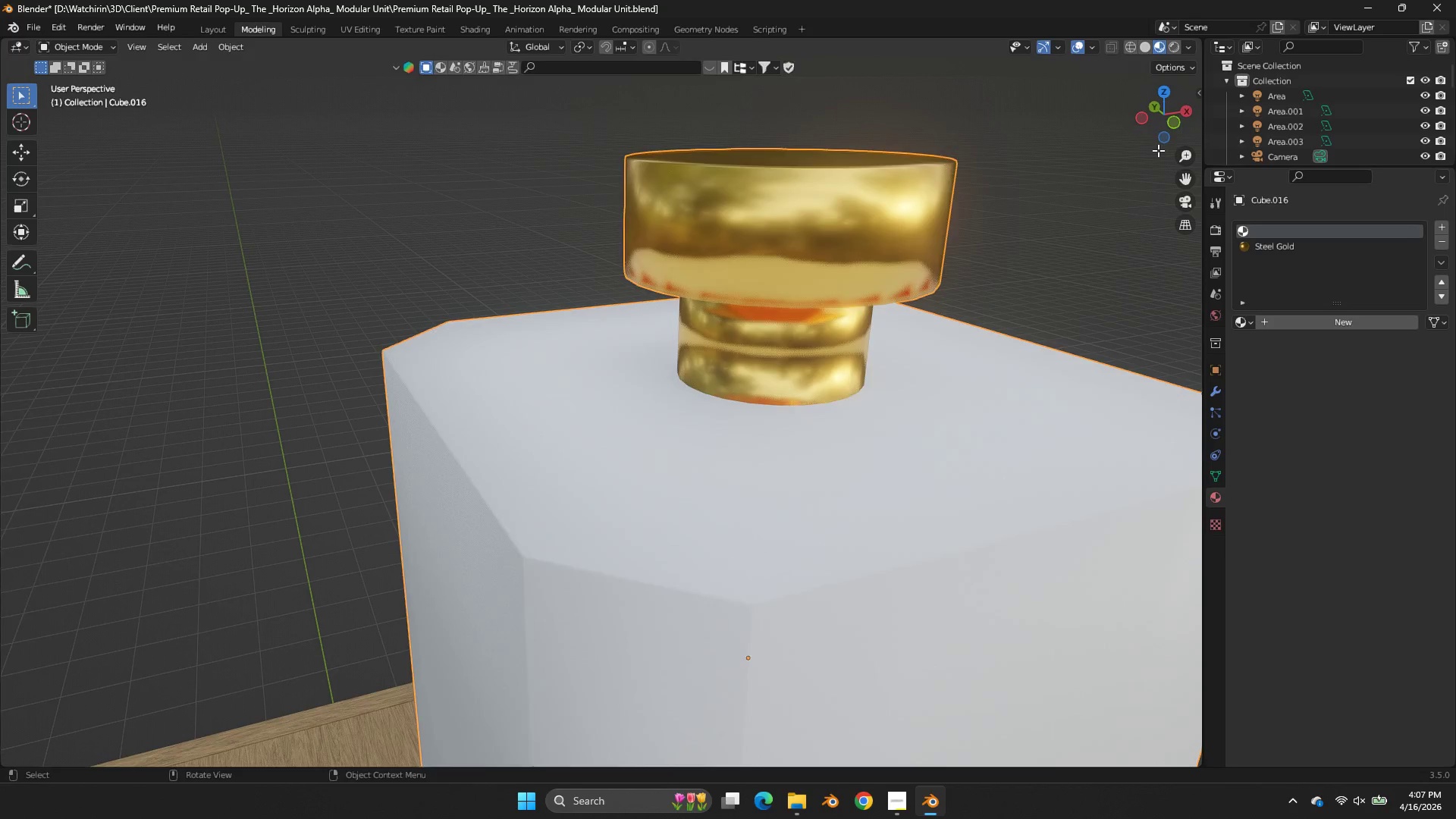 
key(Tab)
 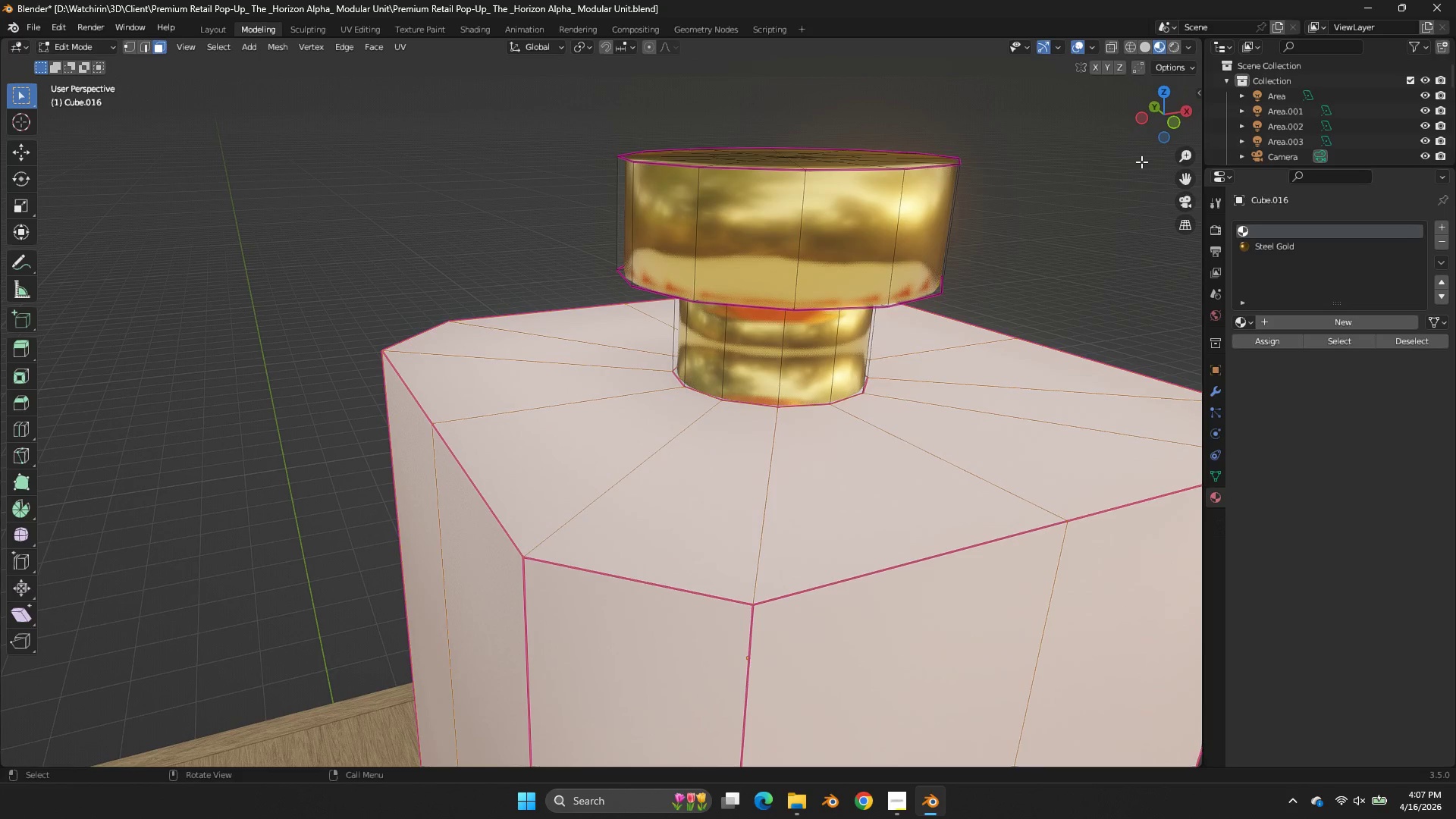 
key(Control+S)
 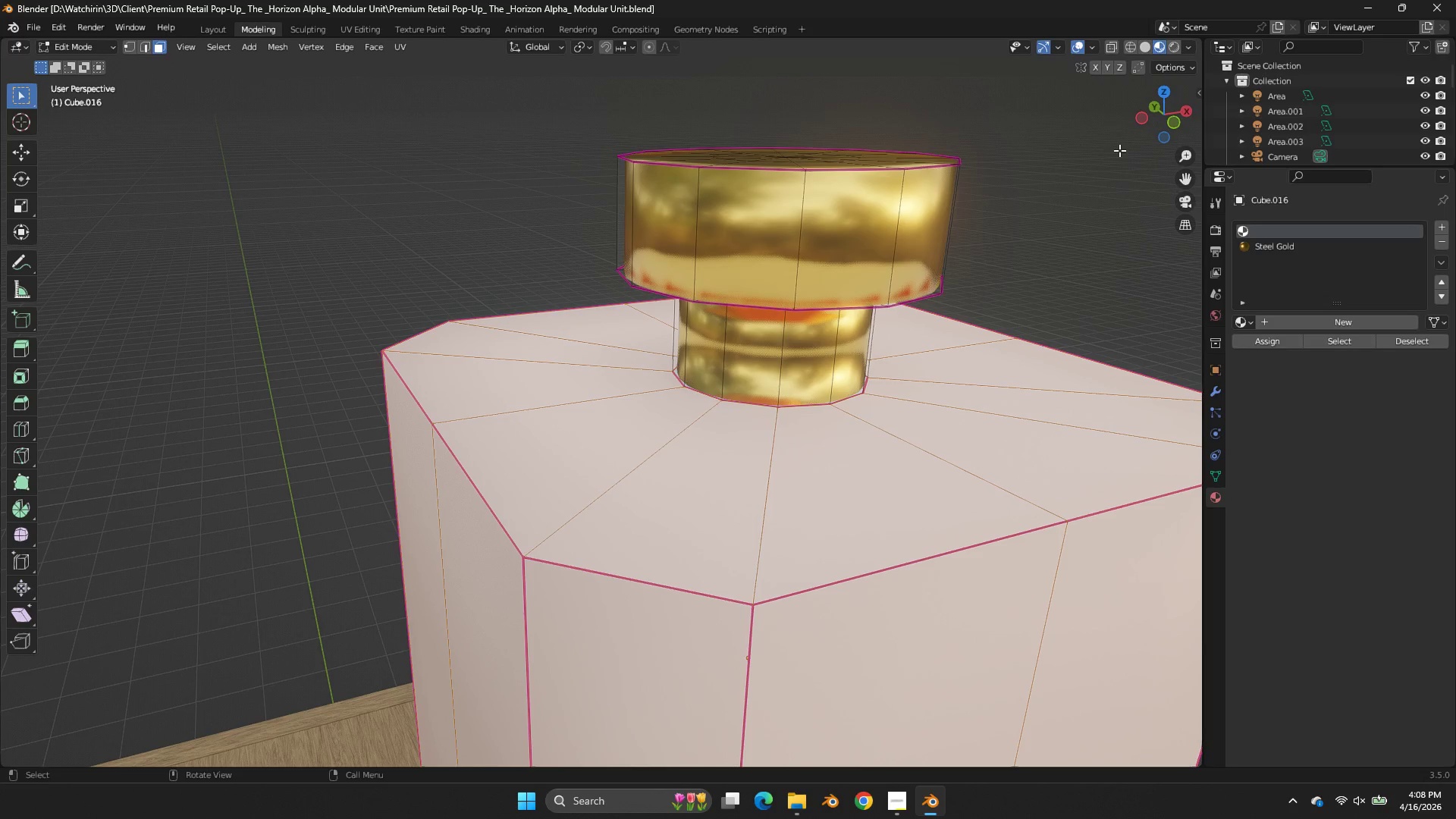 
wait(18.75)
 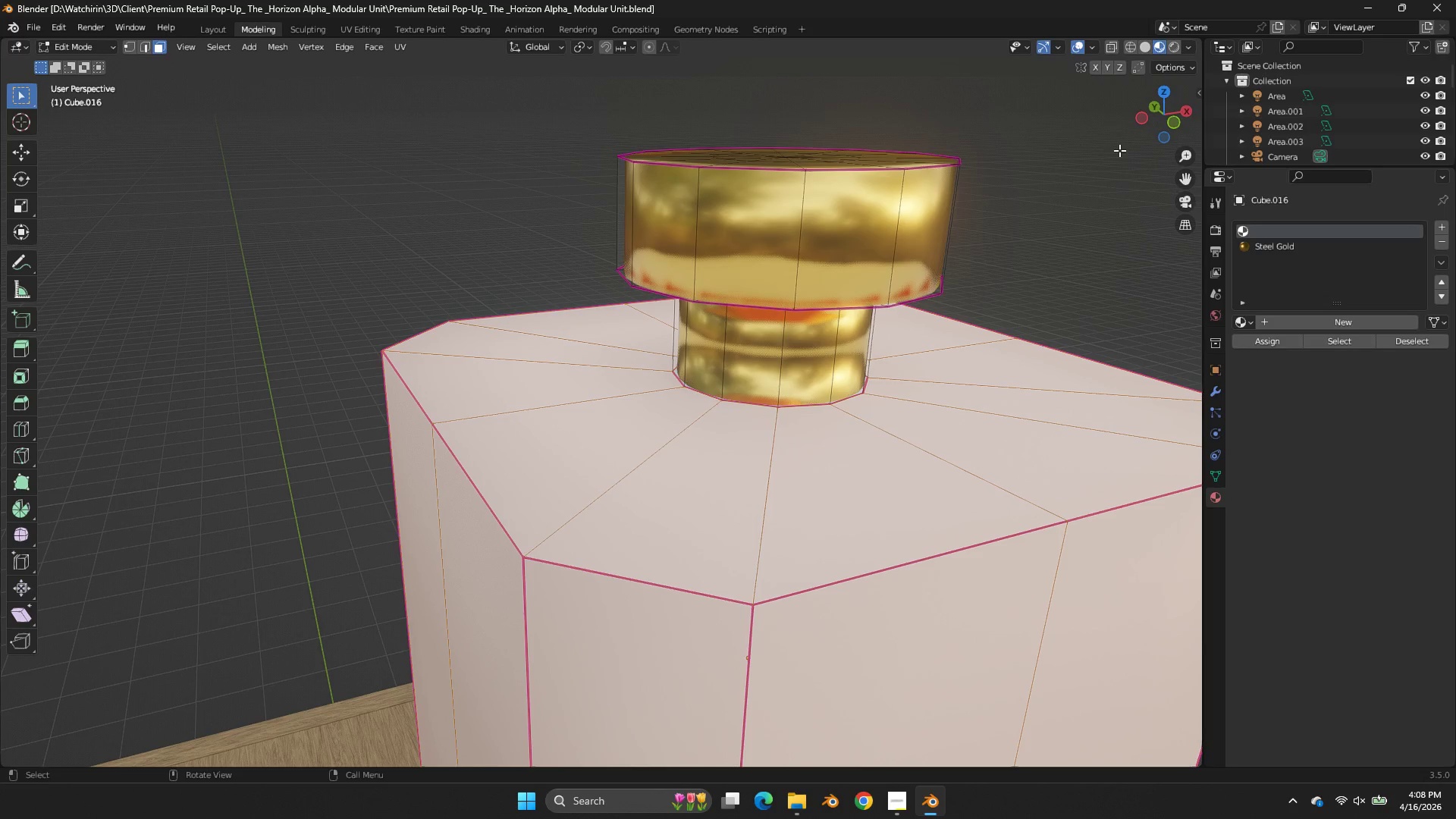 
left_click([1256, 322])
 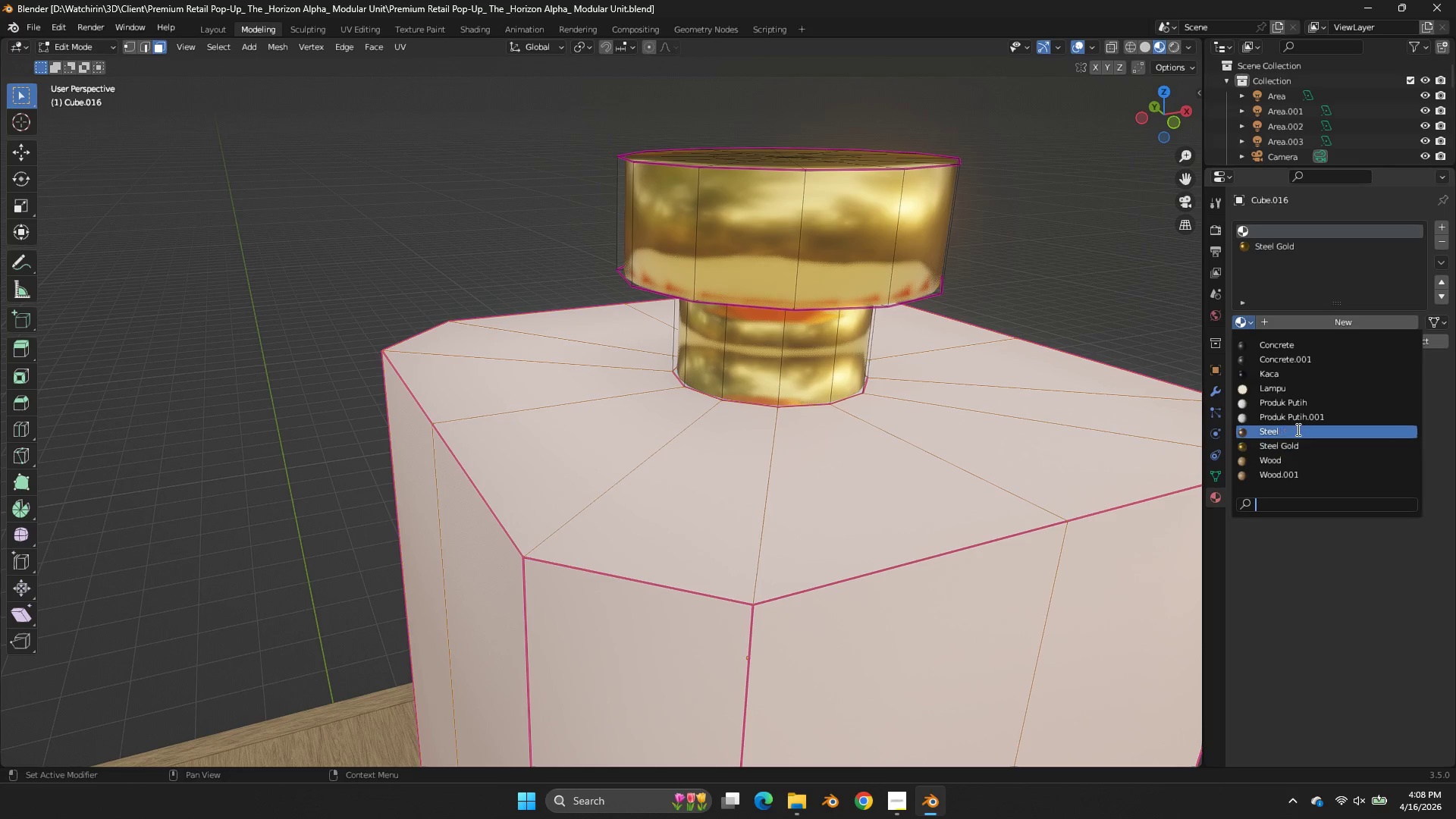 
left_click([1289, 375])
 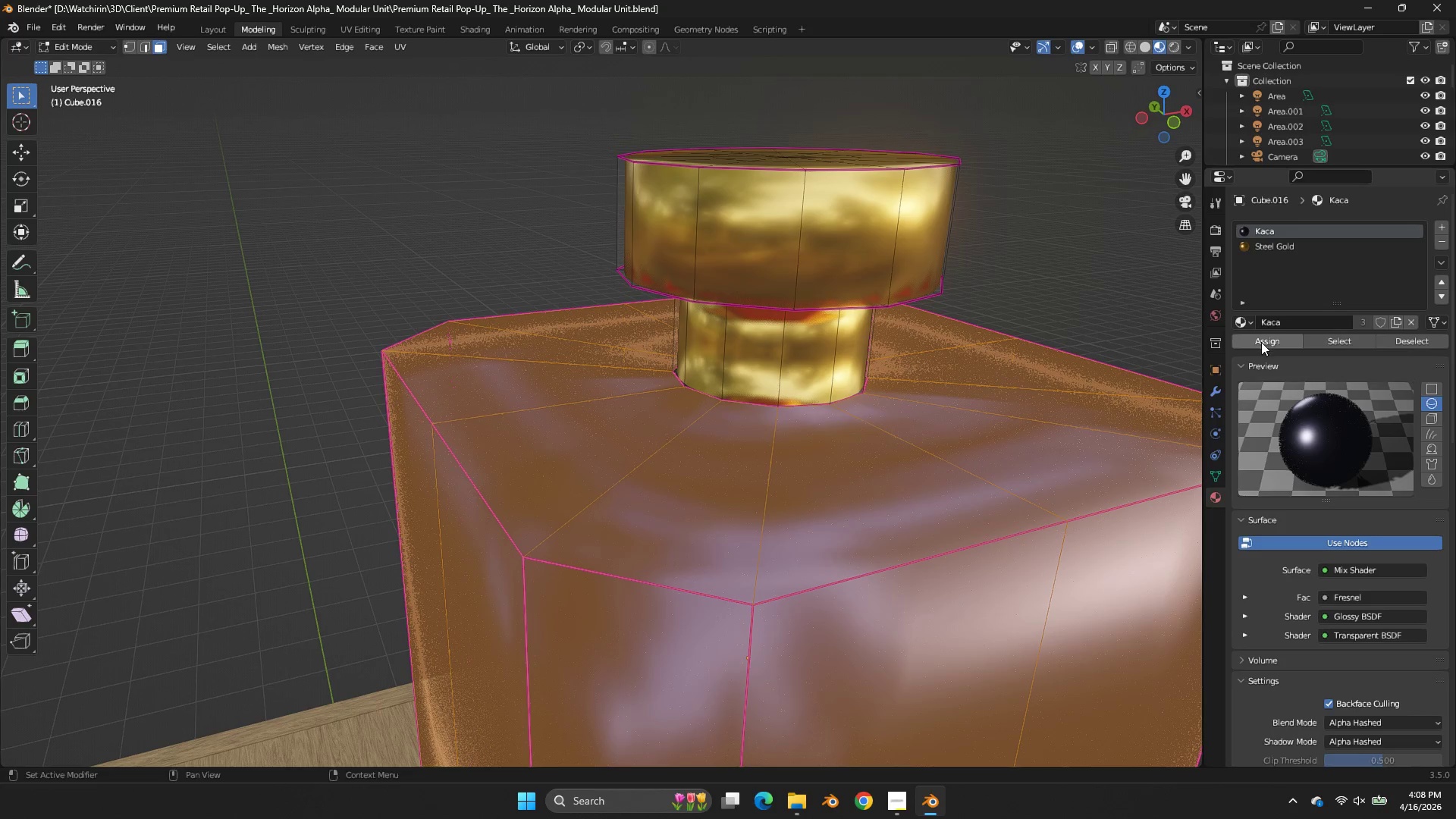 
left_click([1261, 342])
 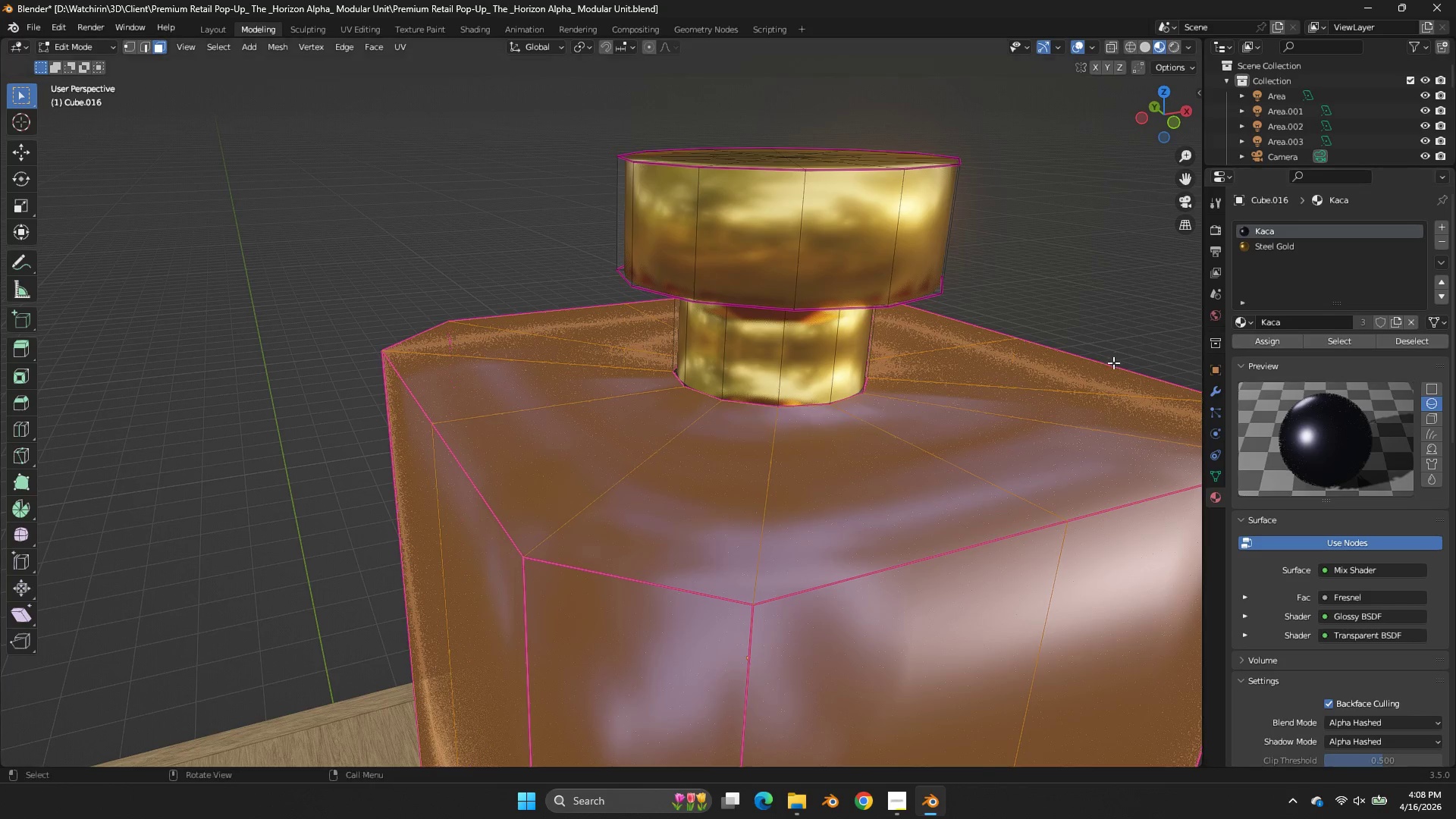 
scroll: coordinate [1111, 367], scroll_direction: down, amount: 4.0
 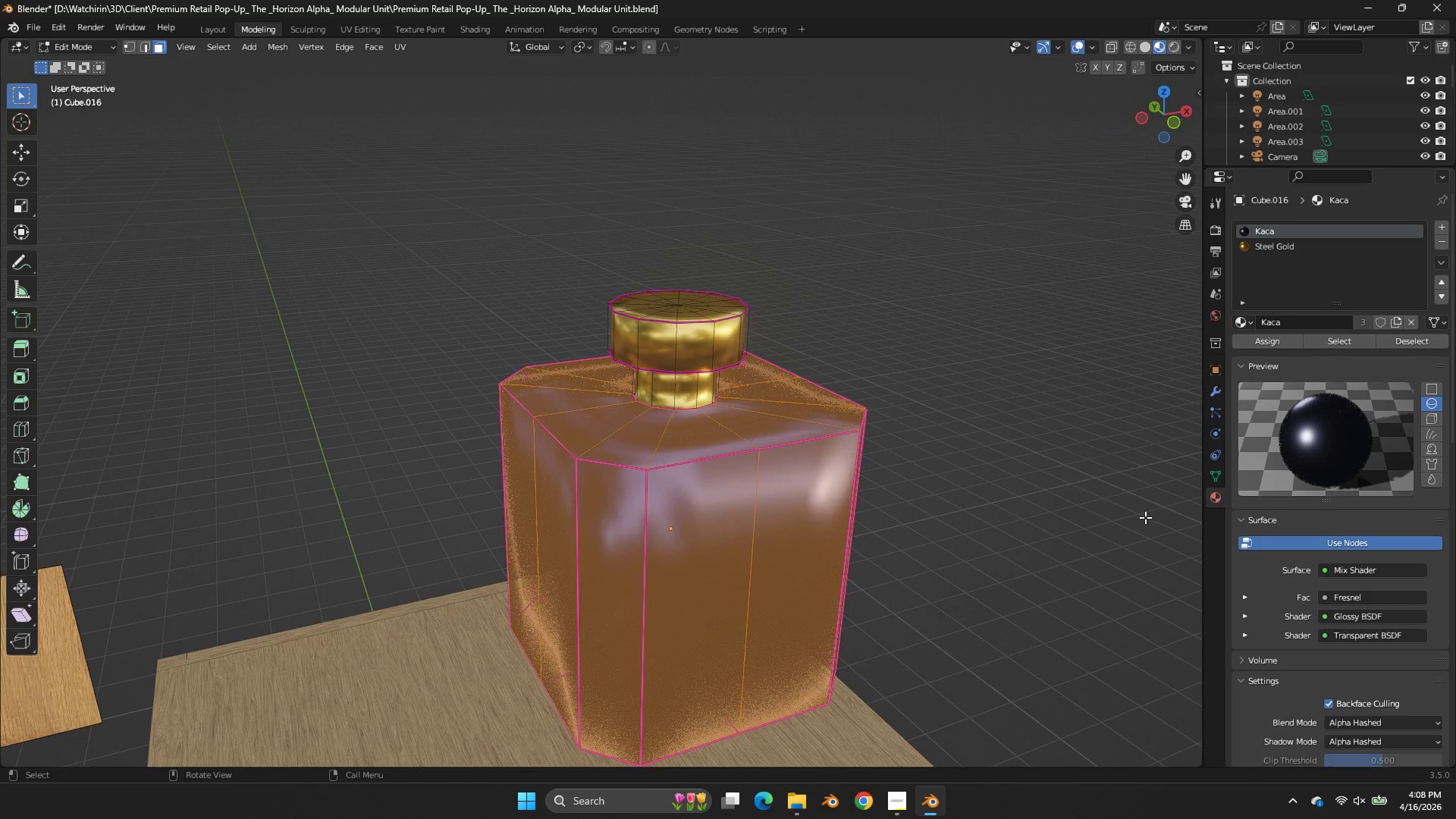 
left_click([1030, 489])
 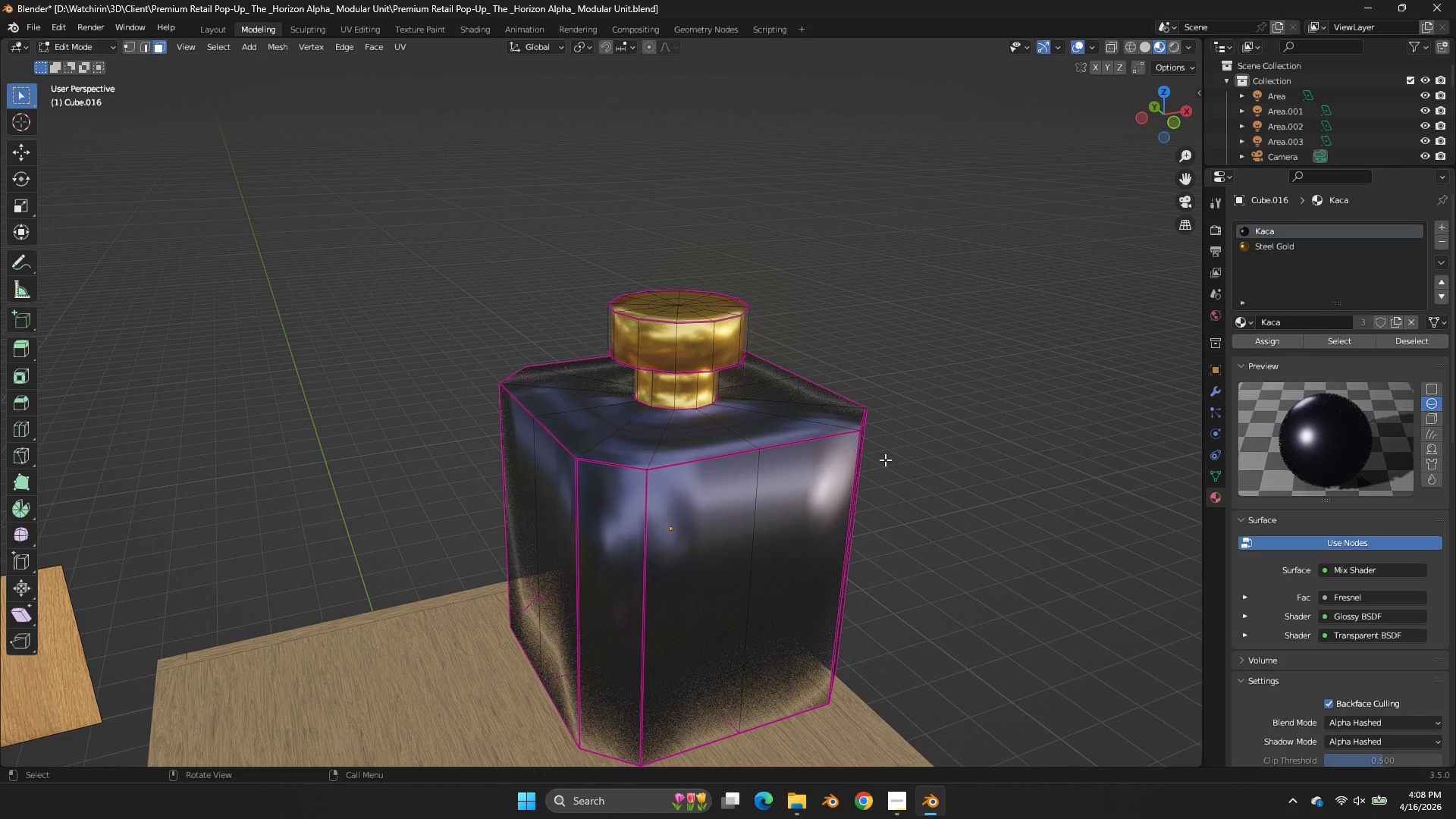 
left_click([789, 457])
 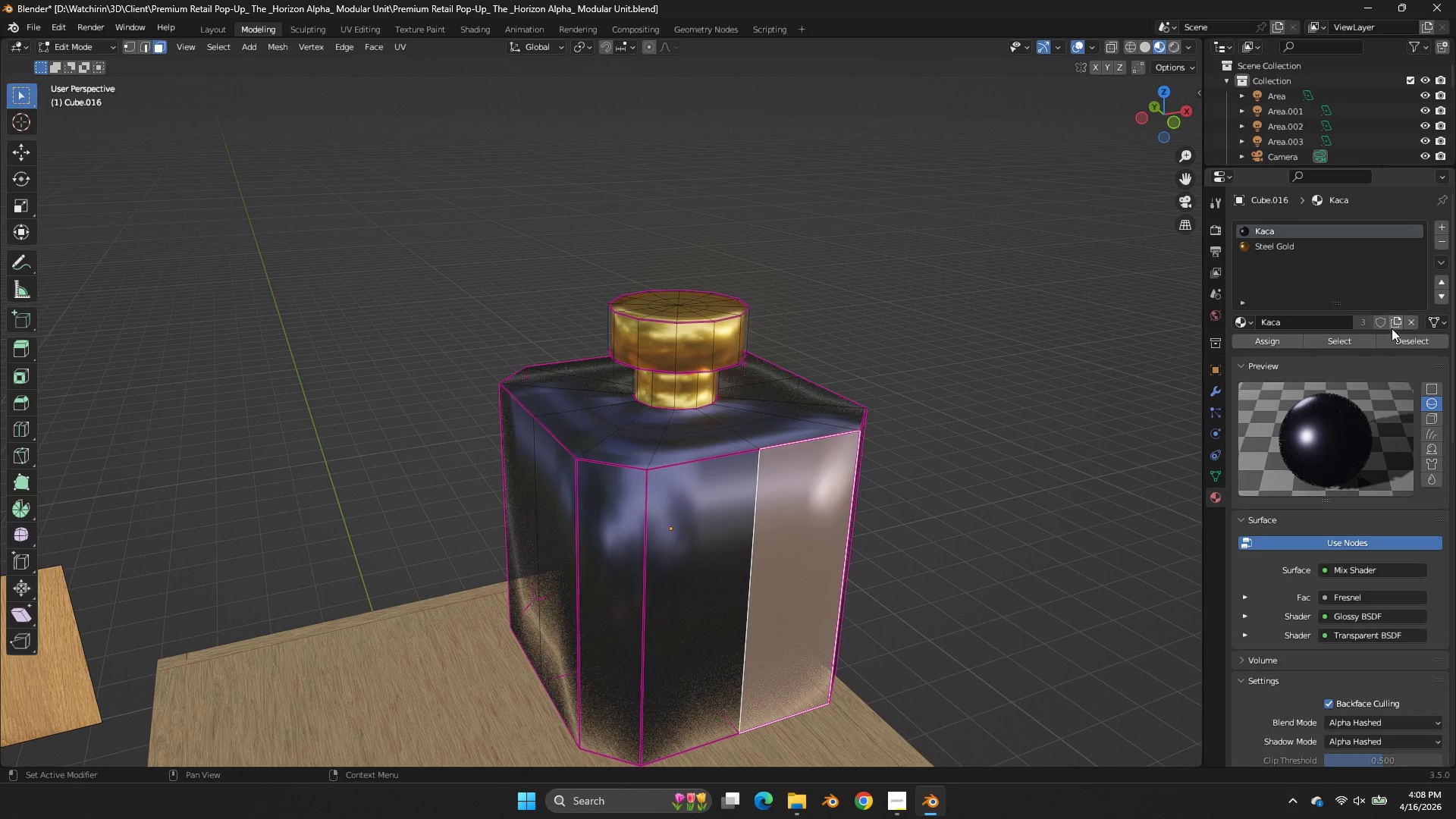 
left_click([1392, 328])
 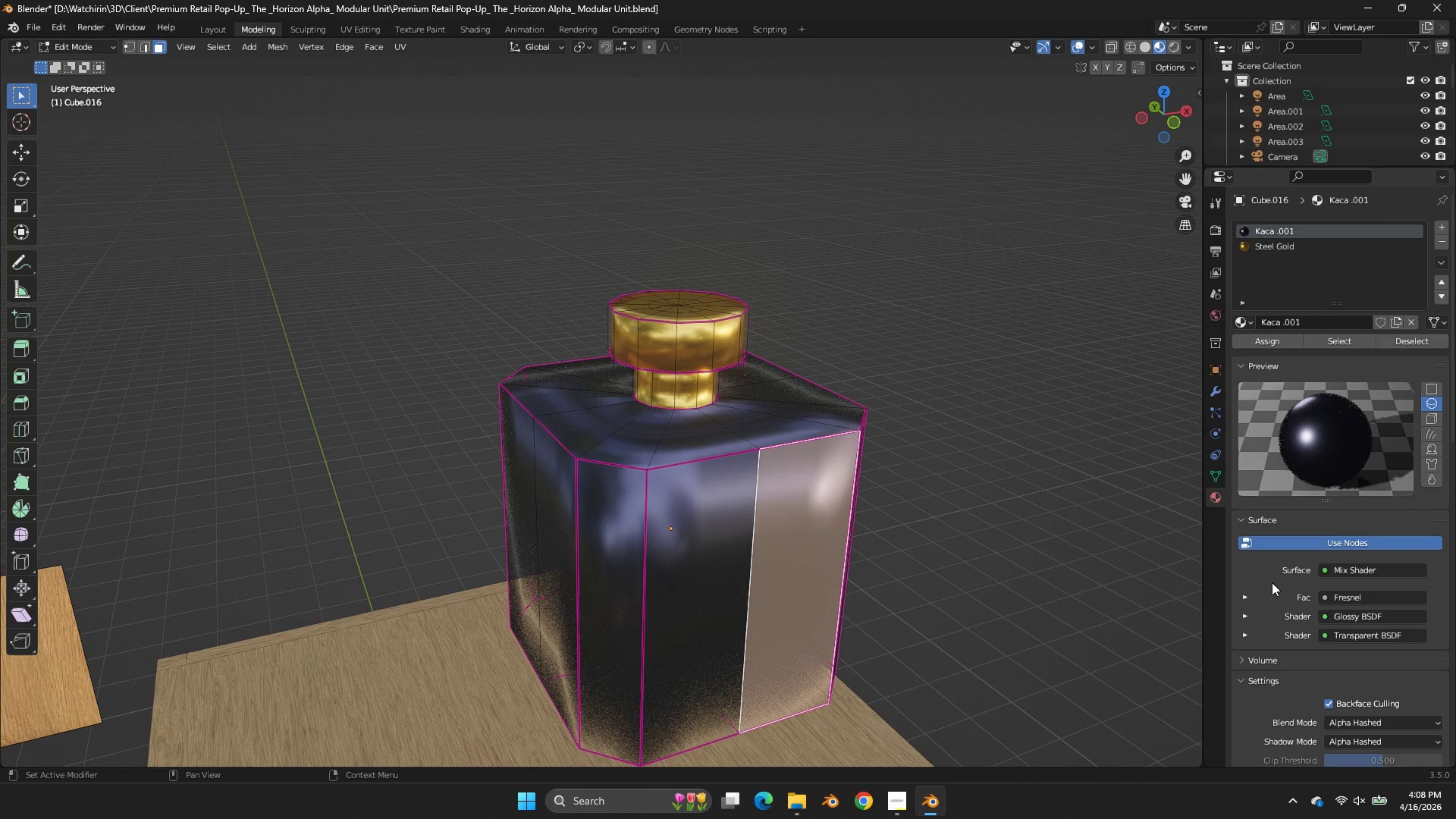 
scroll: coordinate [1301, 618], scroll_direction: down, amount: 3.0
 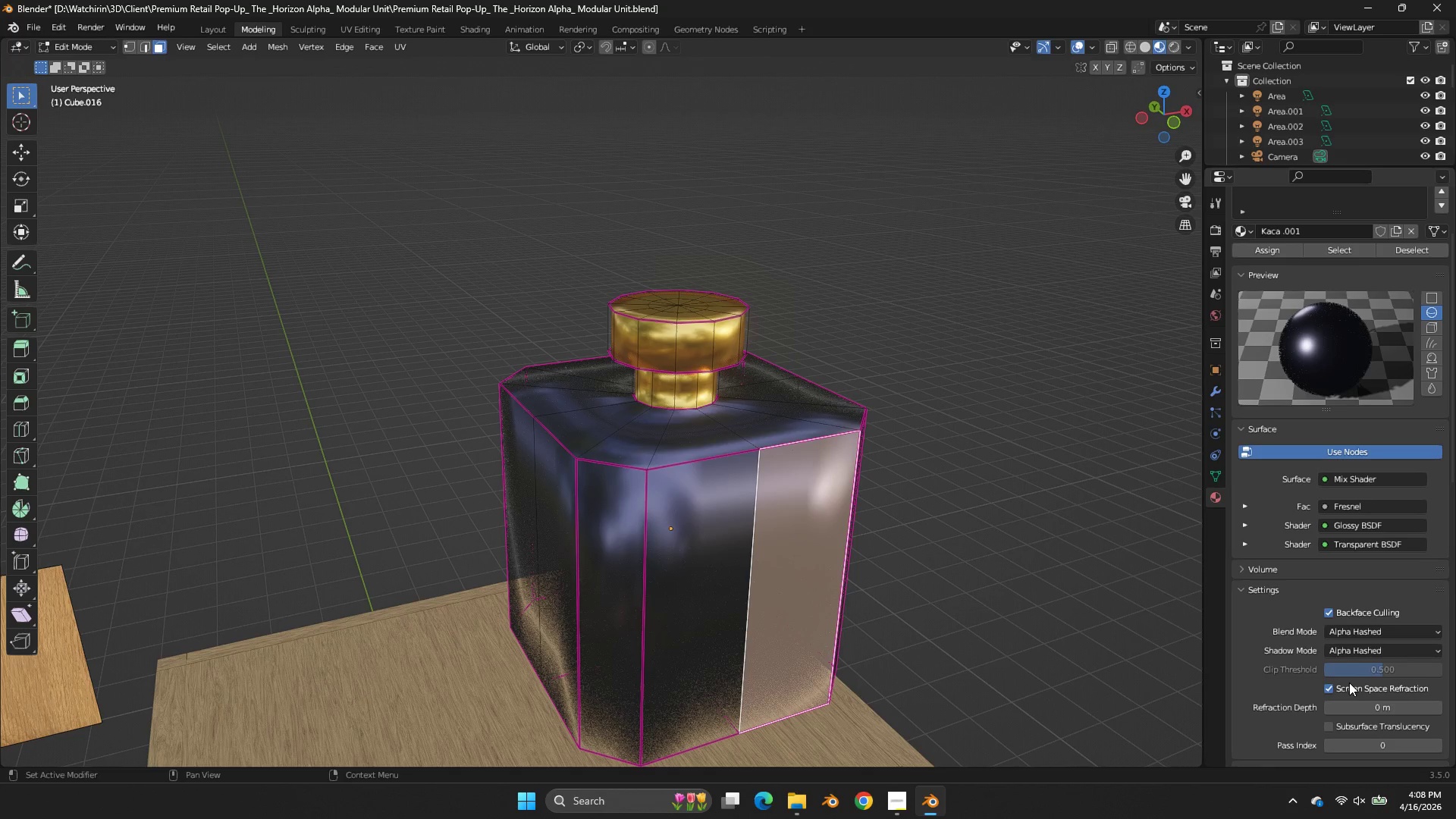 
left_click([1348, 684])
 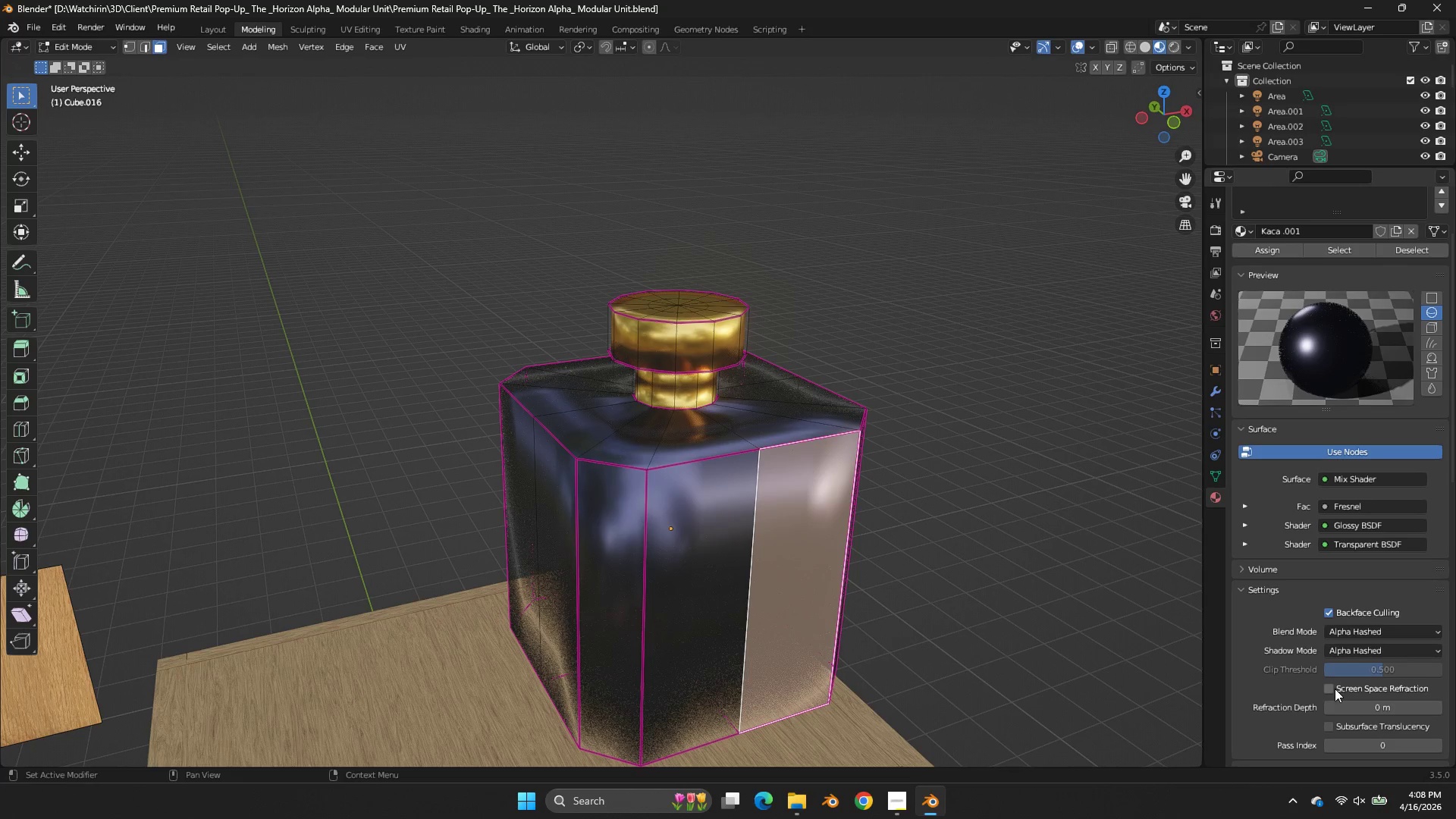 
double_click([1335, 689])
 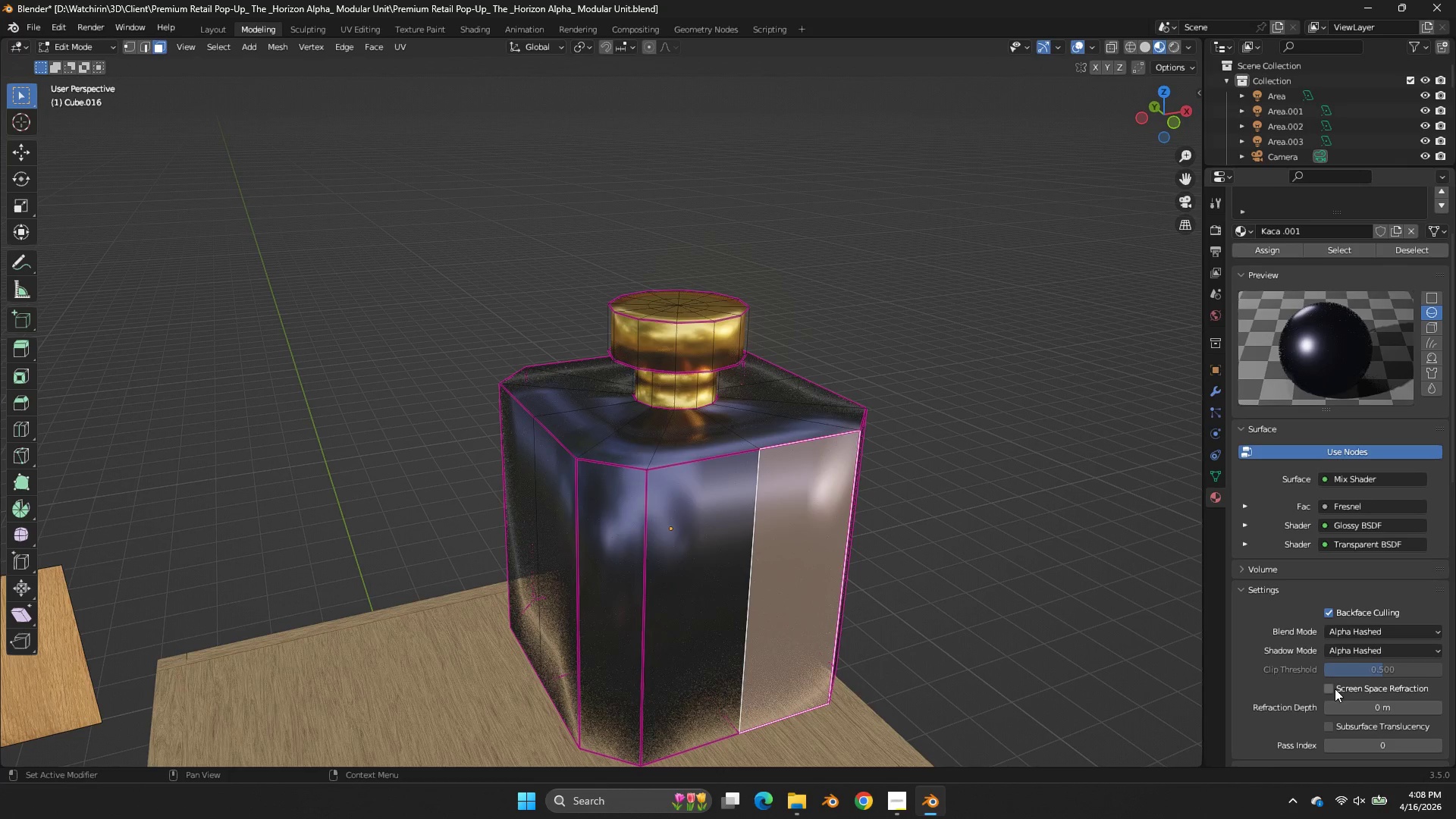 
triple_click([1335, 689])
 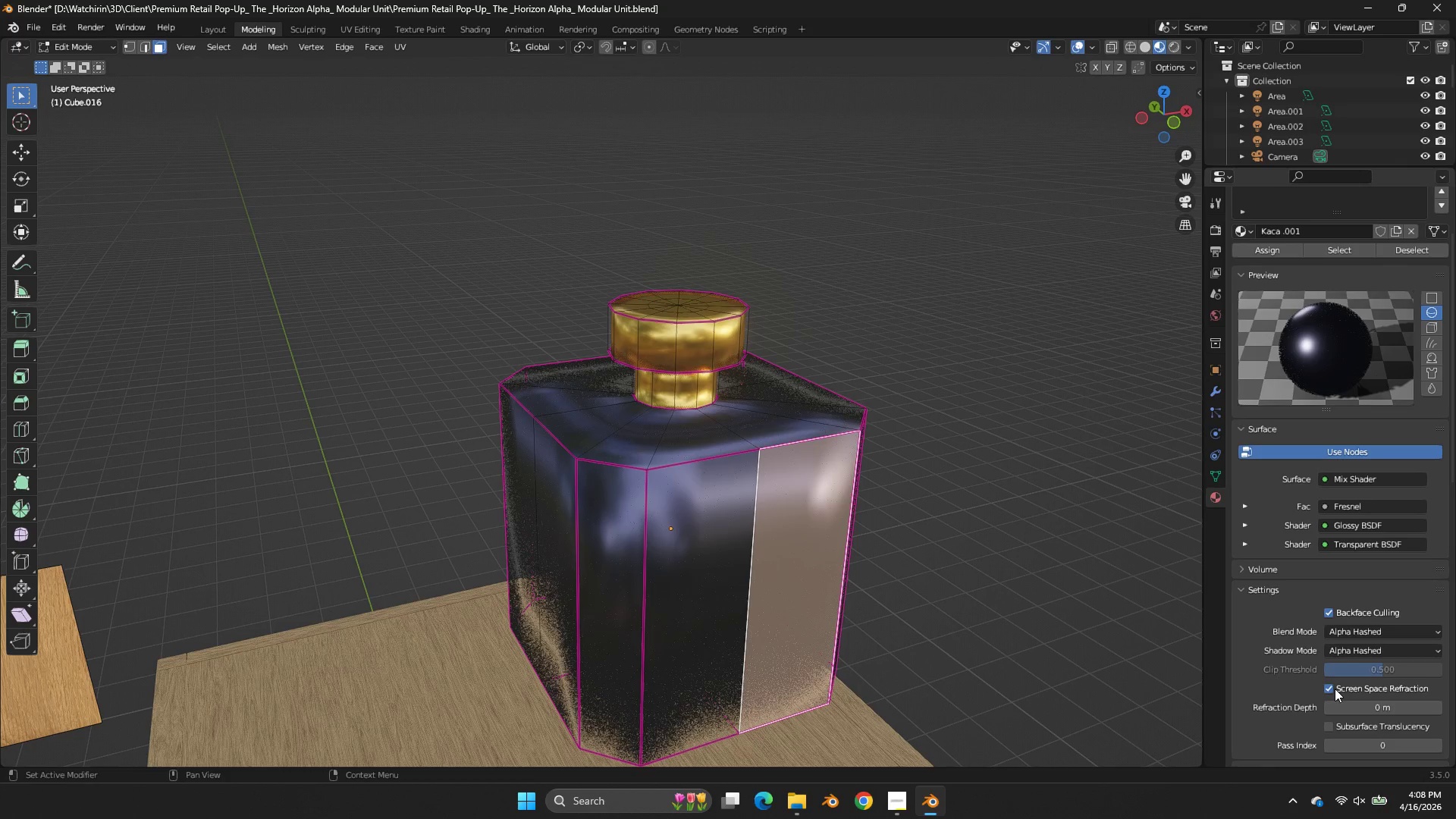 
triple_click([1335, 689])
 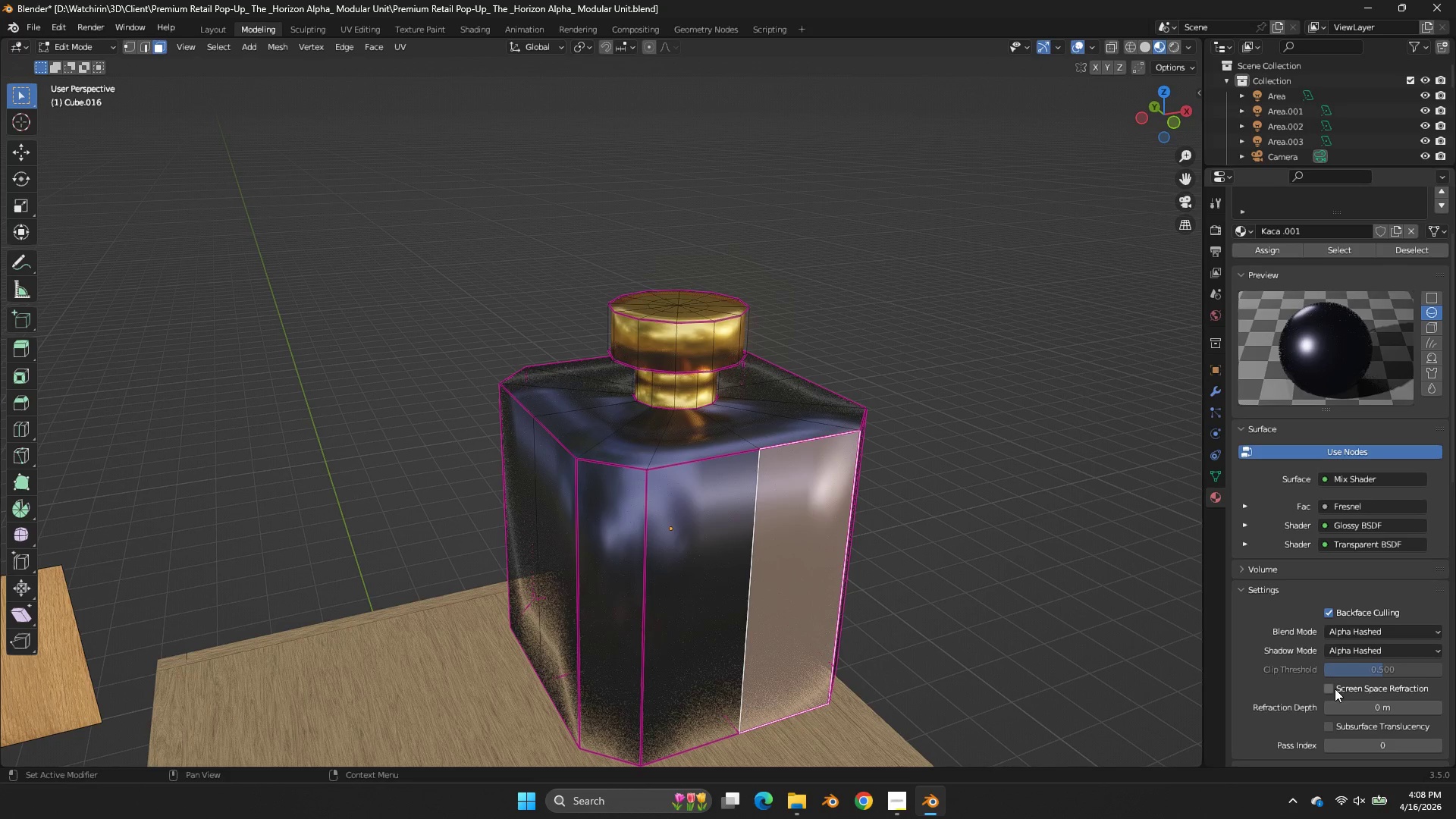 
triple_click([1335, 689])
 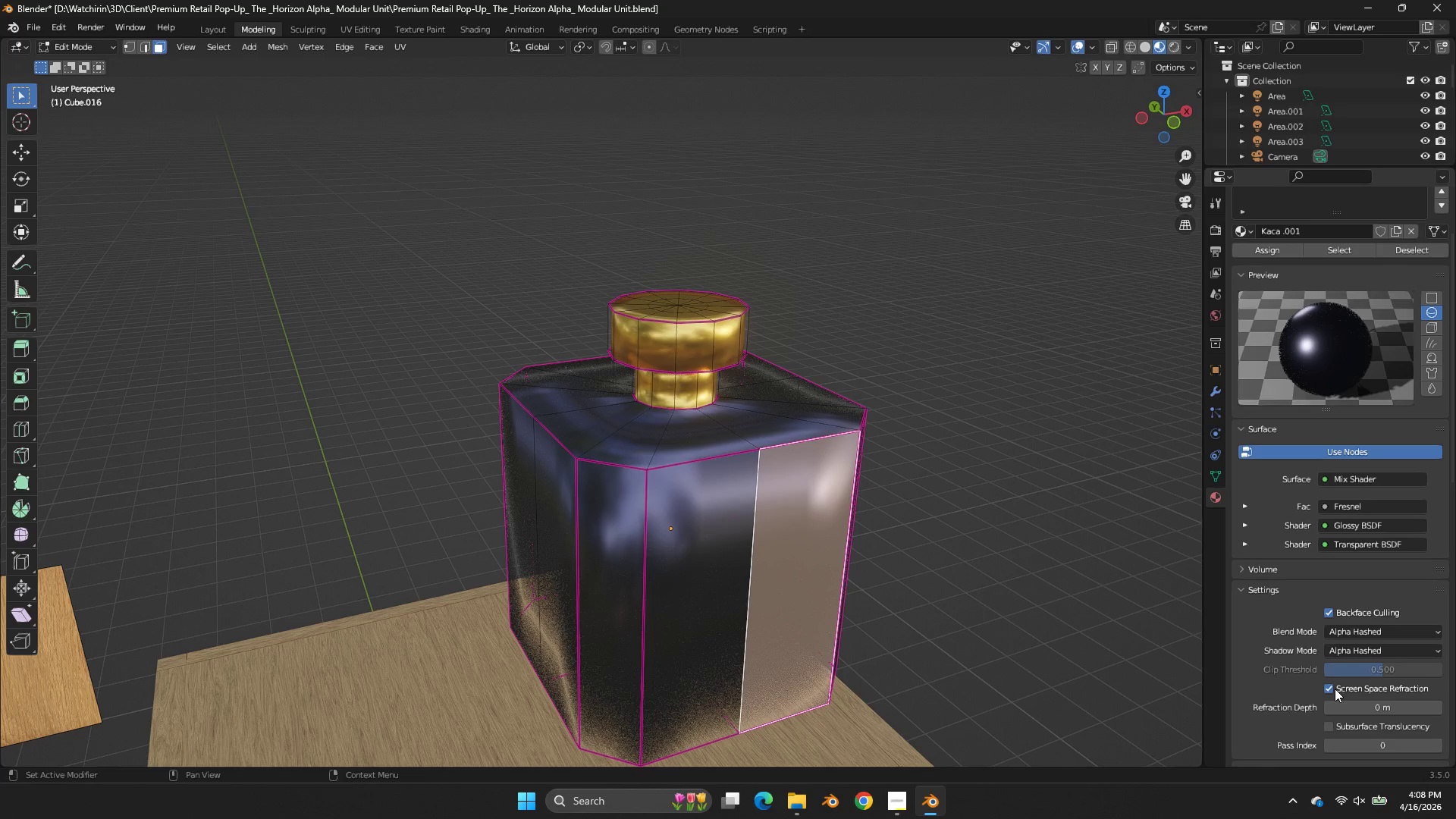 
left_click([1335, 689])
 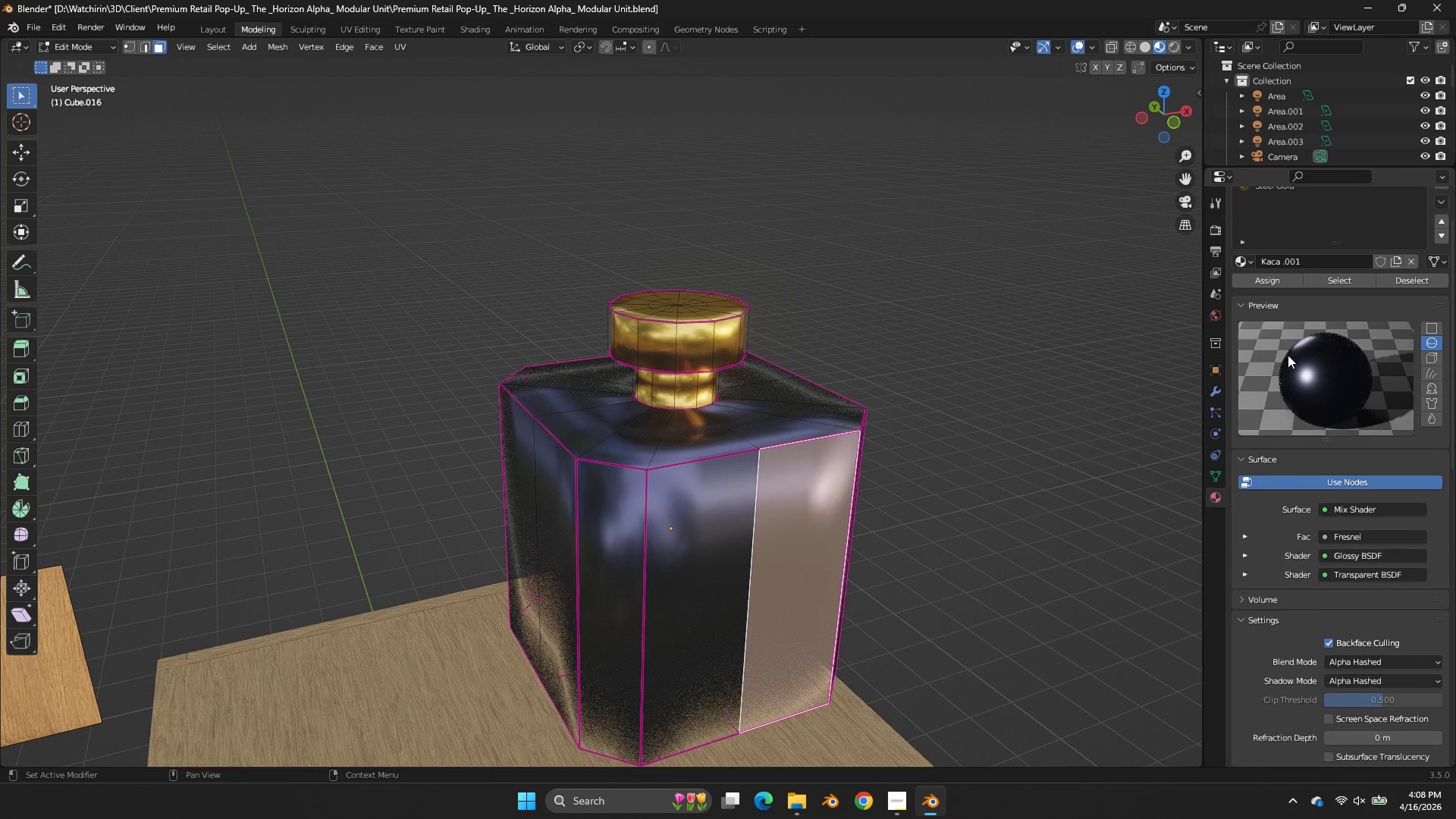 
scroll: coordinate [788, 332], scroll_direction: up, amount: 6.0
 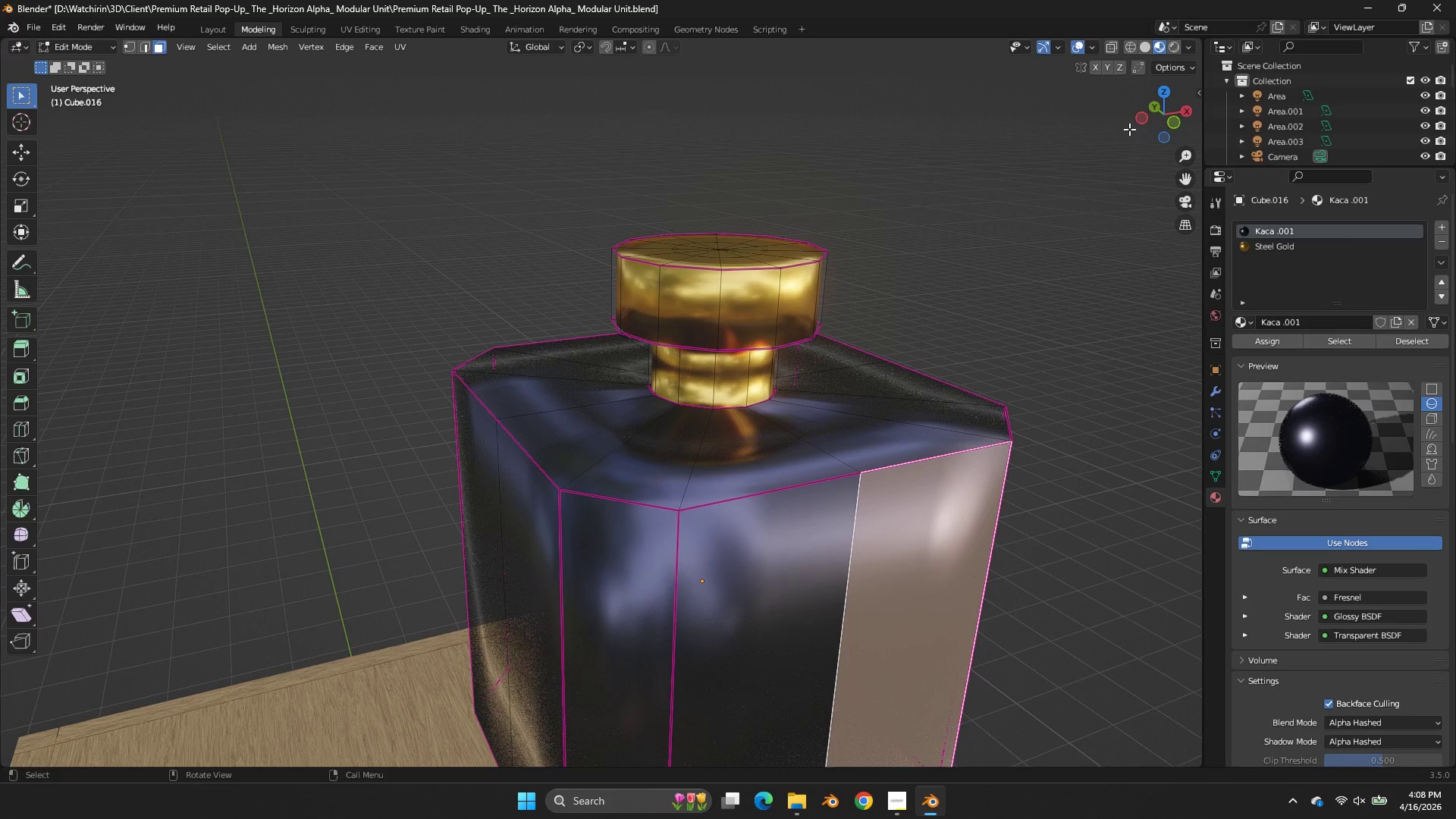 
left_click_drag(start_coordinate=[1140, 122], to_coordinate=[1183, 102])
 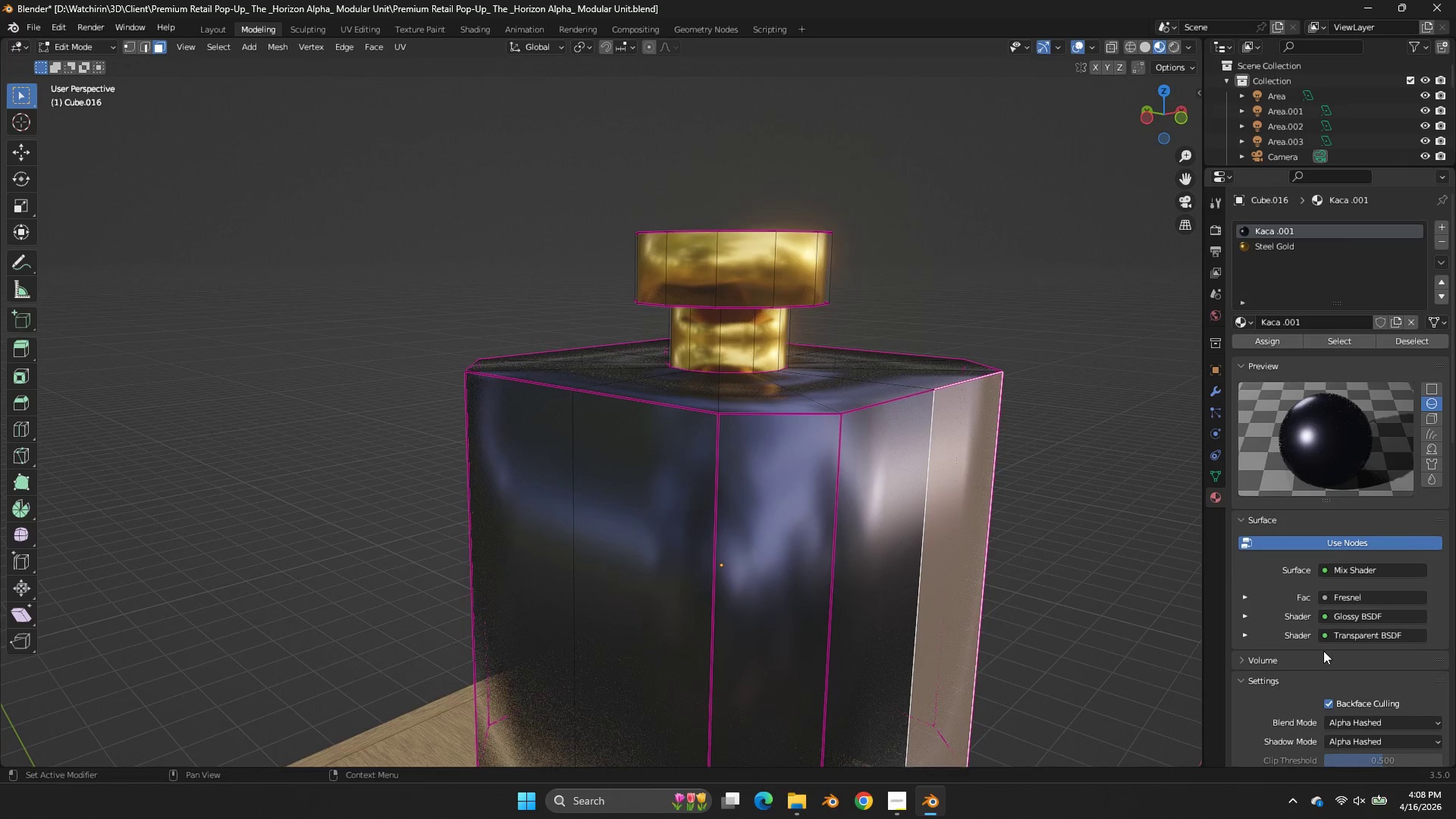 
scroll: coordinate [1322, 651], scroll_direction: down, amount: 2.0
 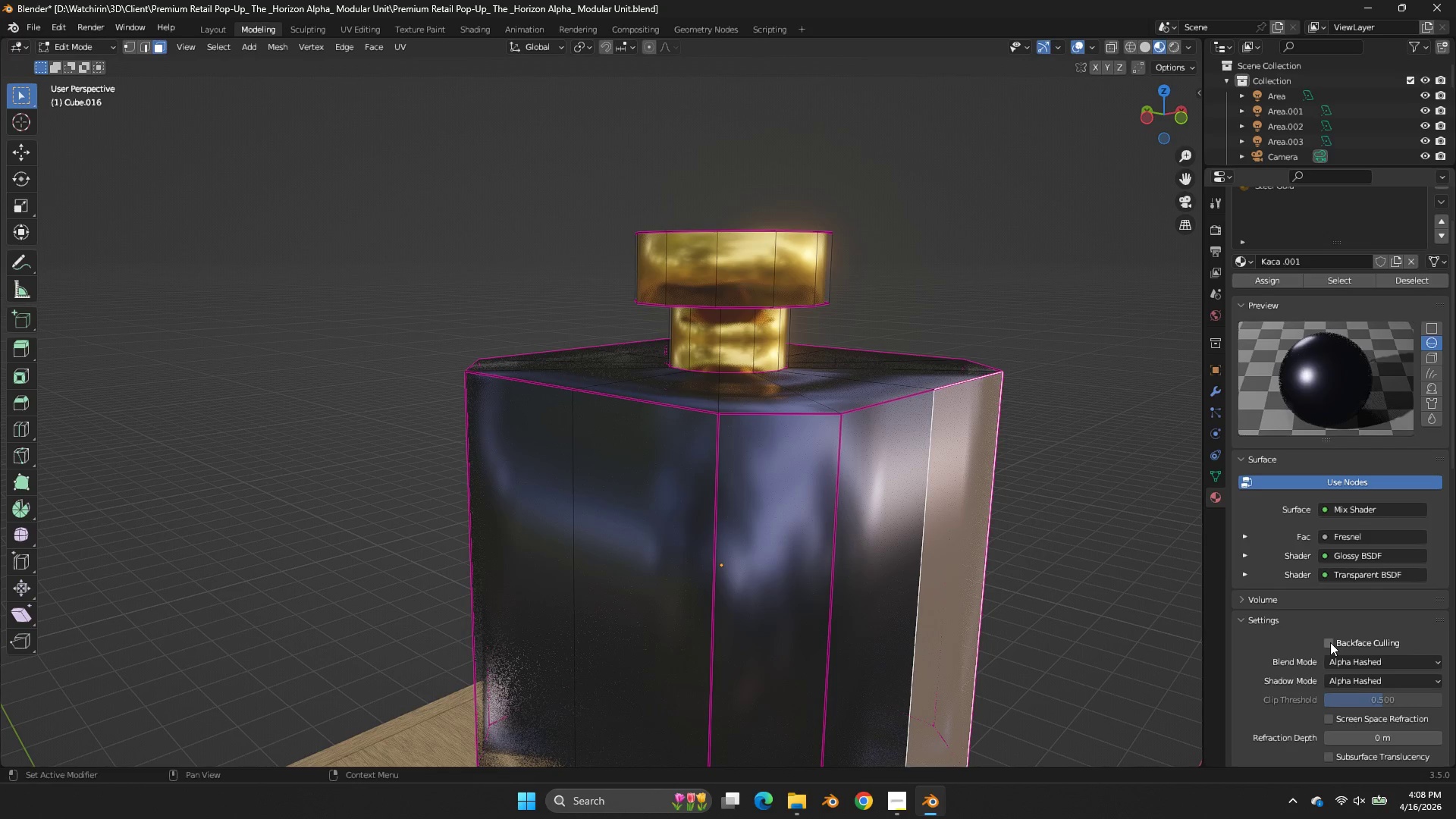 
double_click([1330, 642])
 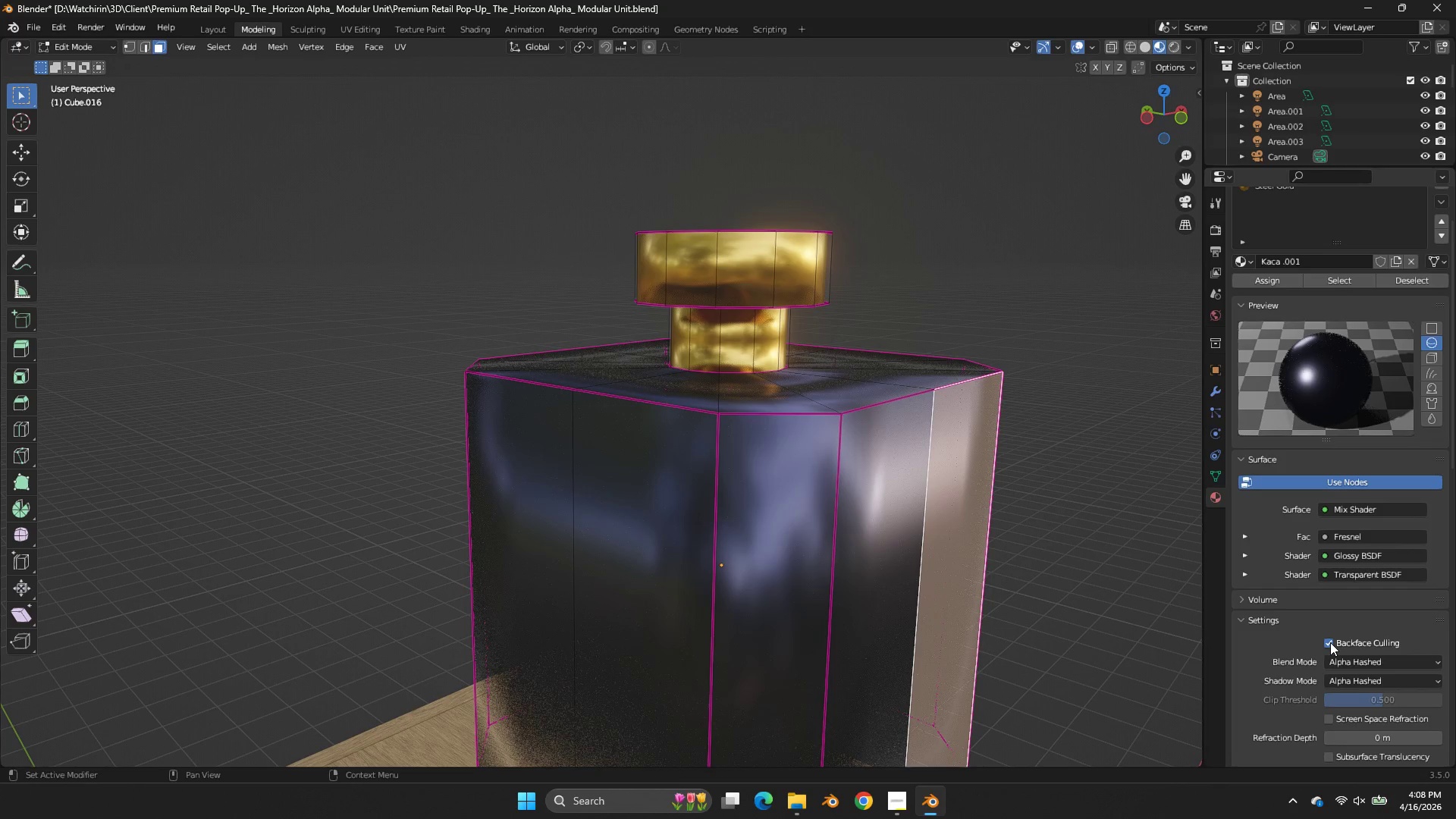 
left_click([1330, 642])
 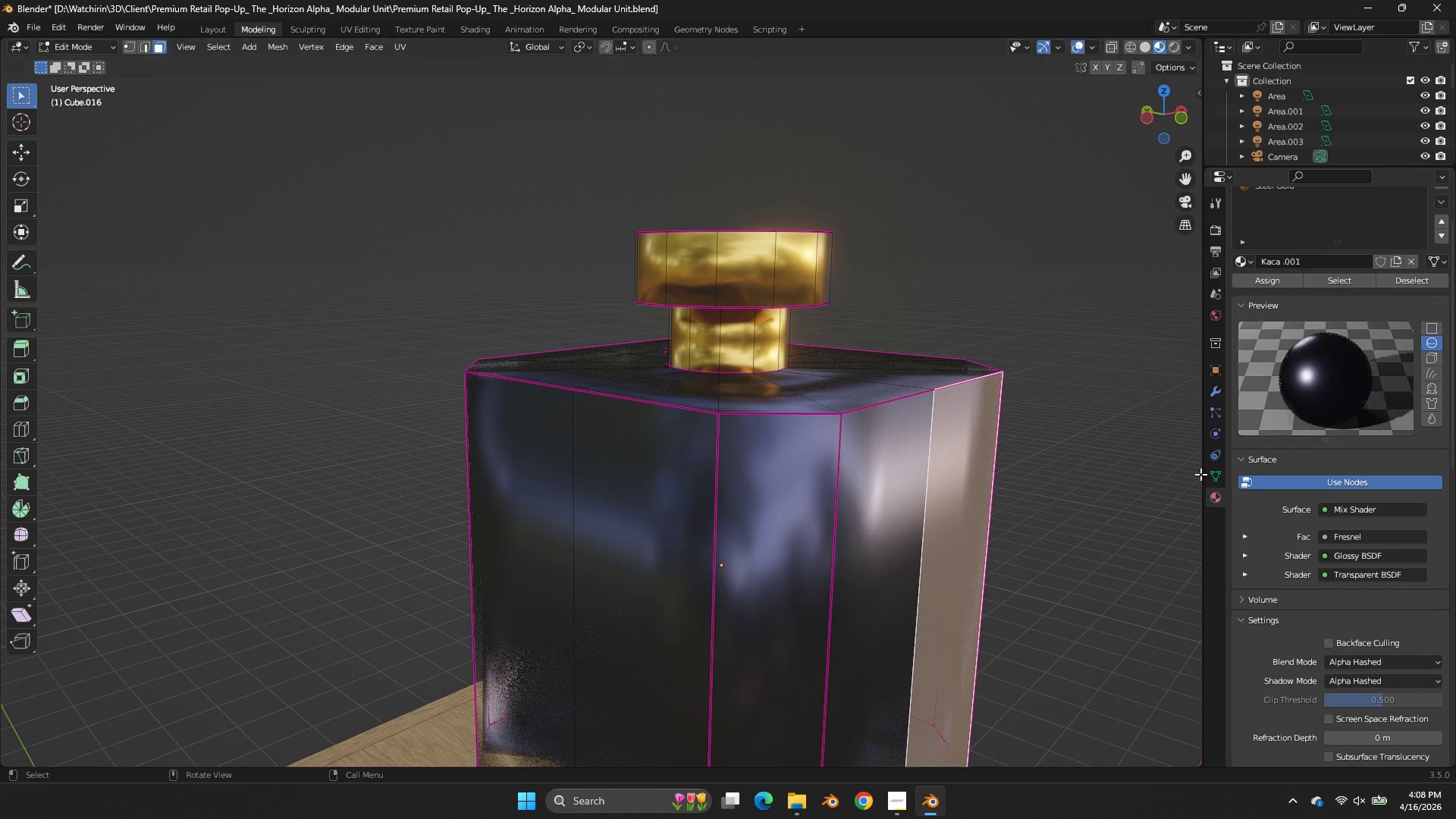 
wait(5.84)
 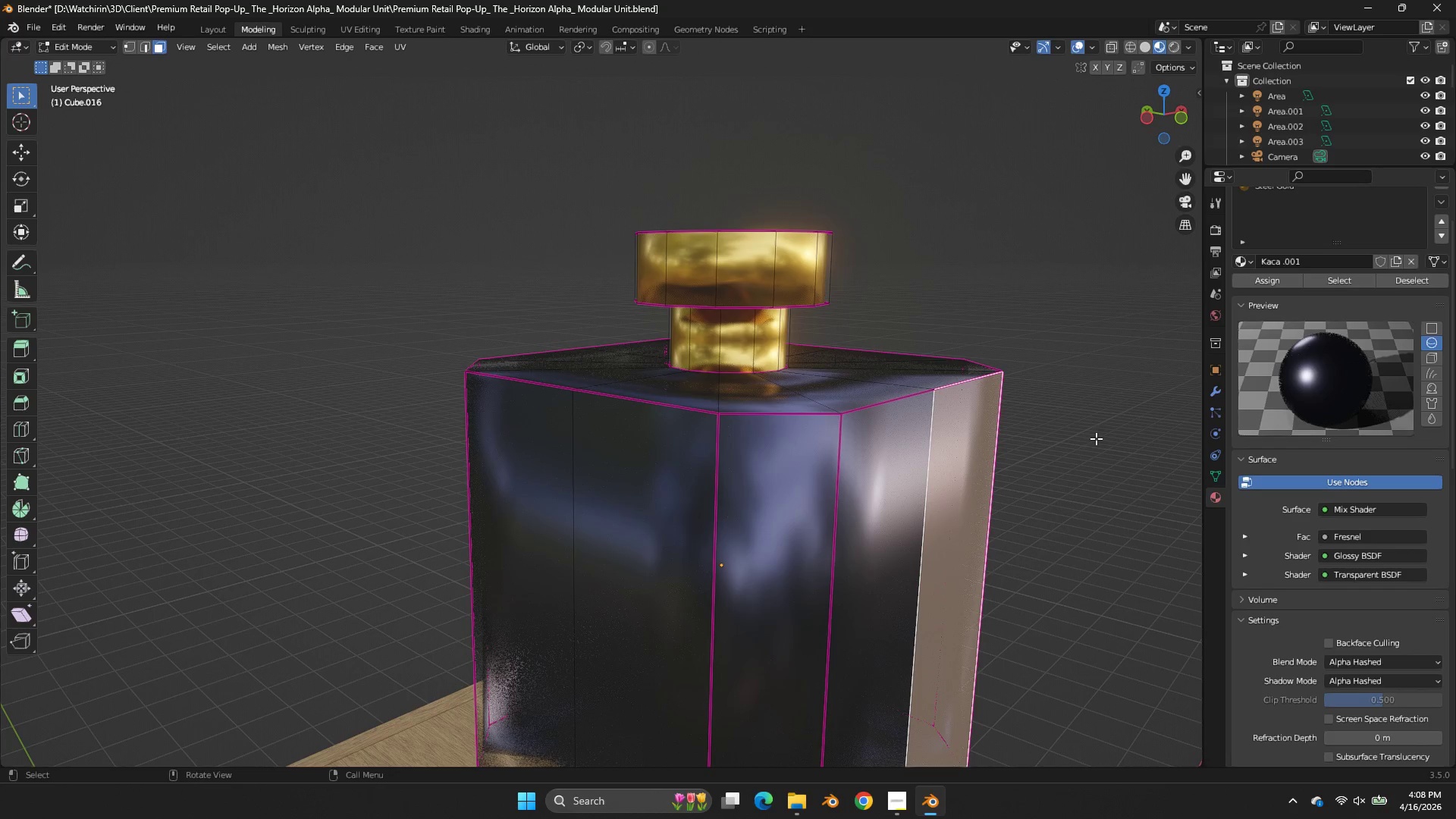 
left_click([479, 30])
 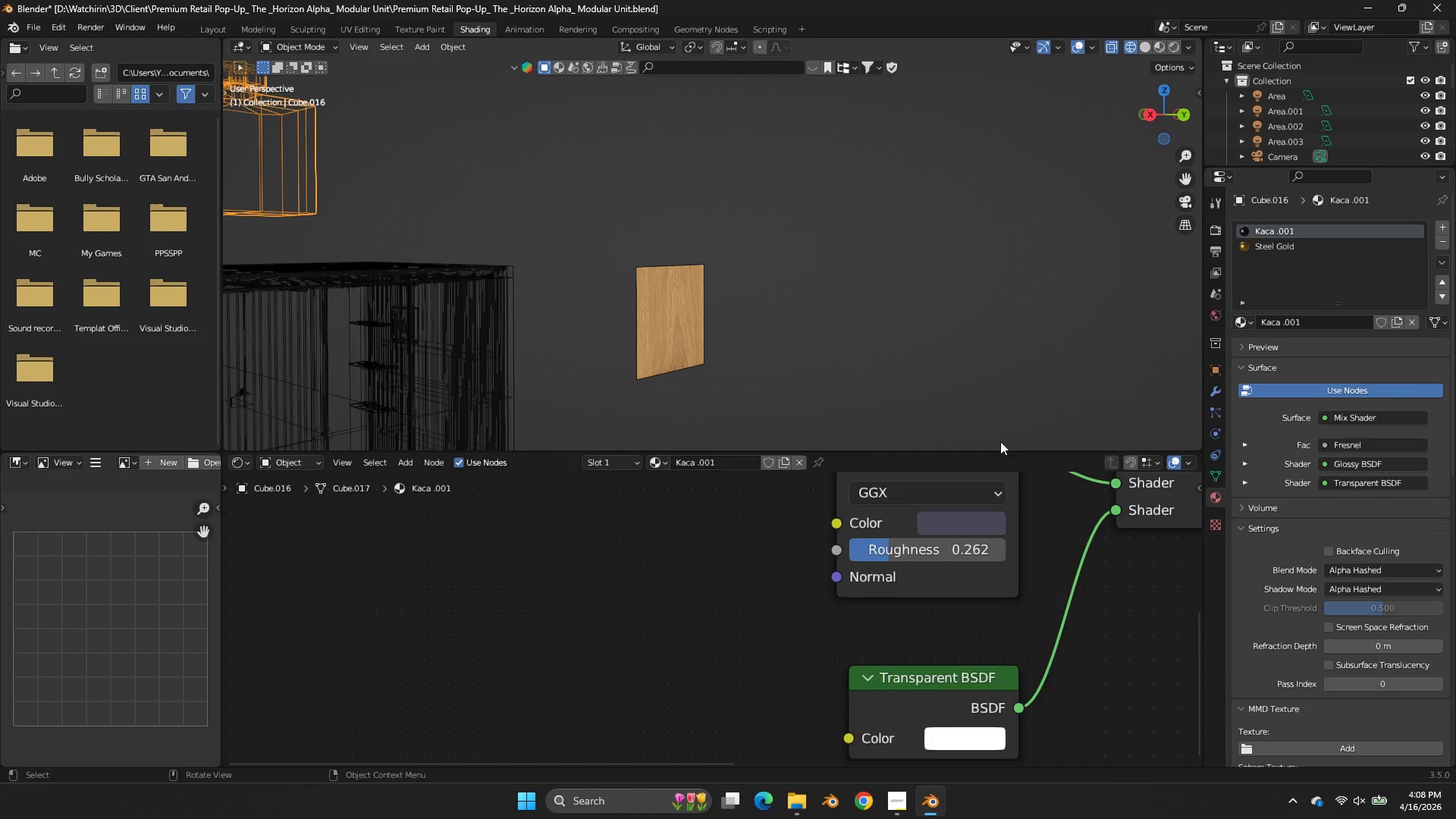 
left_click([877, 554])
 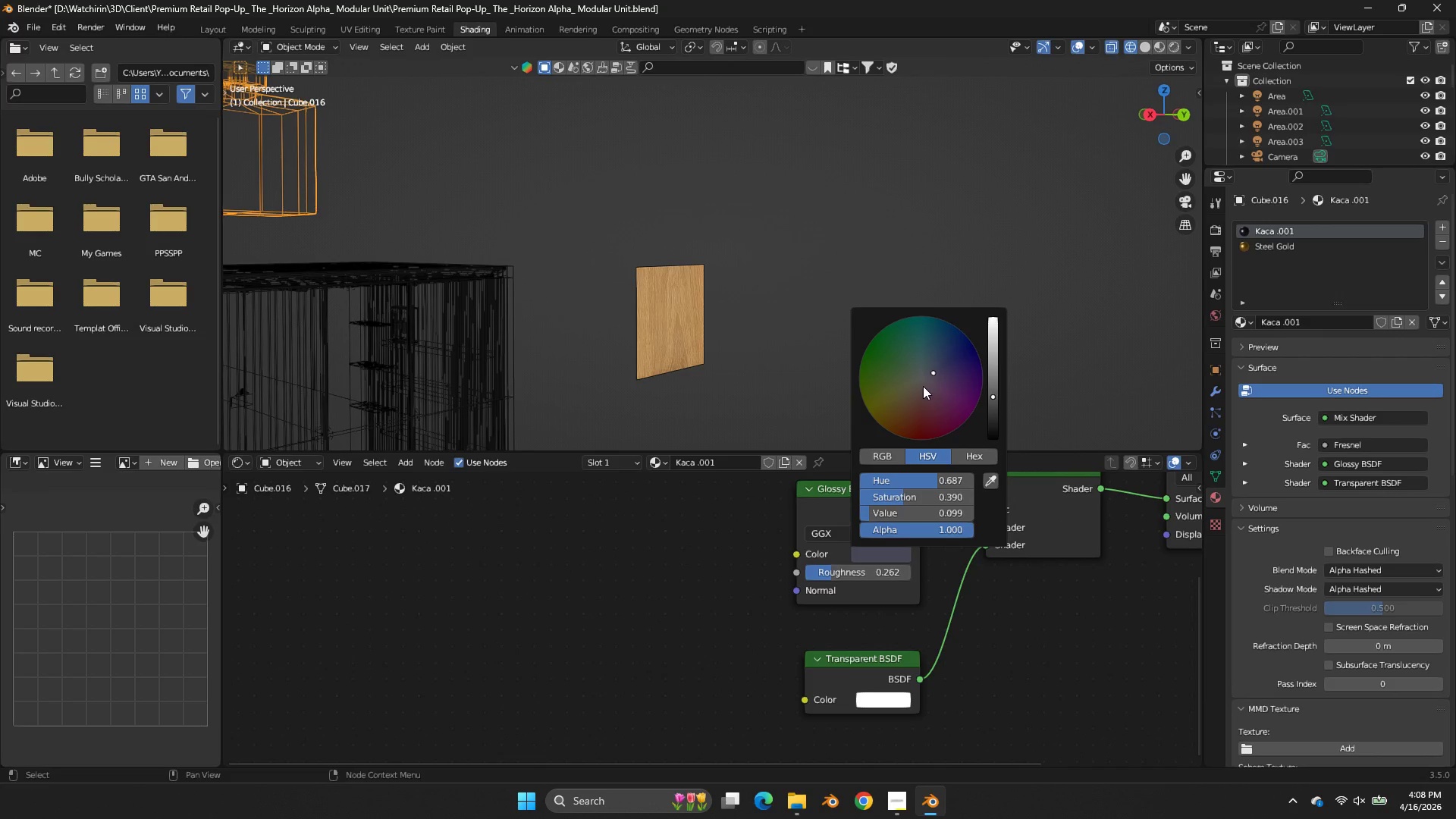 
scroll: coordinate [980, 534], scroll_direction: down, amount: 6.0
 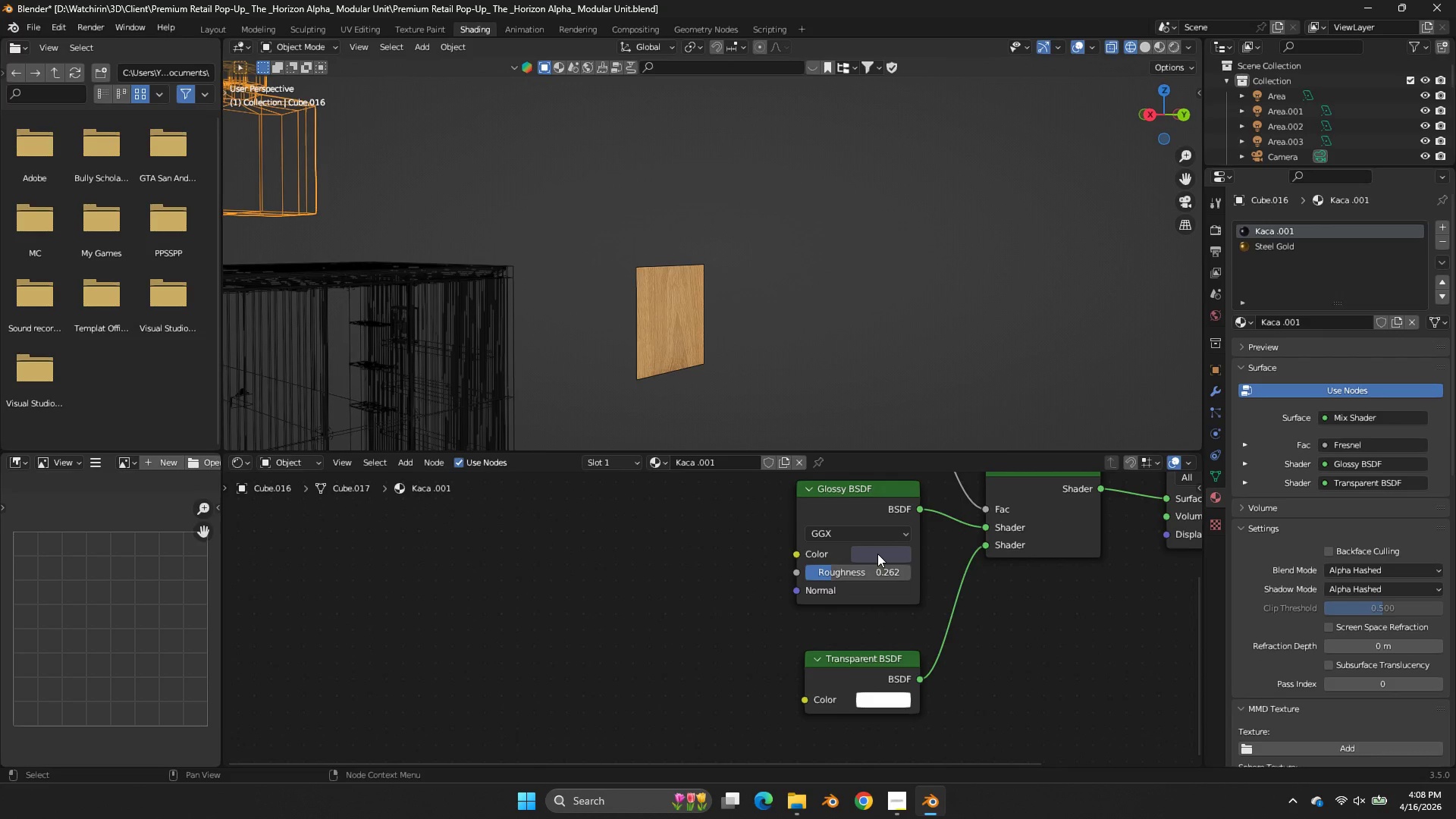 
left_click_drag(start_coordinate=[921, 381], to_coordinate=[556, 379])
 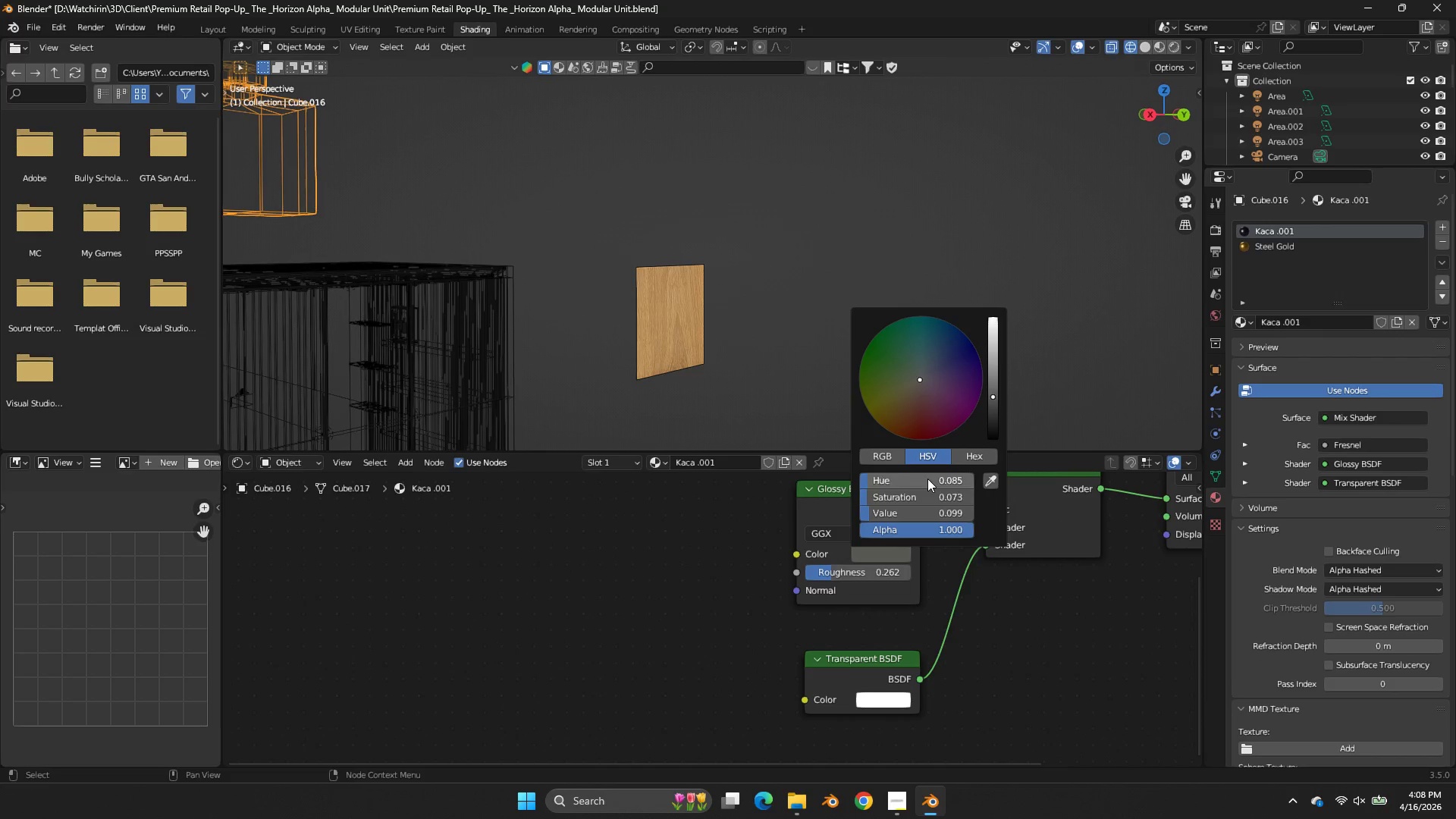 
left_click_drag(start_coordinate=[927, 479], to_coordinate=[791, 486])
 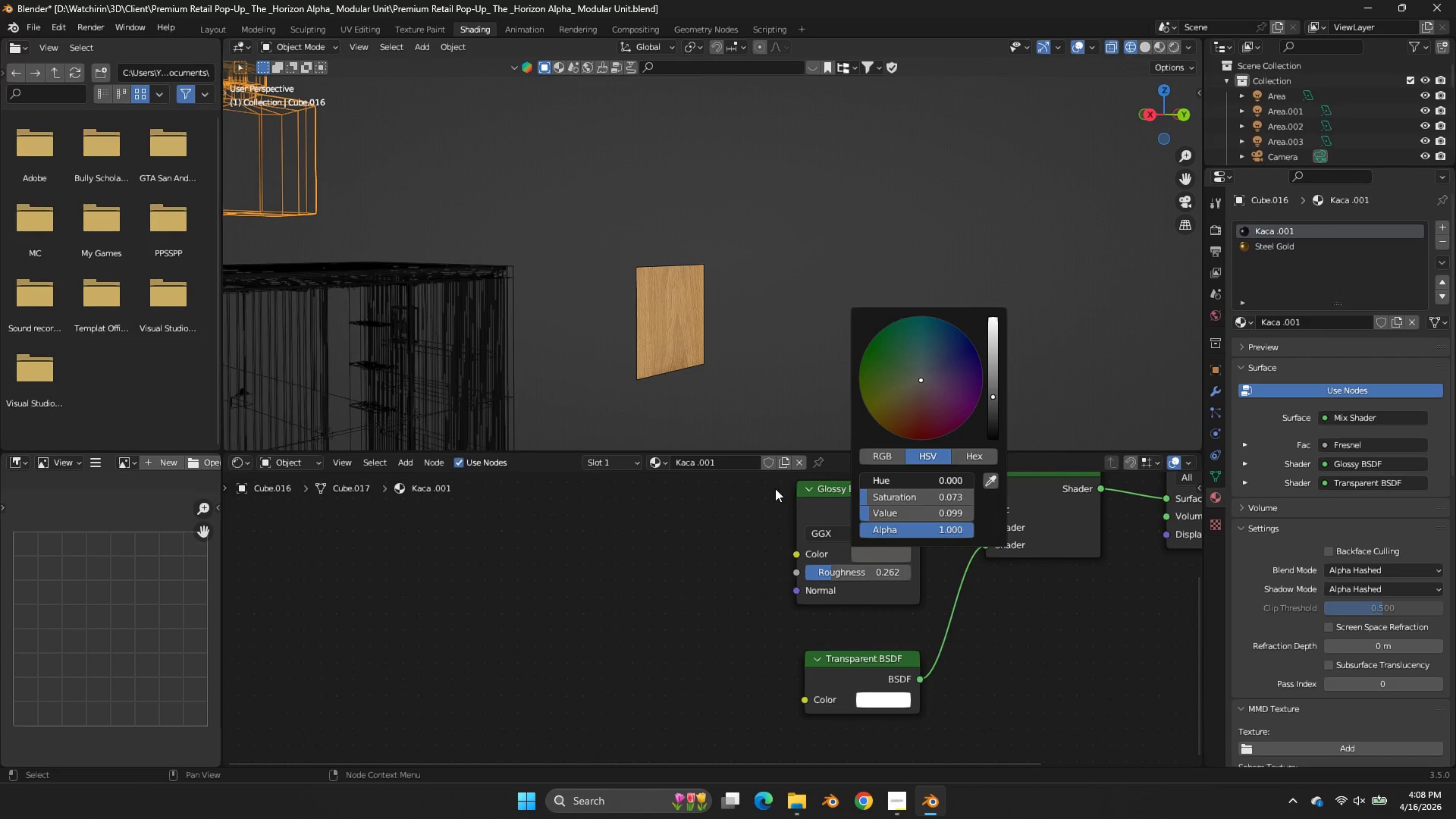 
left_click_drag(start_coordinate=[781, 488], to_coordinate=[775, 488])
 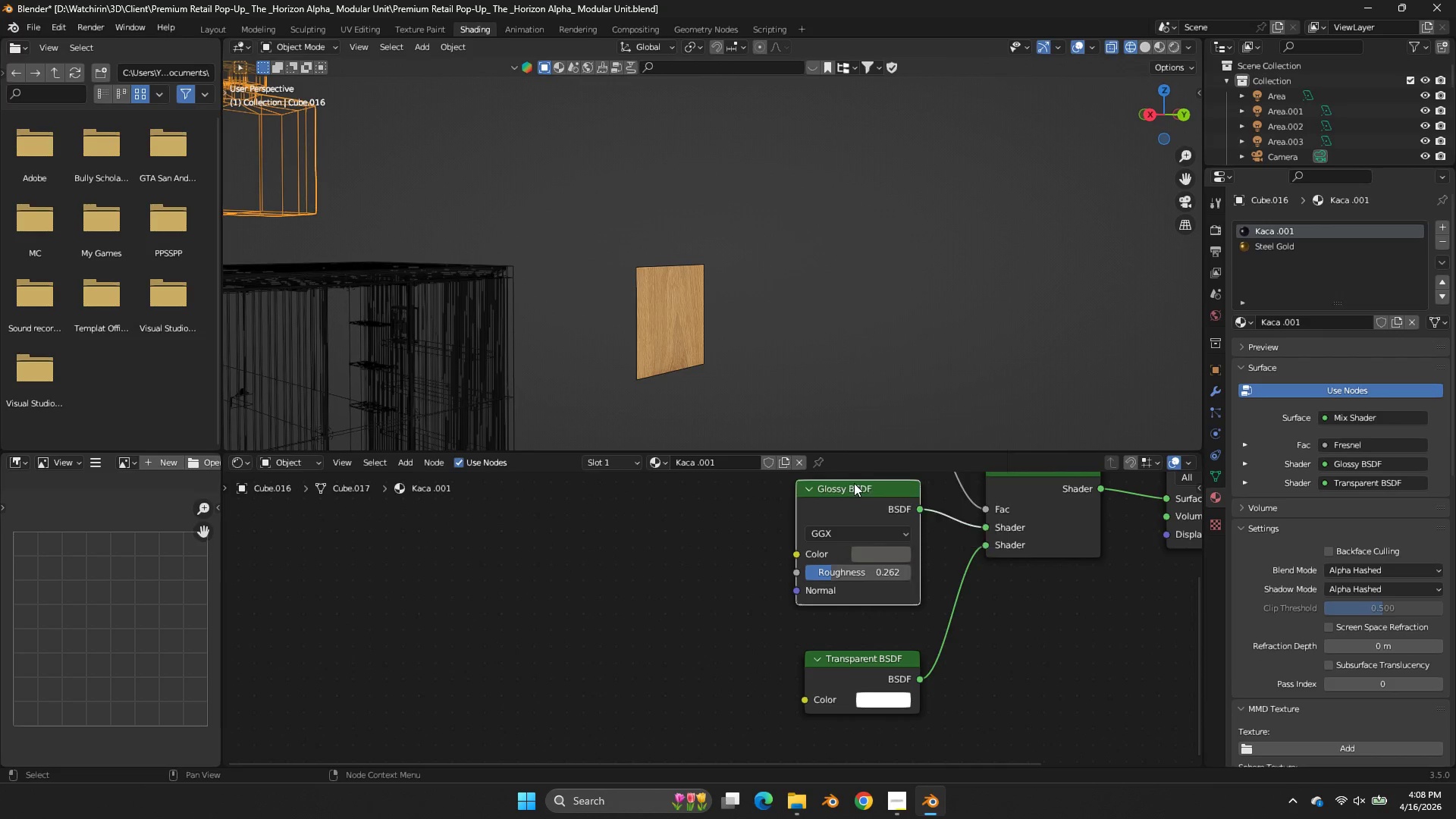 
triple_click([852, 482])
 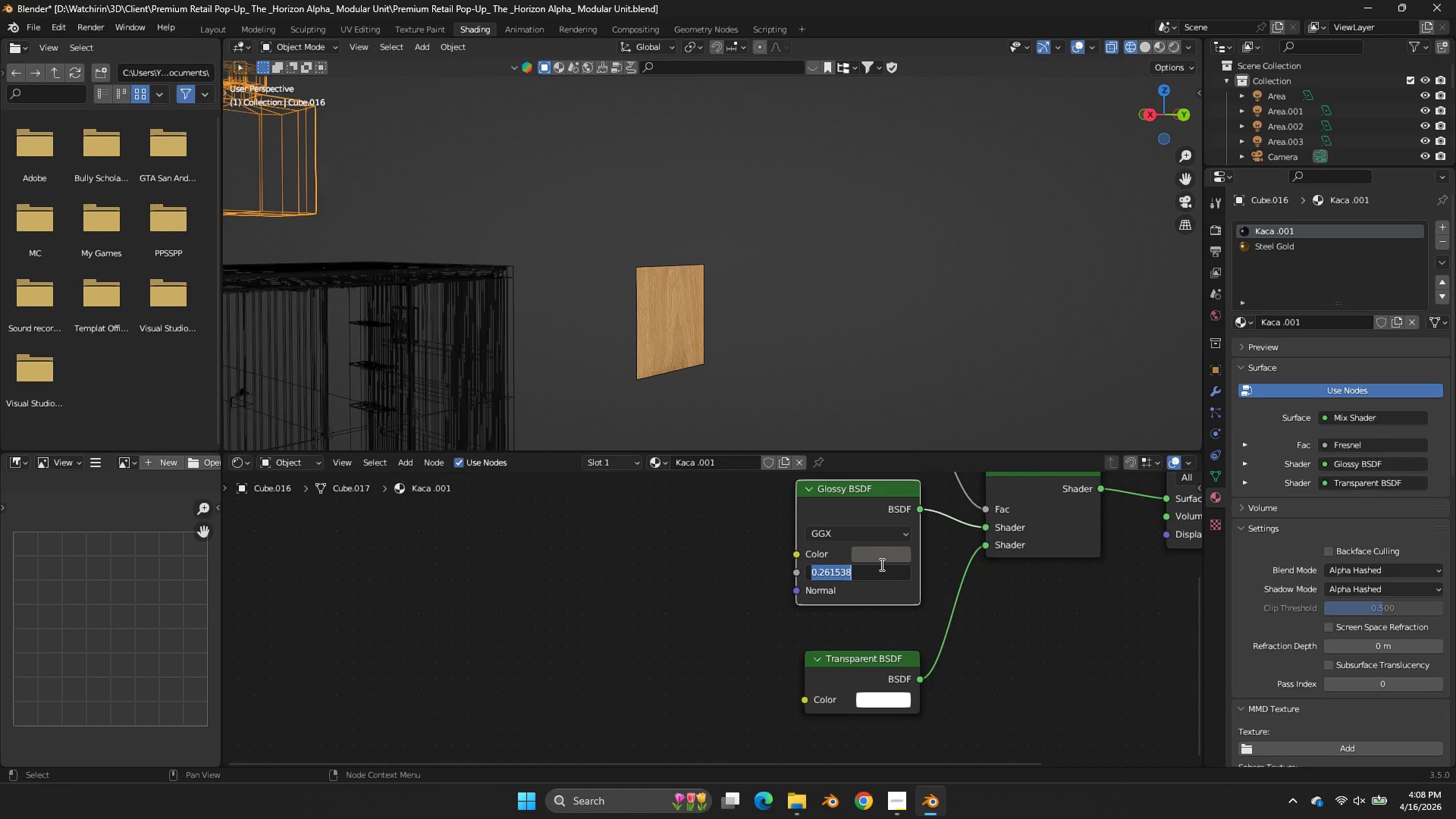 
double_click([879, 554])
 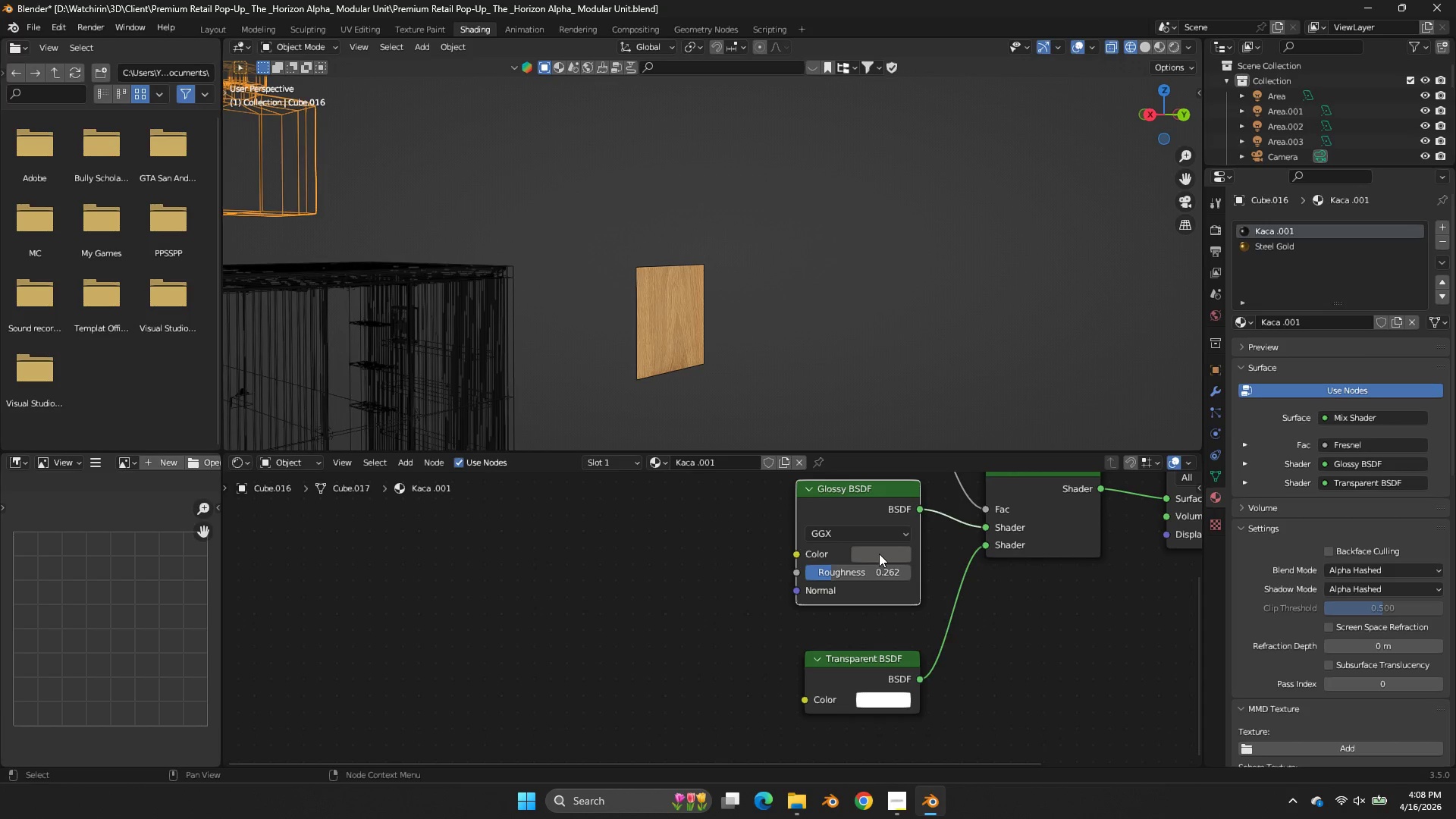 
triple_click([879, 554])
 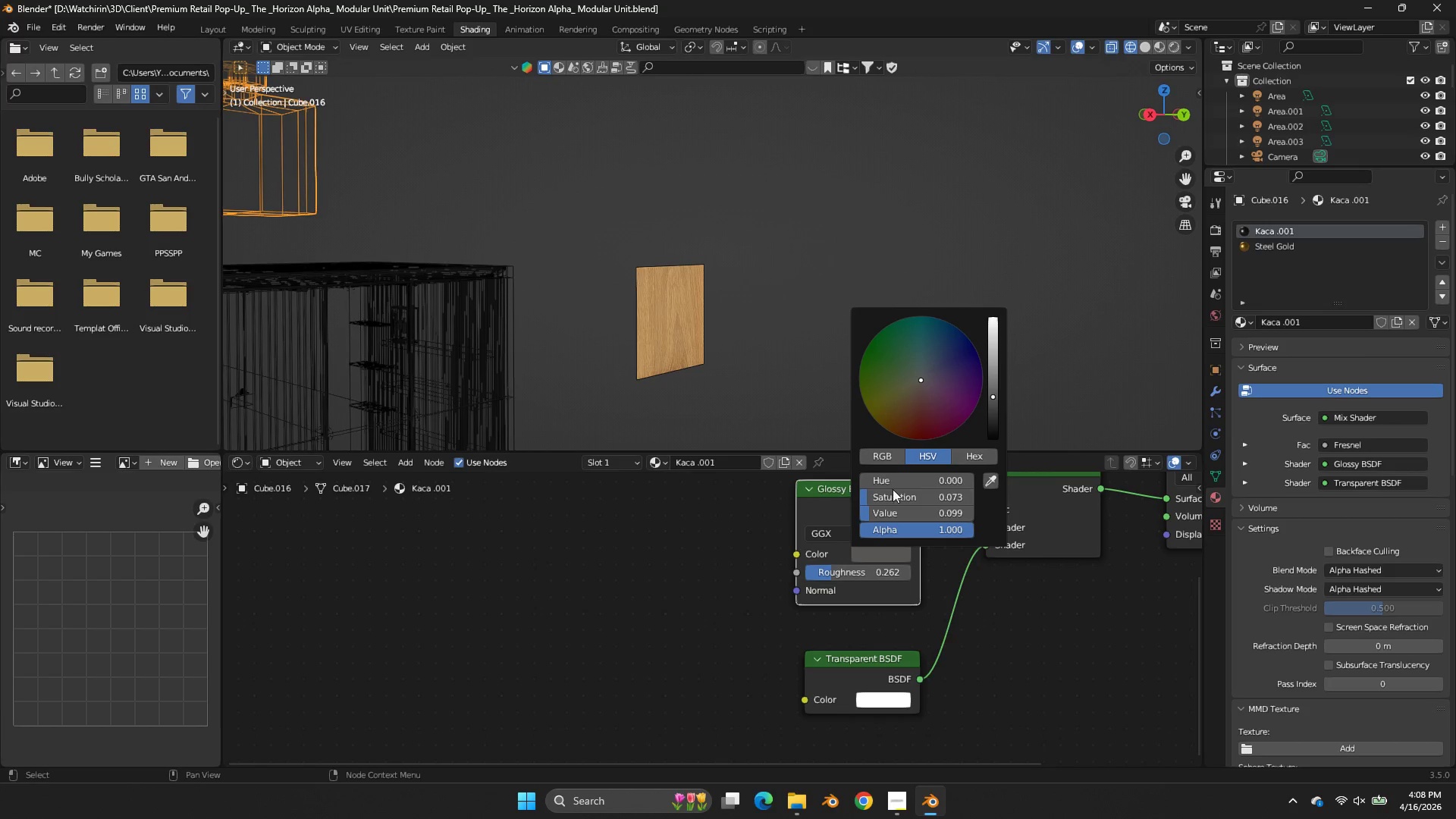 
left_click_drag(start_coordinate=[893, 496], to_coordinate=[808, 307])
 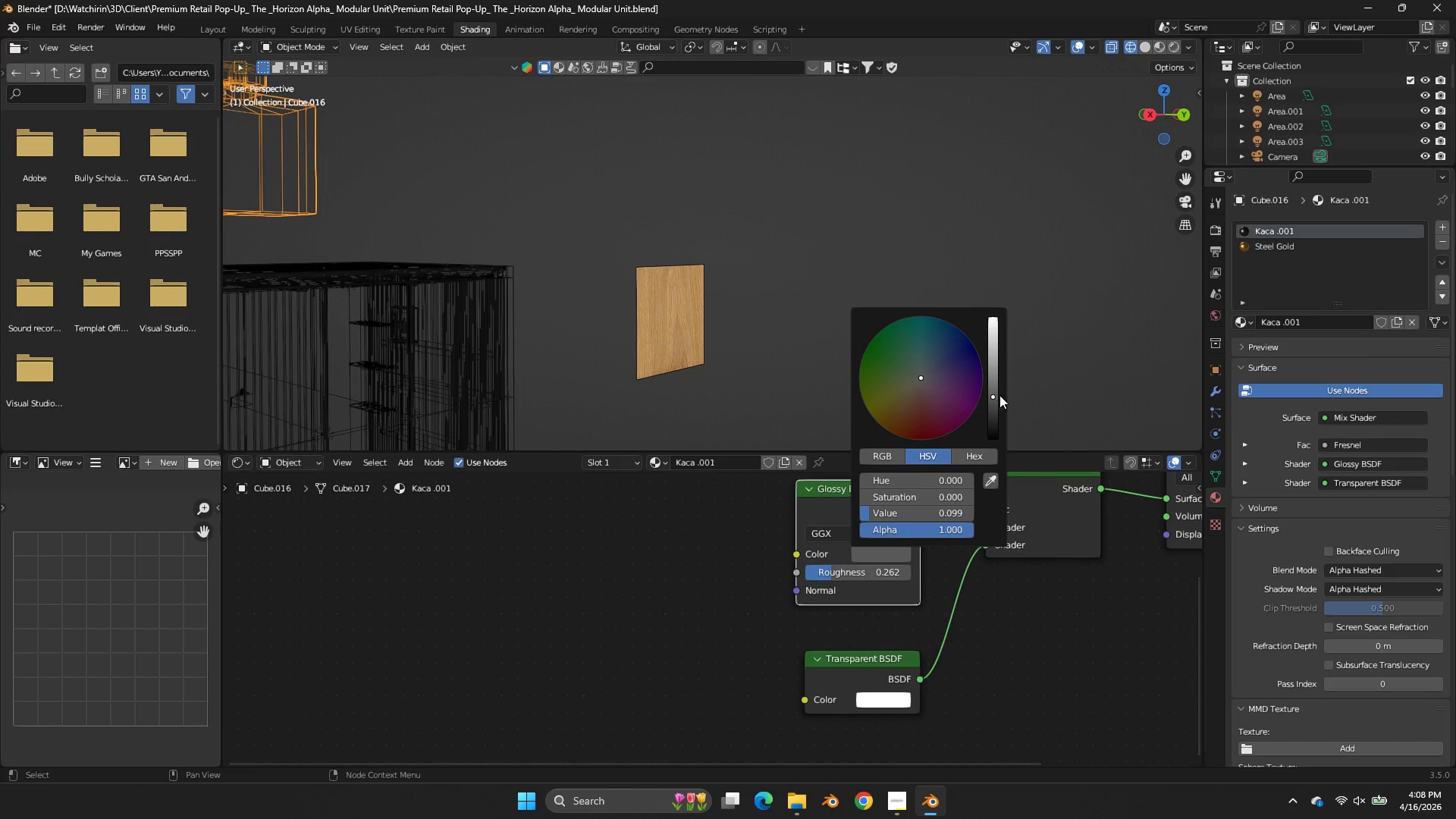 
left_click_drag(start_coordinate=[1005, 399], to_coordinate=[1006, 356])
 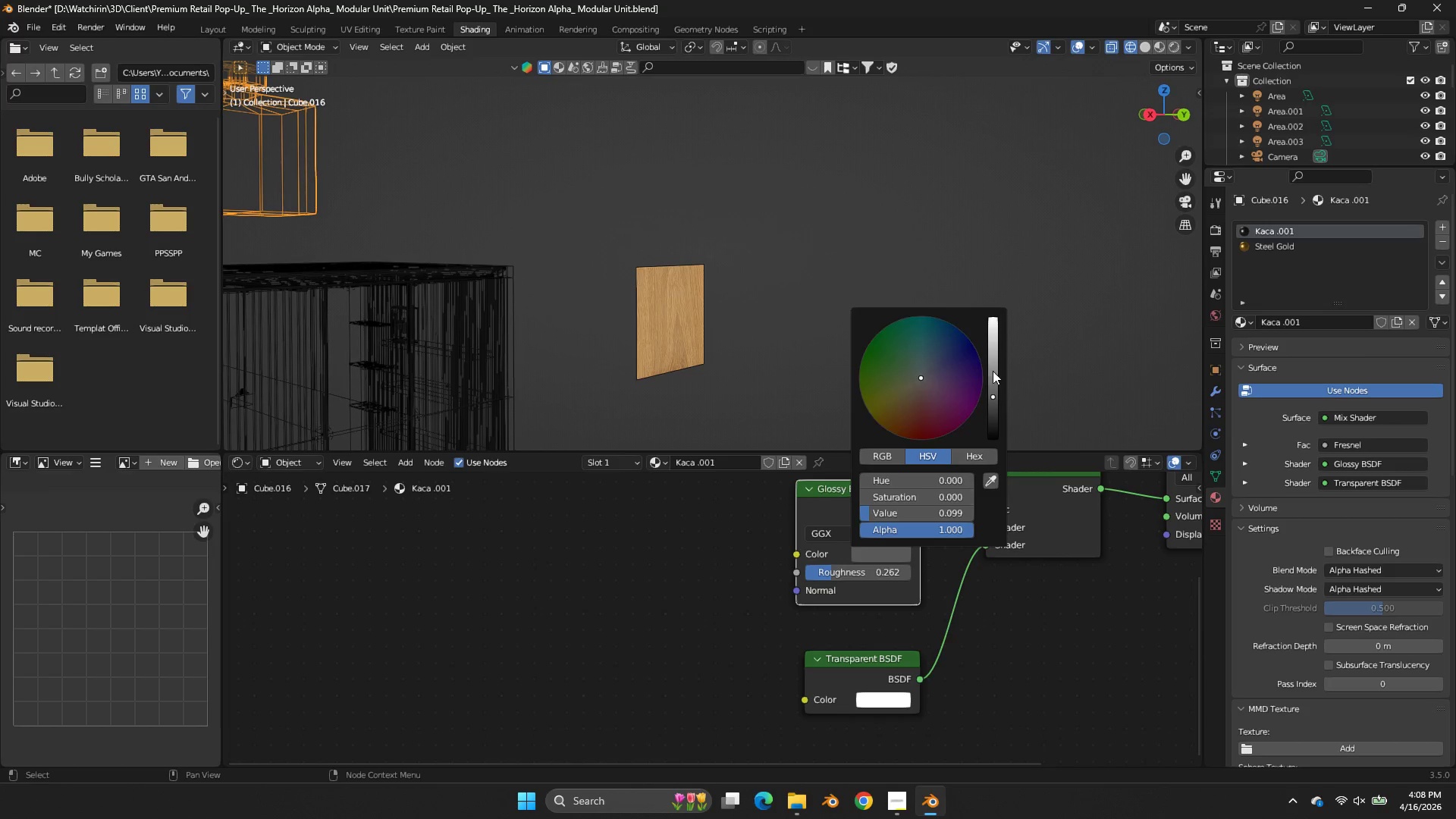 
left_click_drag(start_coordinate=[993, 371], to_coordinate=[629, 320])
 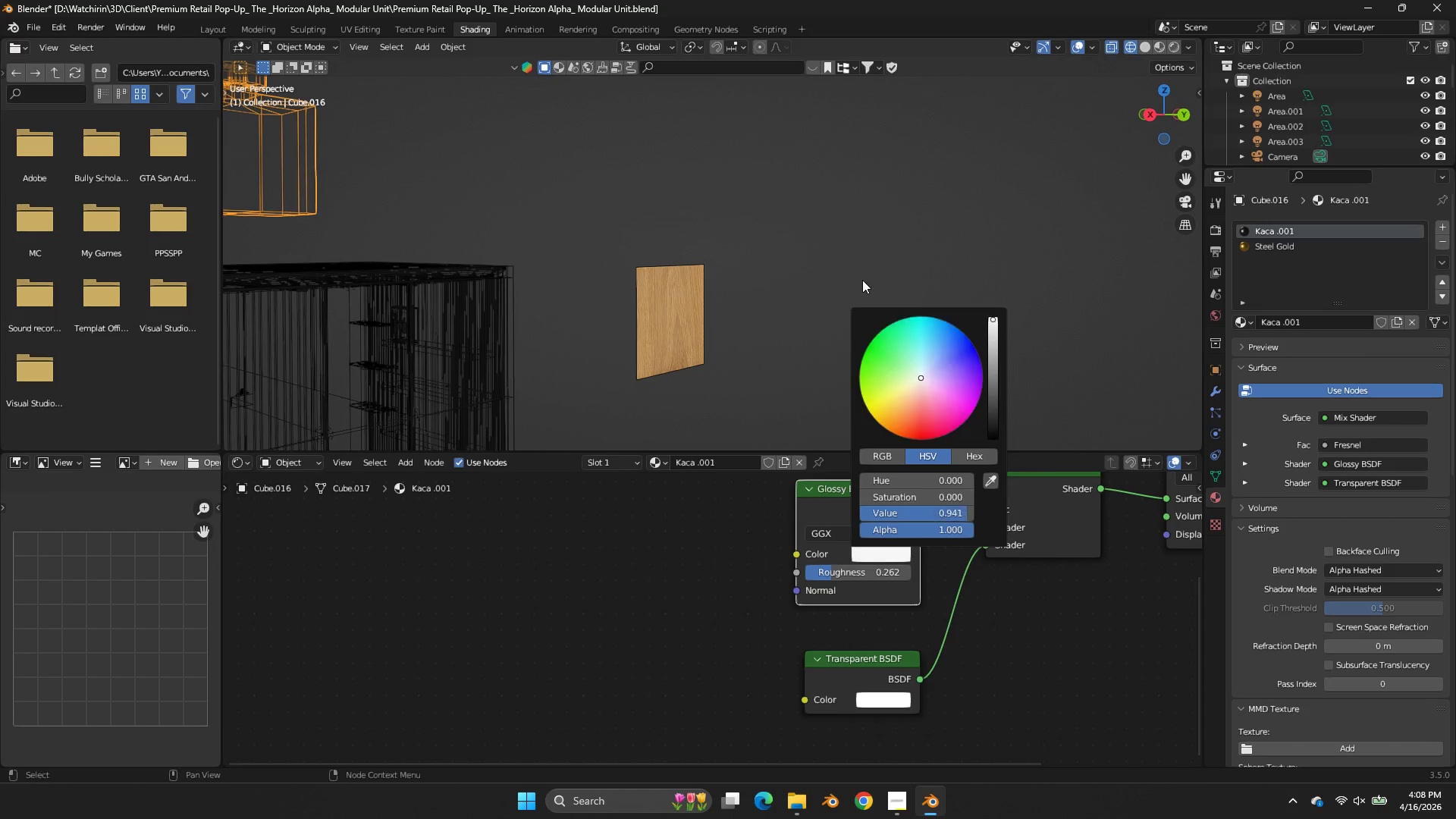 
double_click([629, 319])
 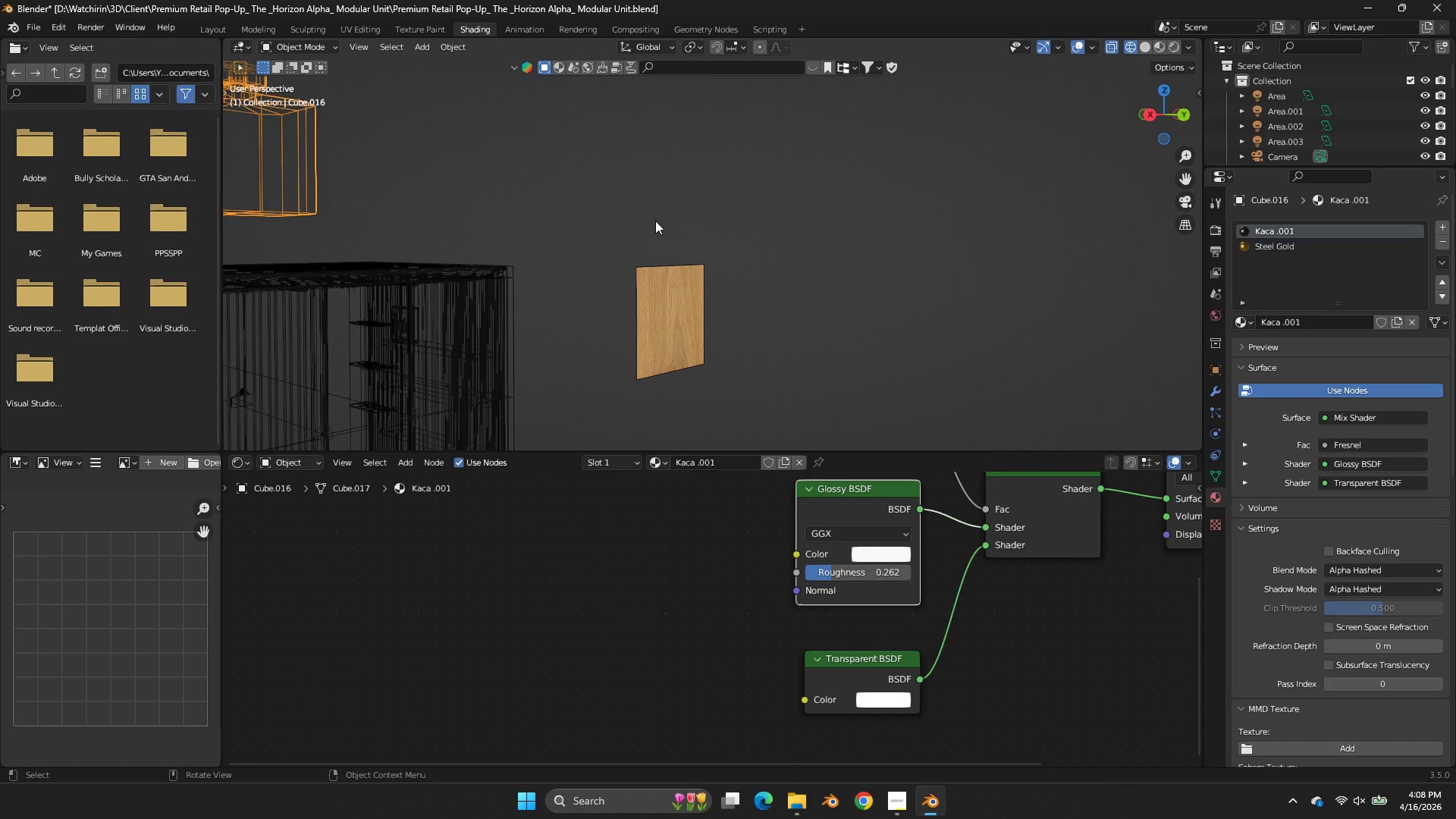 
triple_click([655, 221])
 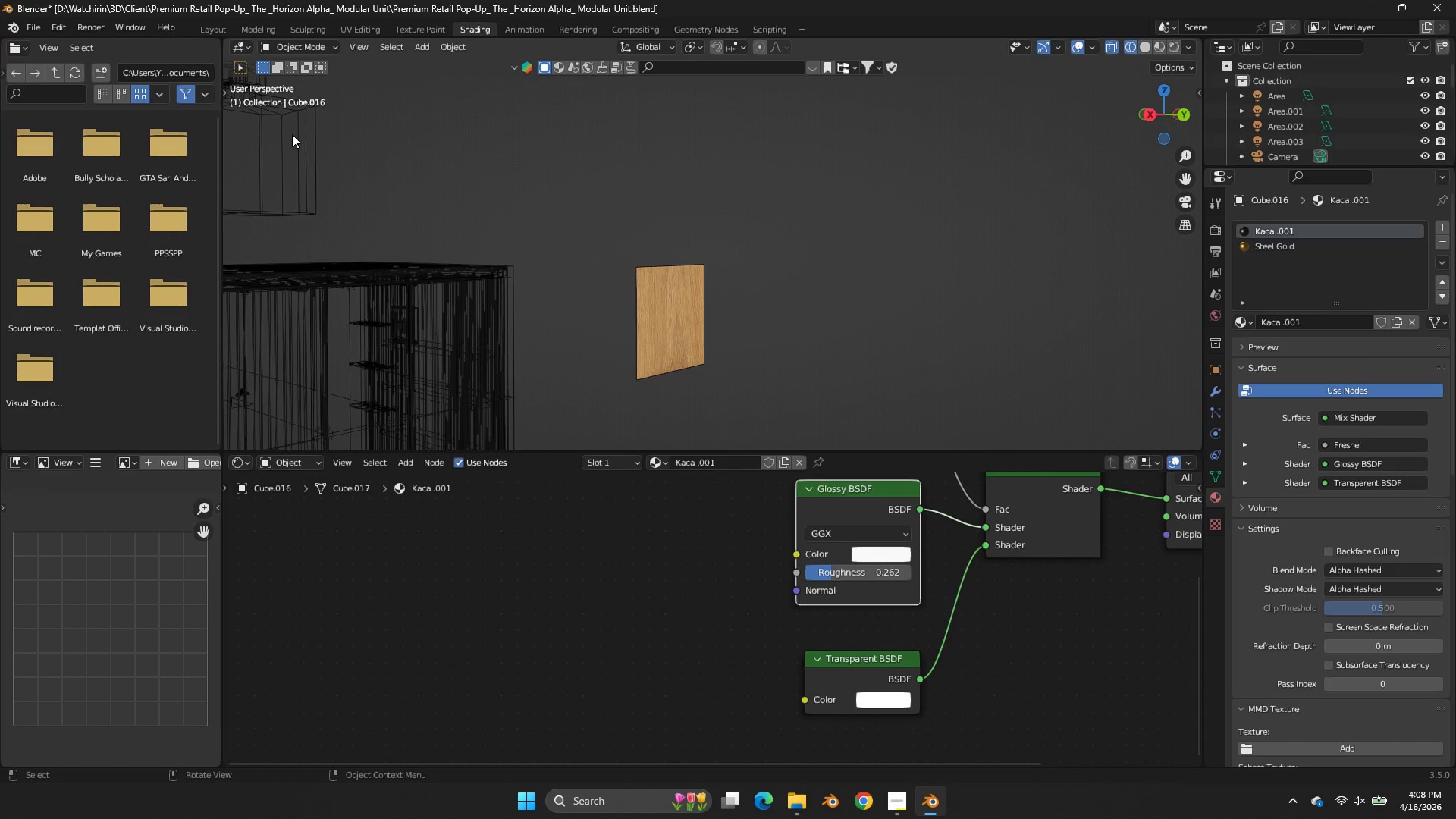 
left_click([292, 134])
 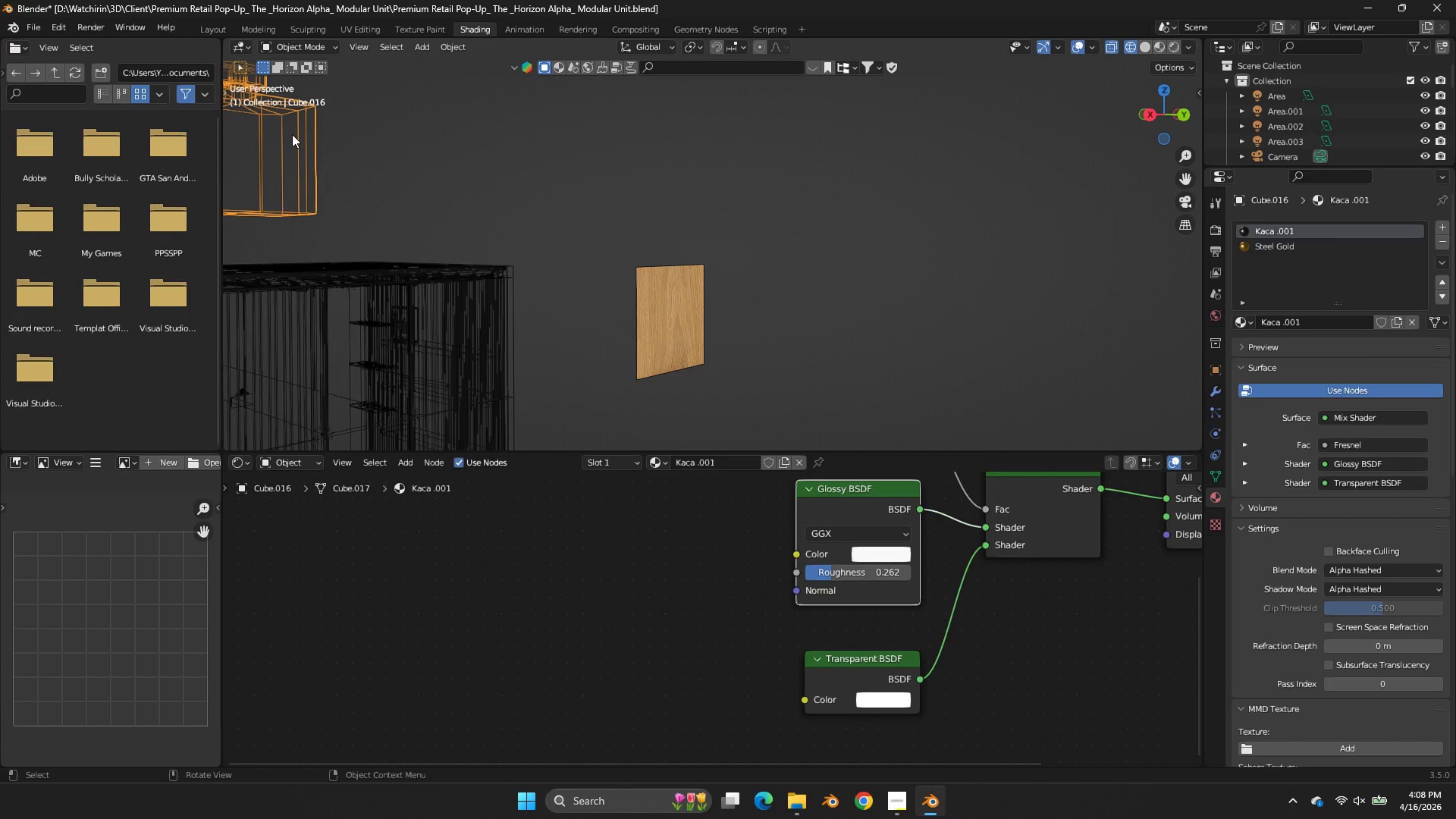 
key(NumpadDivide)
 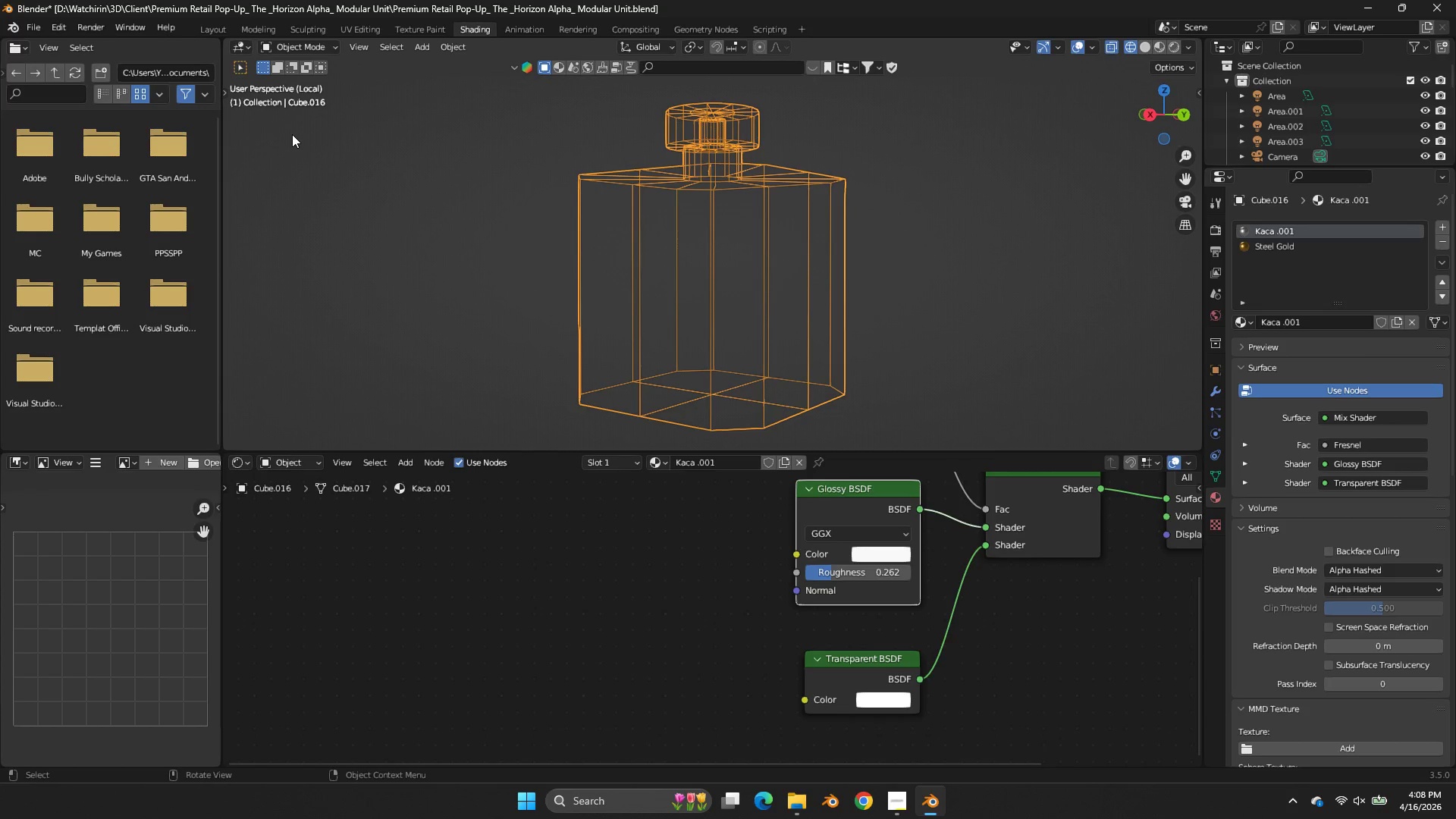 
key(Z)
 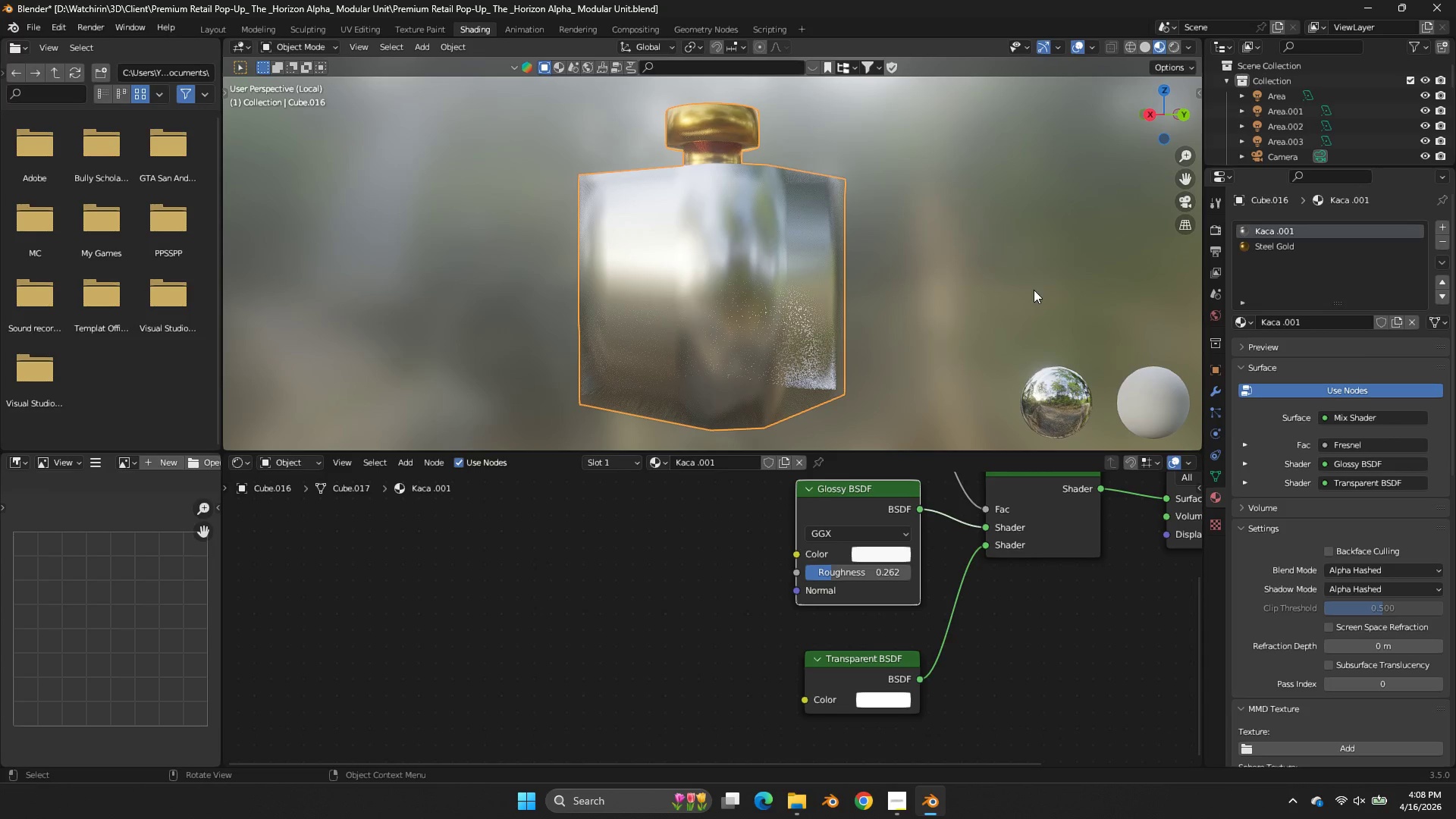 
scroll: coordinate [1041, 284], scroll_direction: up, amount: 1.0
 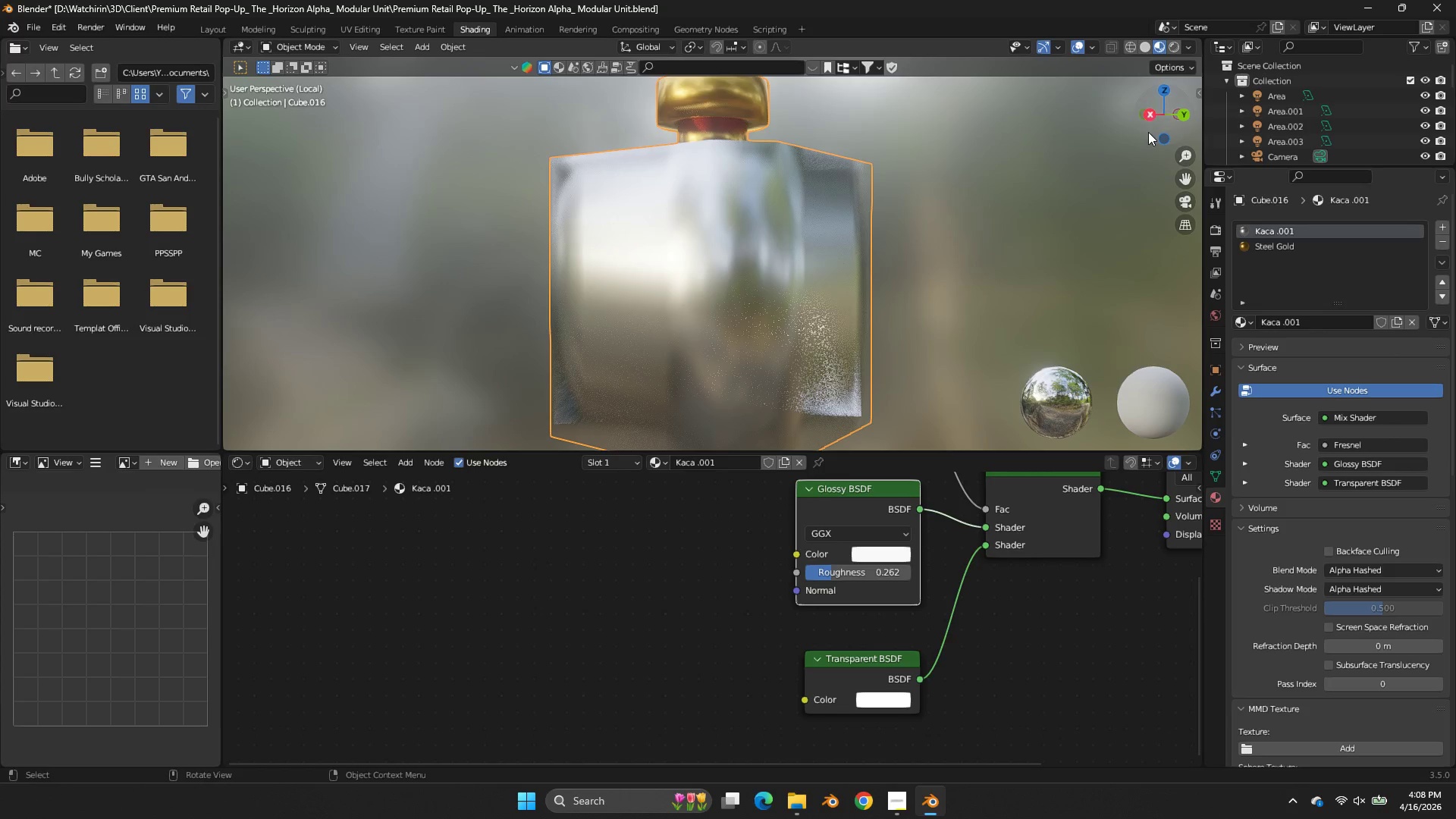 
left_click_drag(start_coordinate=[1149, 131], to_coordinate=[1109, 141])
 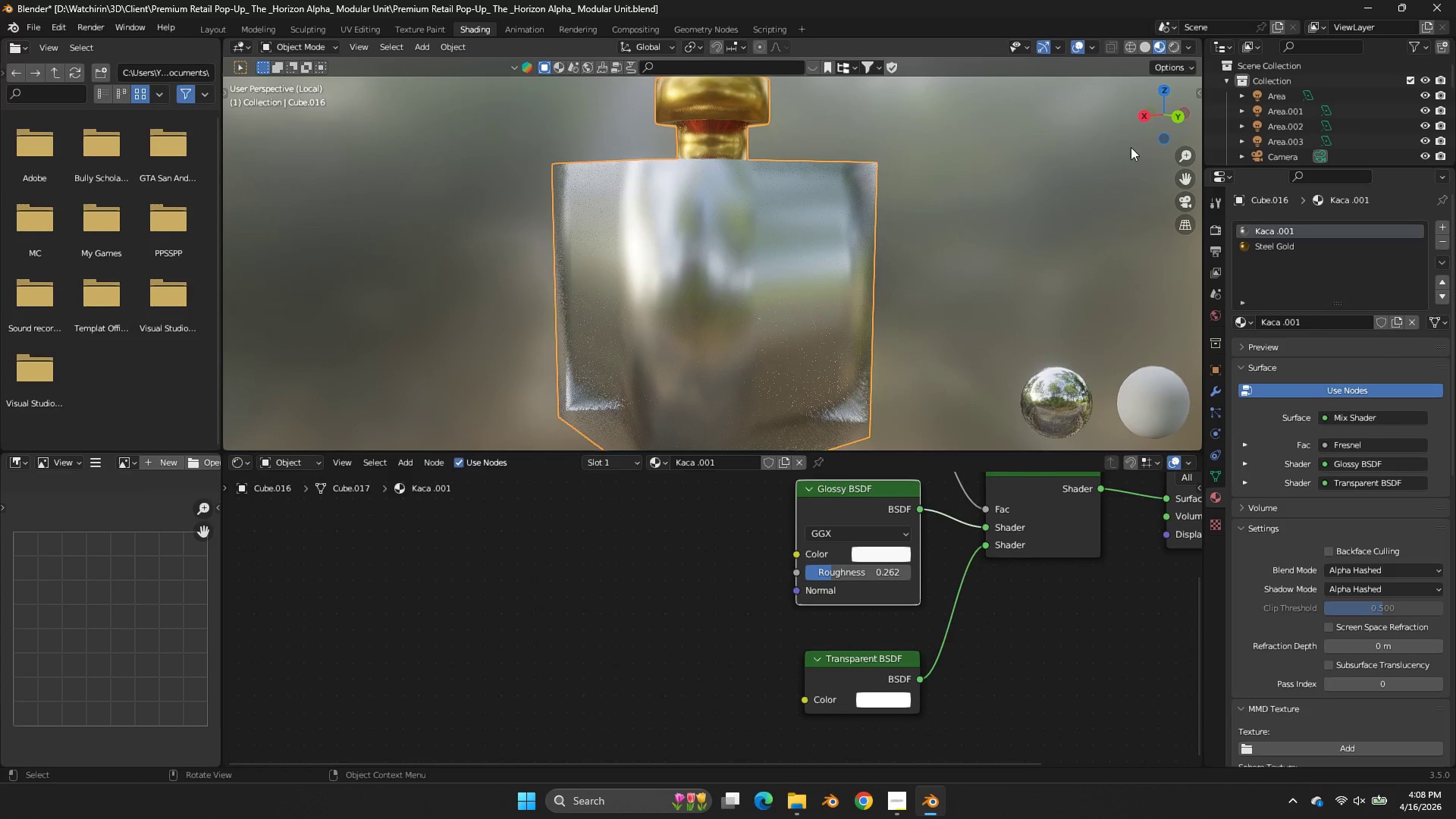 
left_click_drag(start_coordinate=[1138, 137], to_coordinate=[1131, 147])
 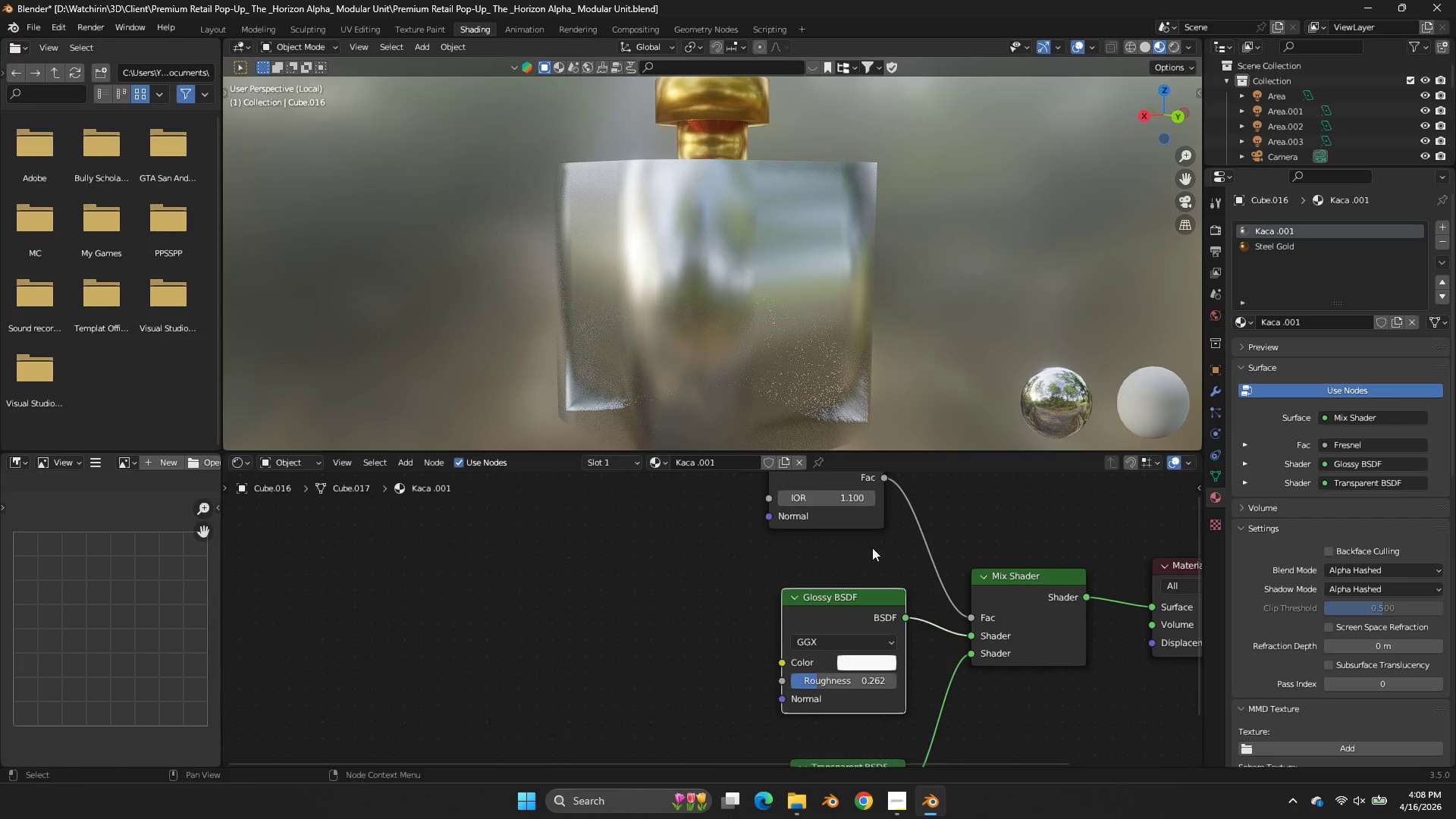 
left_click_drag(start_coordinate=[847, 499], to_coordinate=[895, 307])
 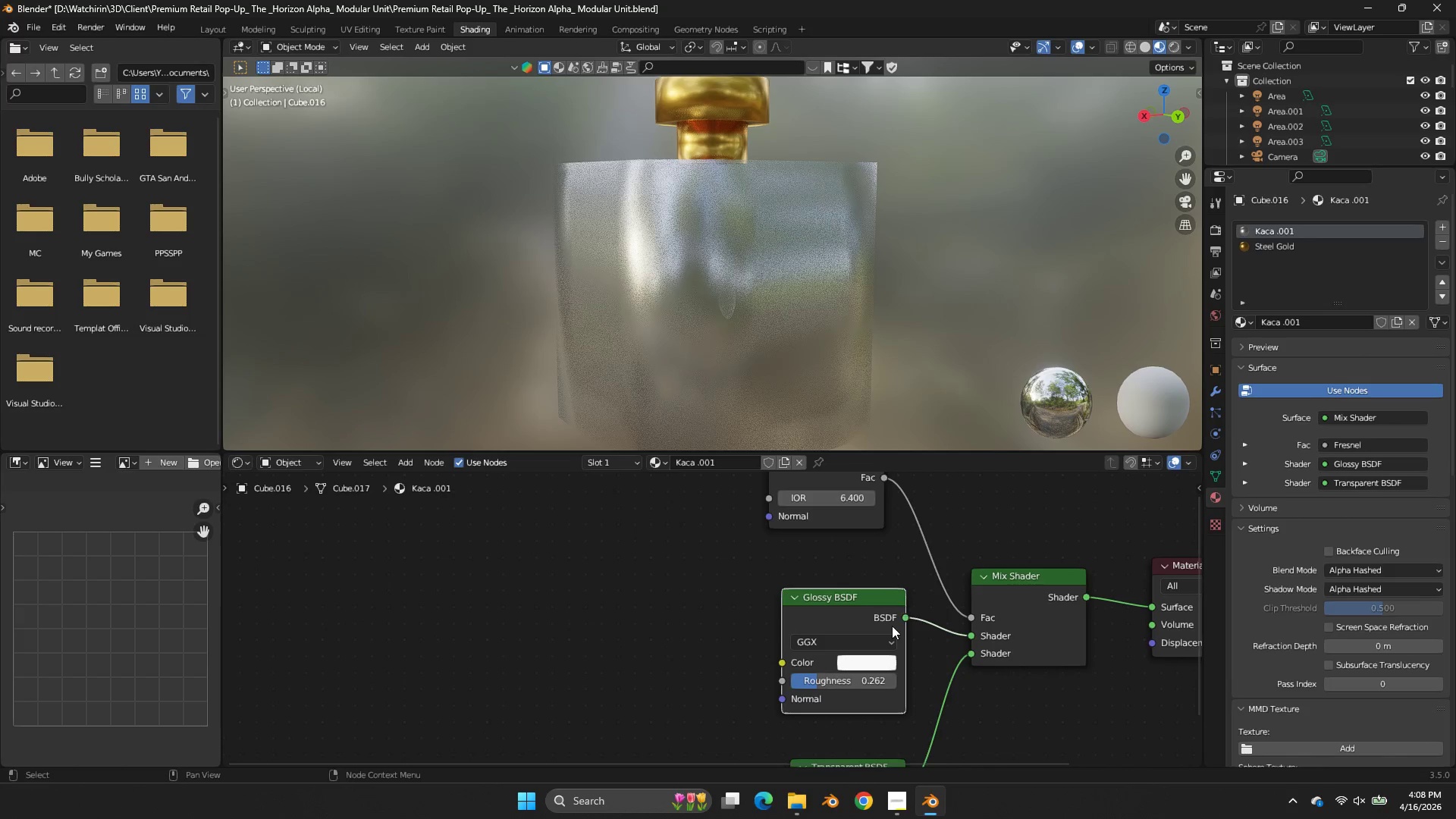 
scroll: coordinate [905, 623], scroll_direction: down, amount: 3.0
 